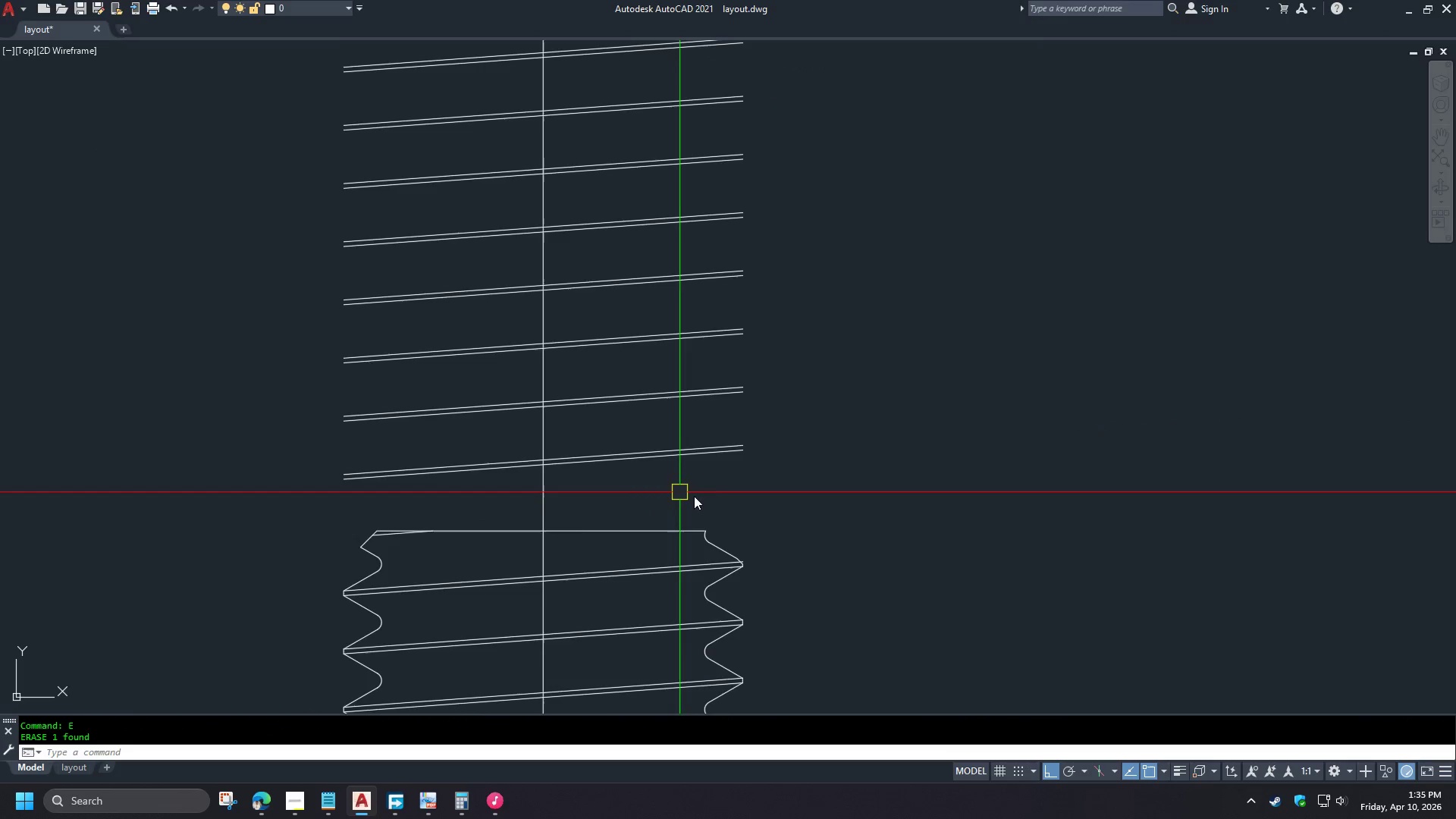 
scroll: coordinate [665, 478], scroll_direction: down, amount: 3.0
 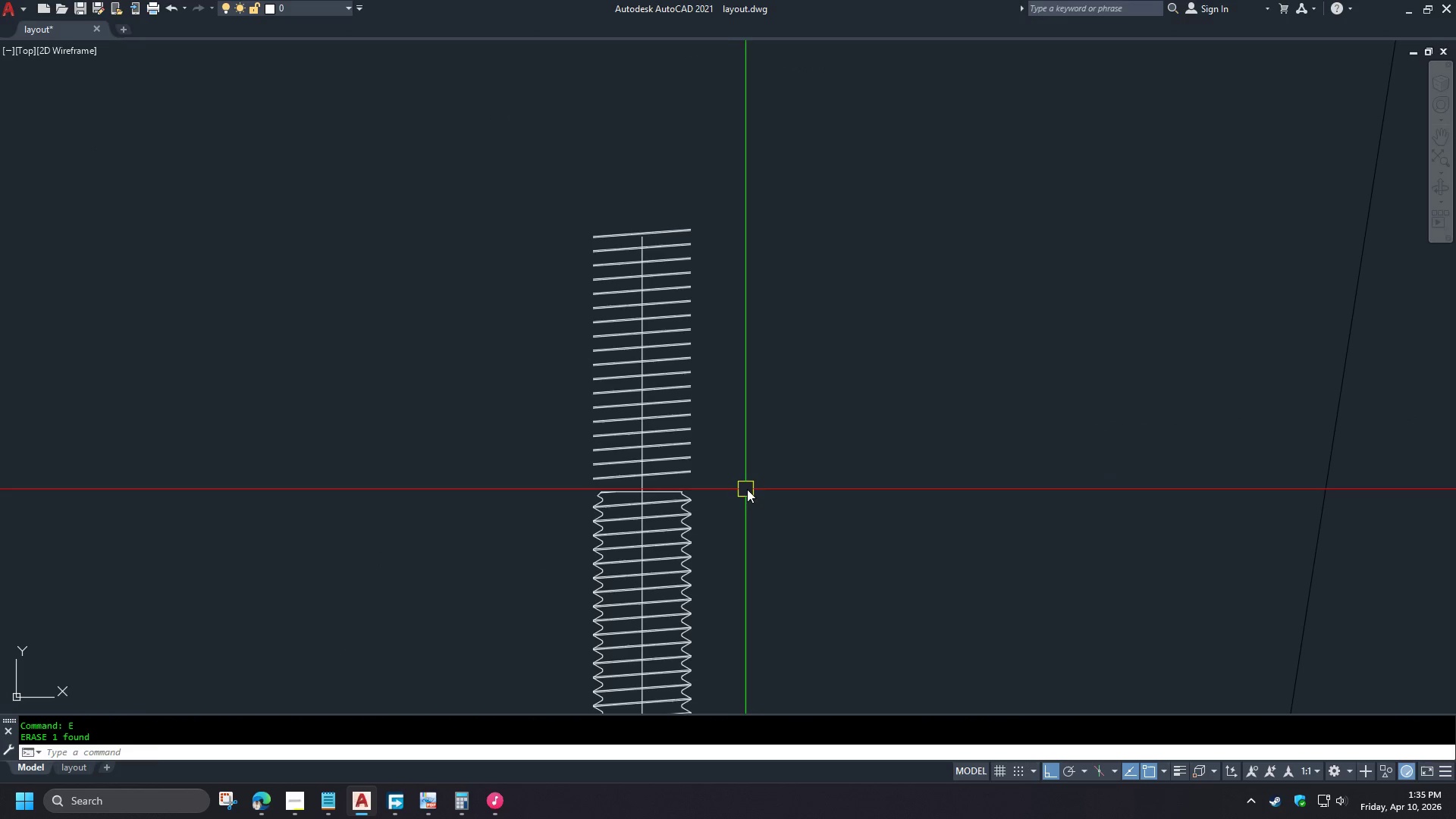 
left_click_drag(start_coordinate=[747, 487], to_coordinate=[737, 479])
 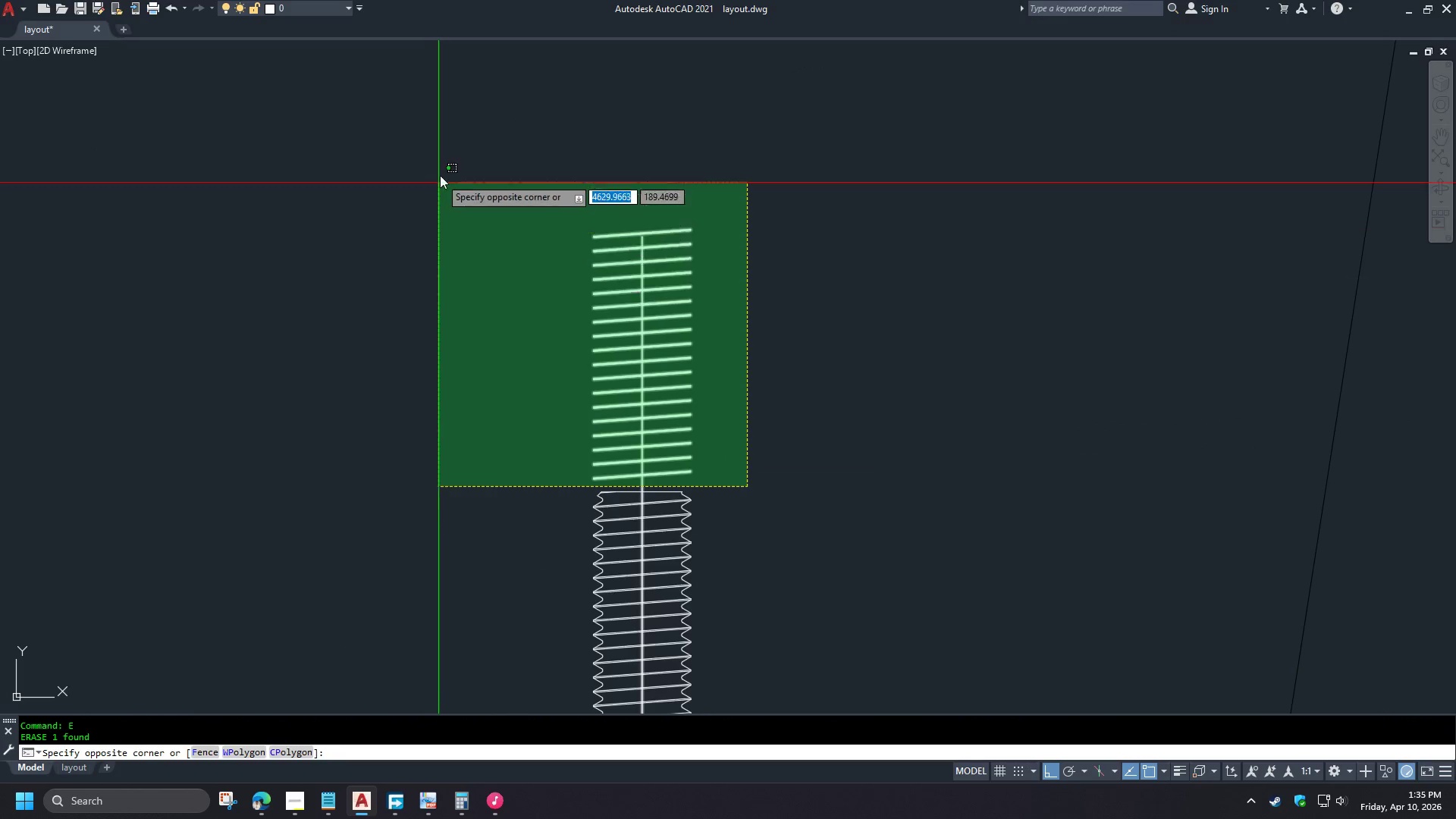 
key(E)
 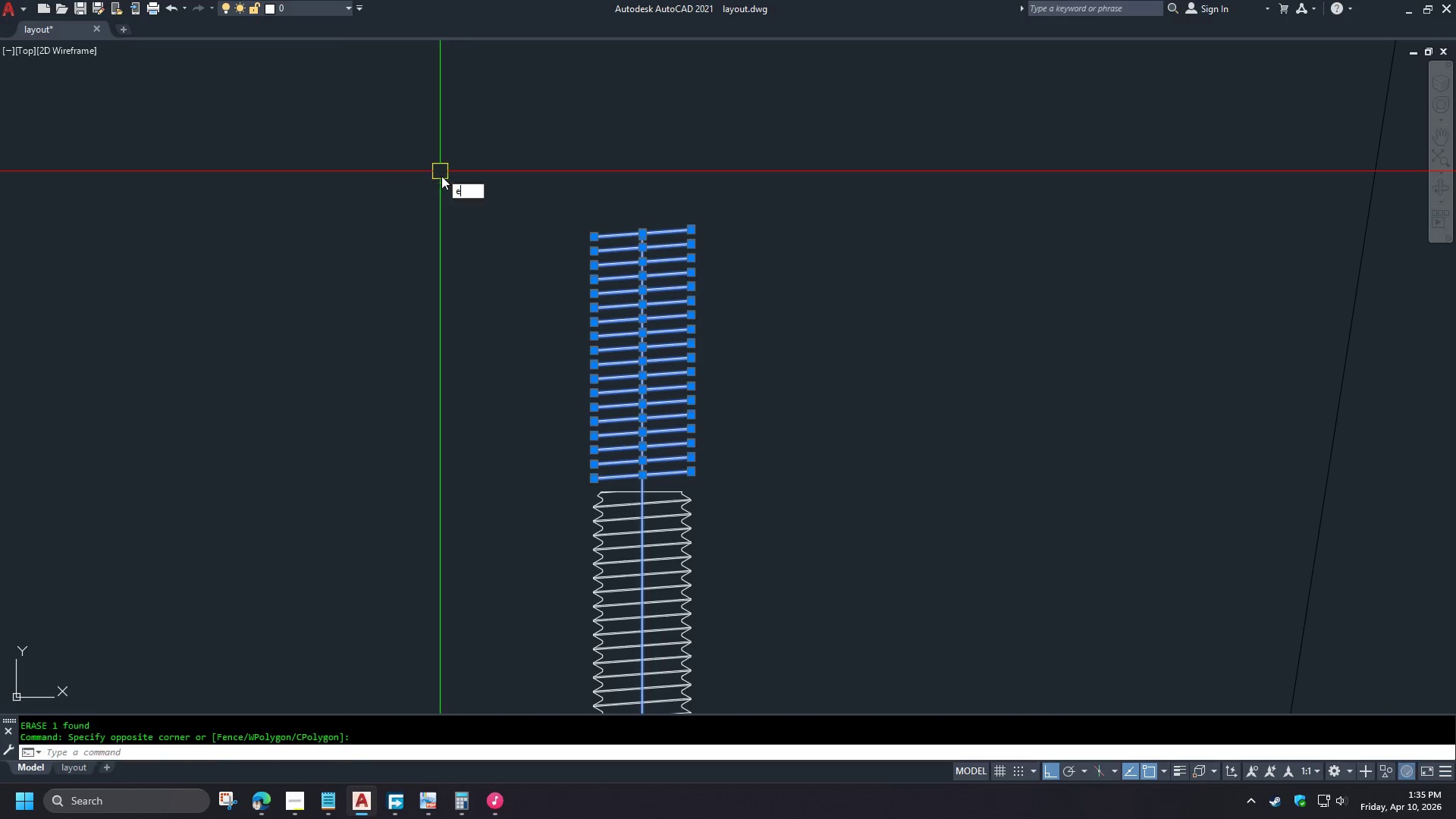 
key(Space)
 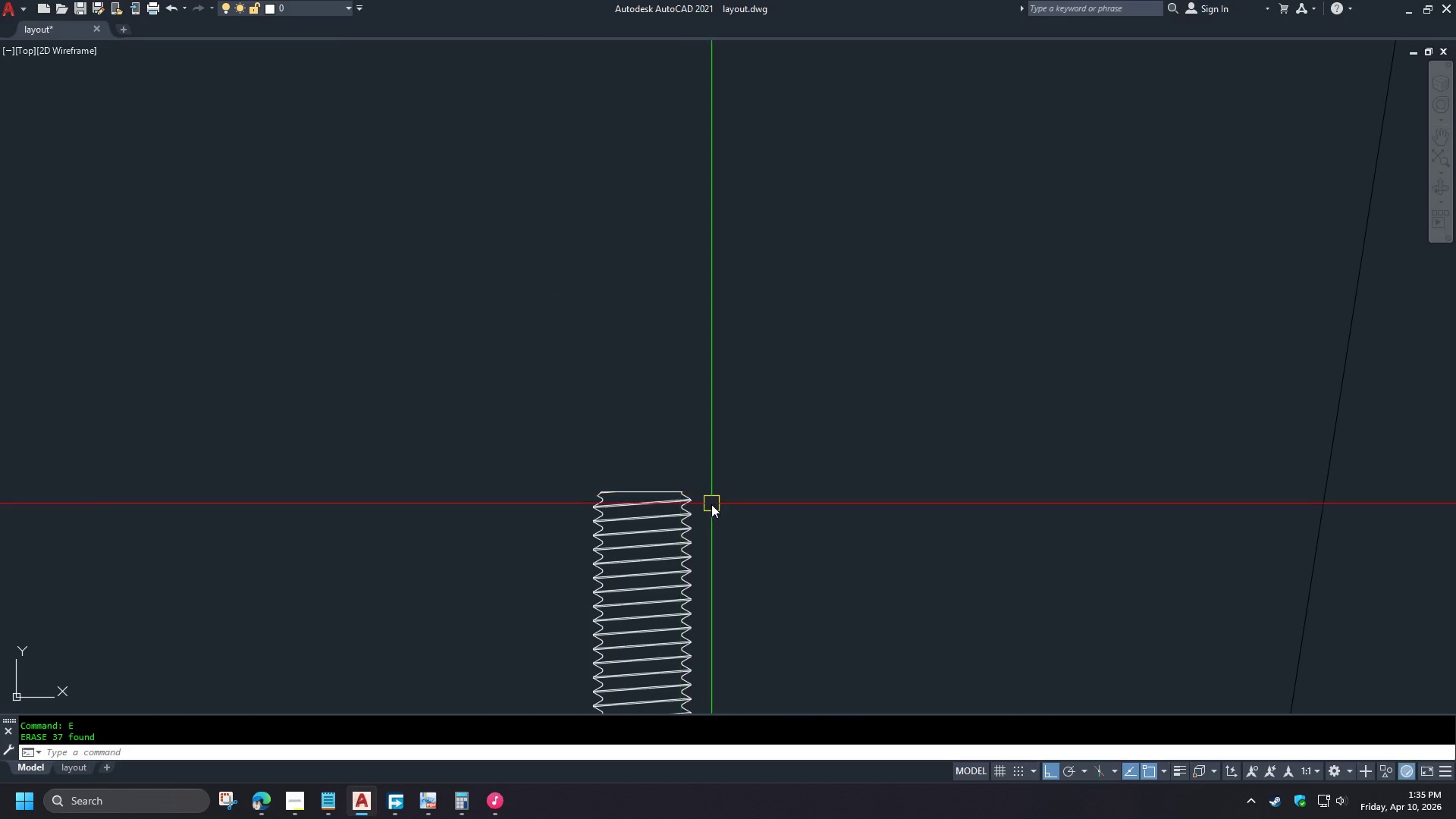 
scroll: coordinate [699, 524], scroll_direction: up, amount: 3.0
 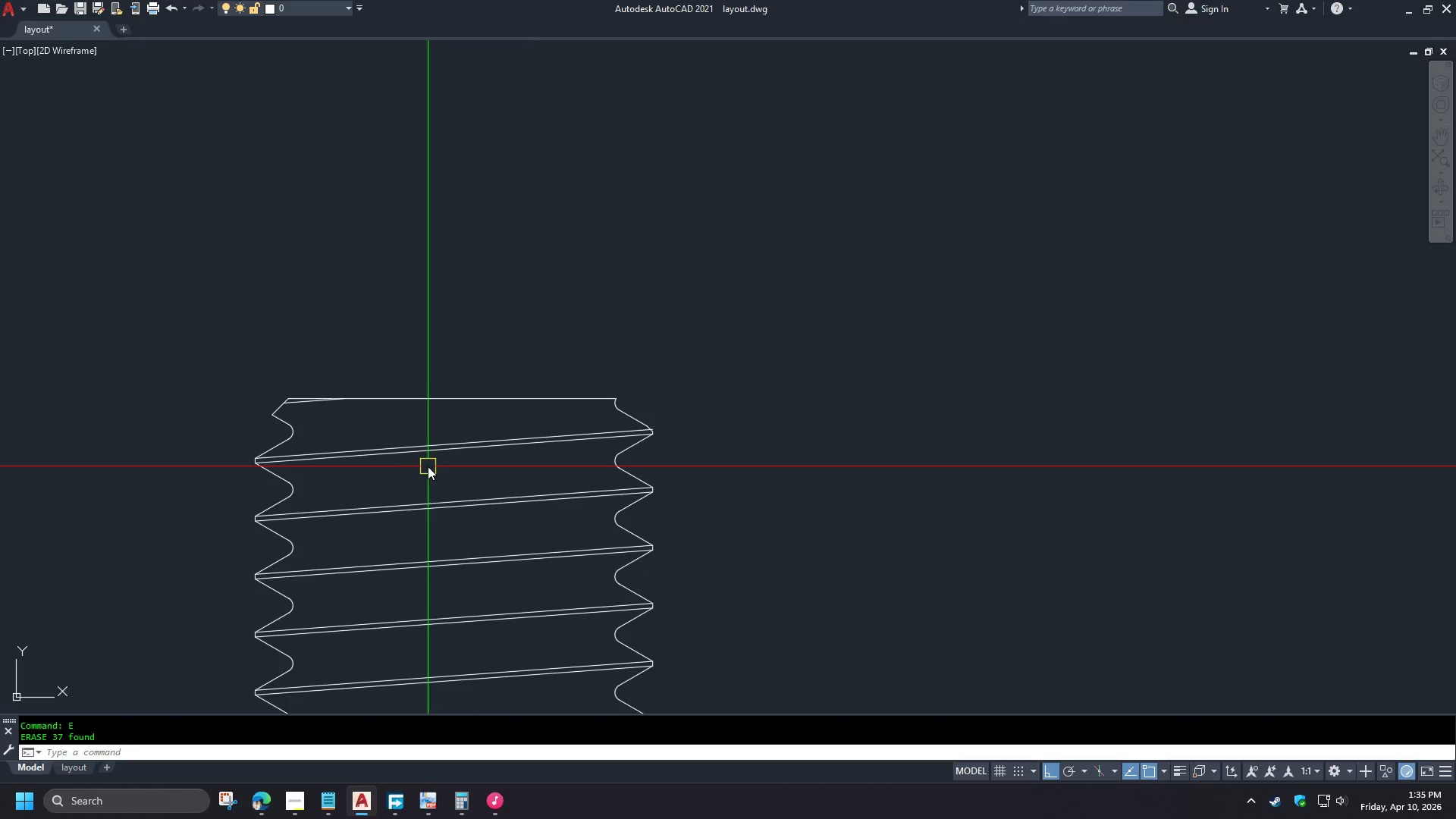 
scroll: coordinate [652, 298], scroll_direction: down, amount: 5.0
 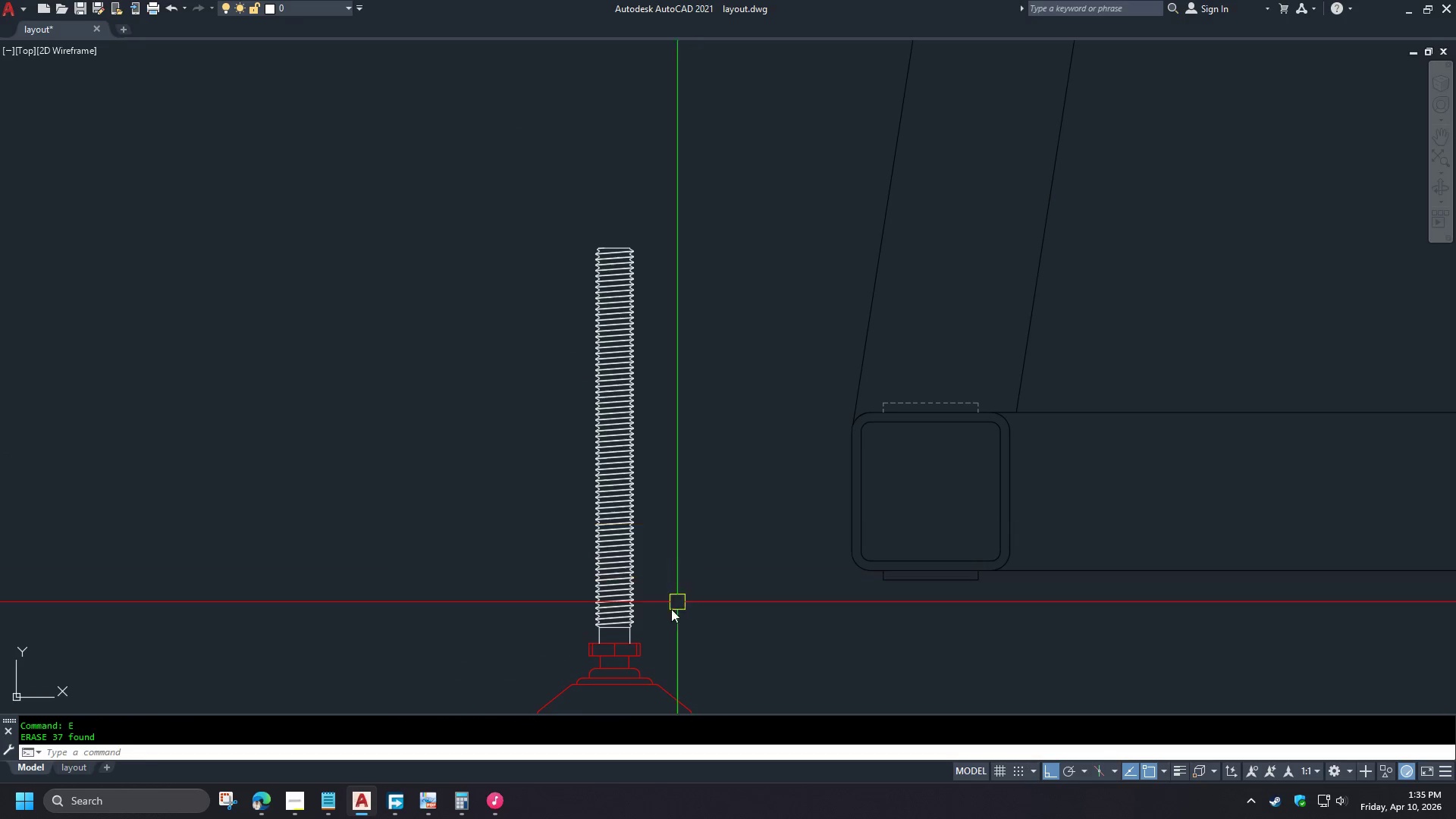 
scroll: coordinate [544, 645], scroll_direction: up, amount: 6.0
 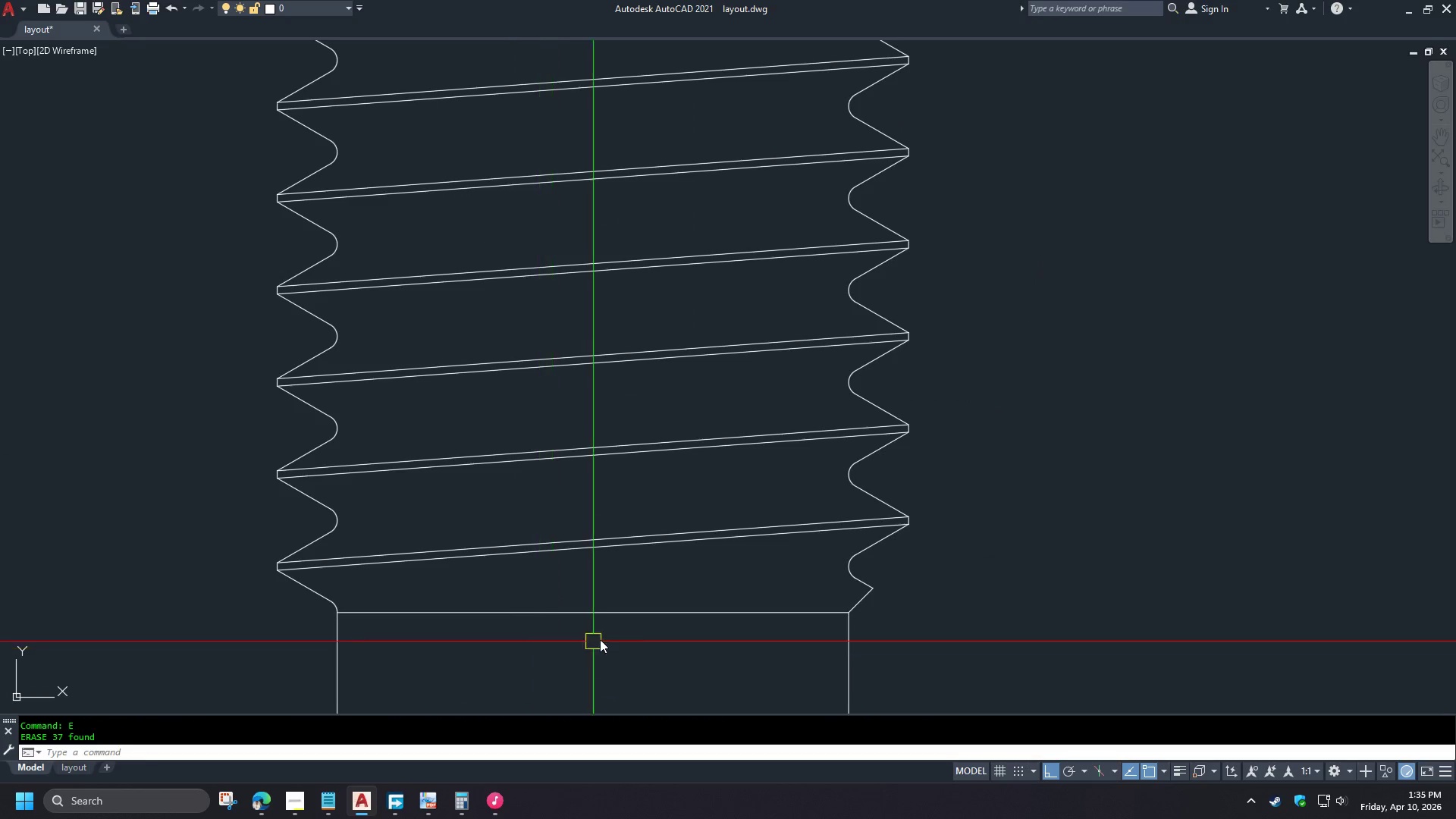 
left_click_drag(start_coordinate=[677, 565], to_coordinate=[675, 560])
 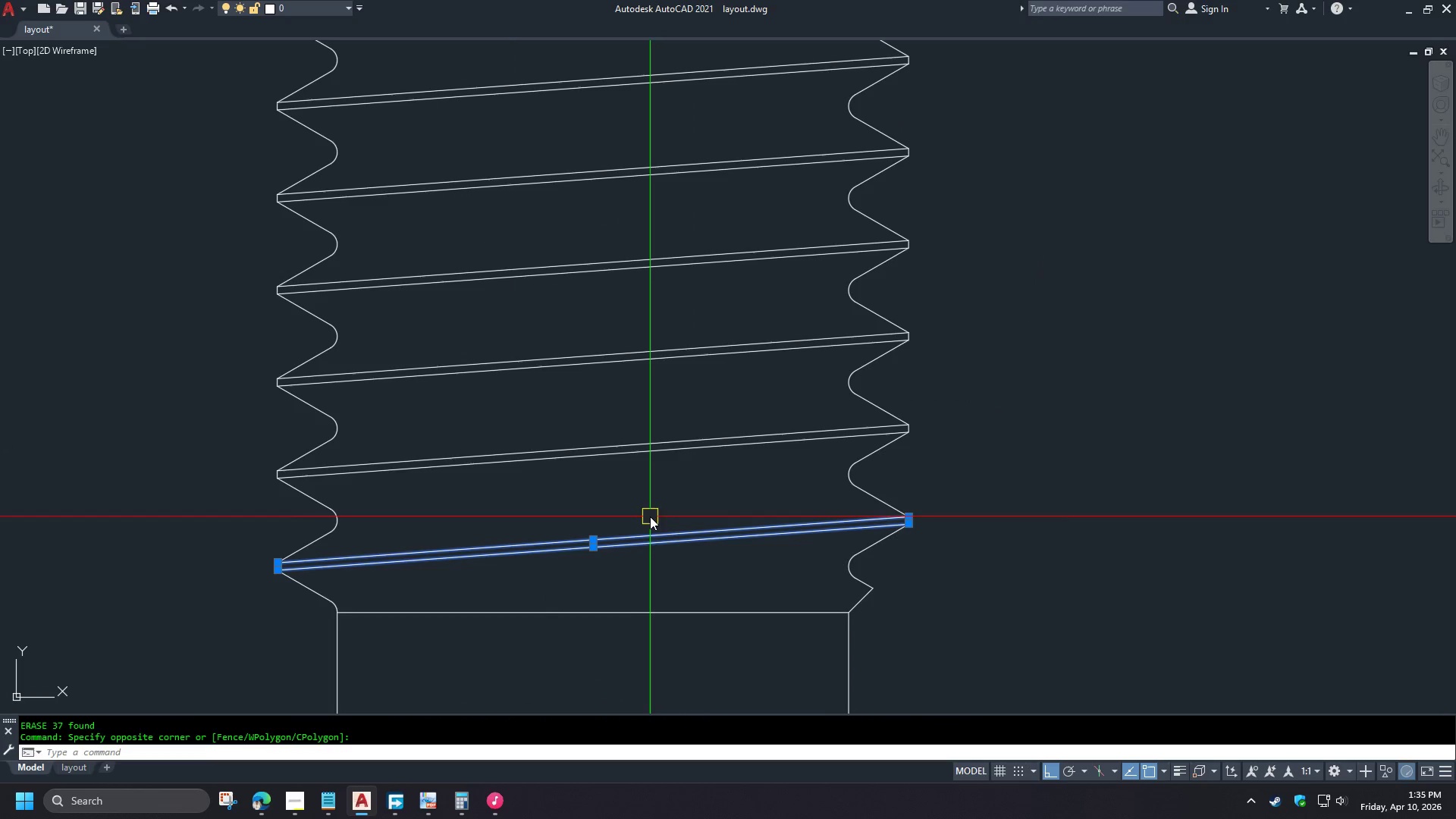 
double_click([650, 516])
 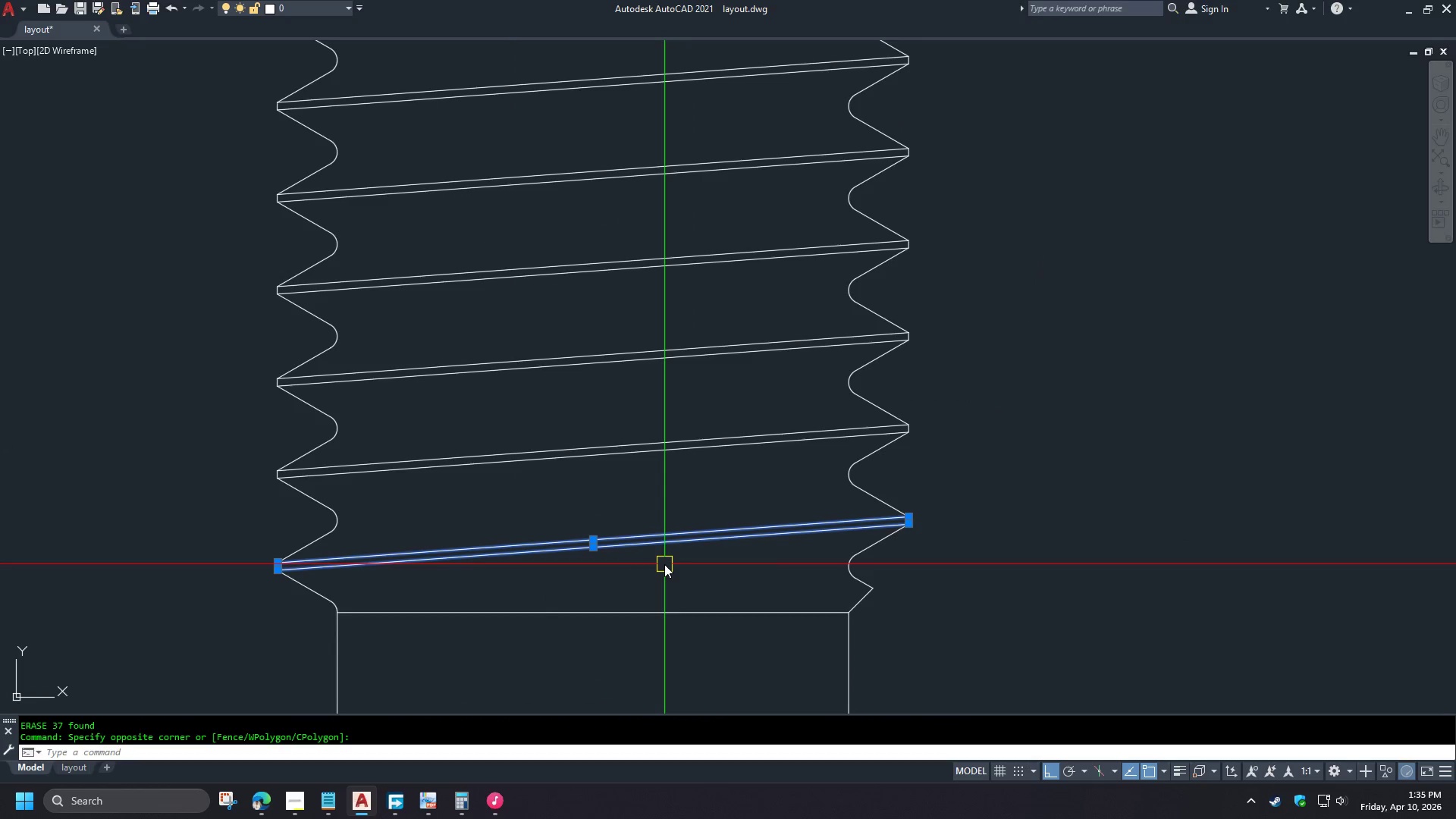 
type(co )
 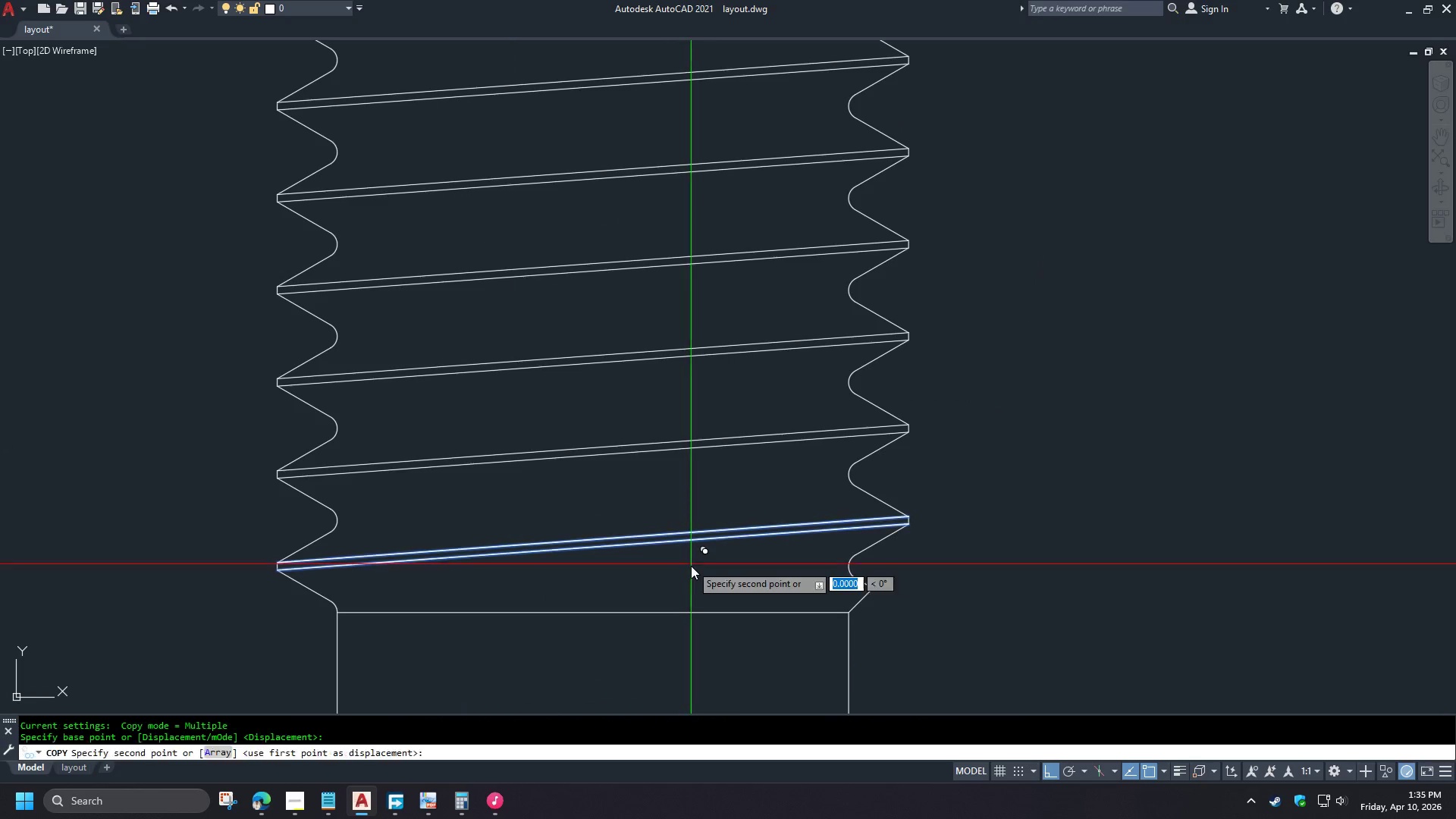 
left_click([691, 564])
 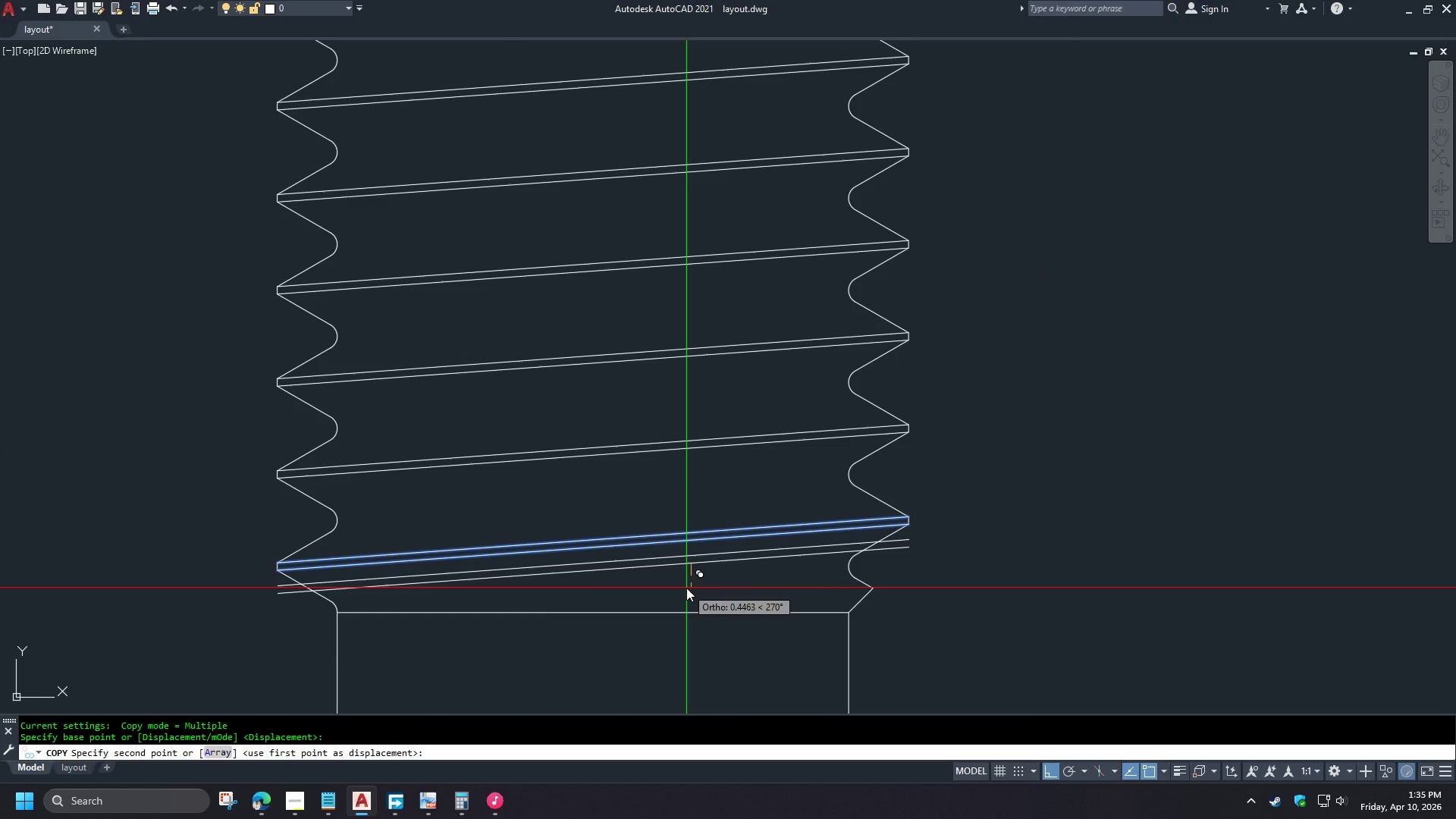 
key(Numpad1)
 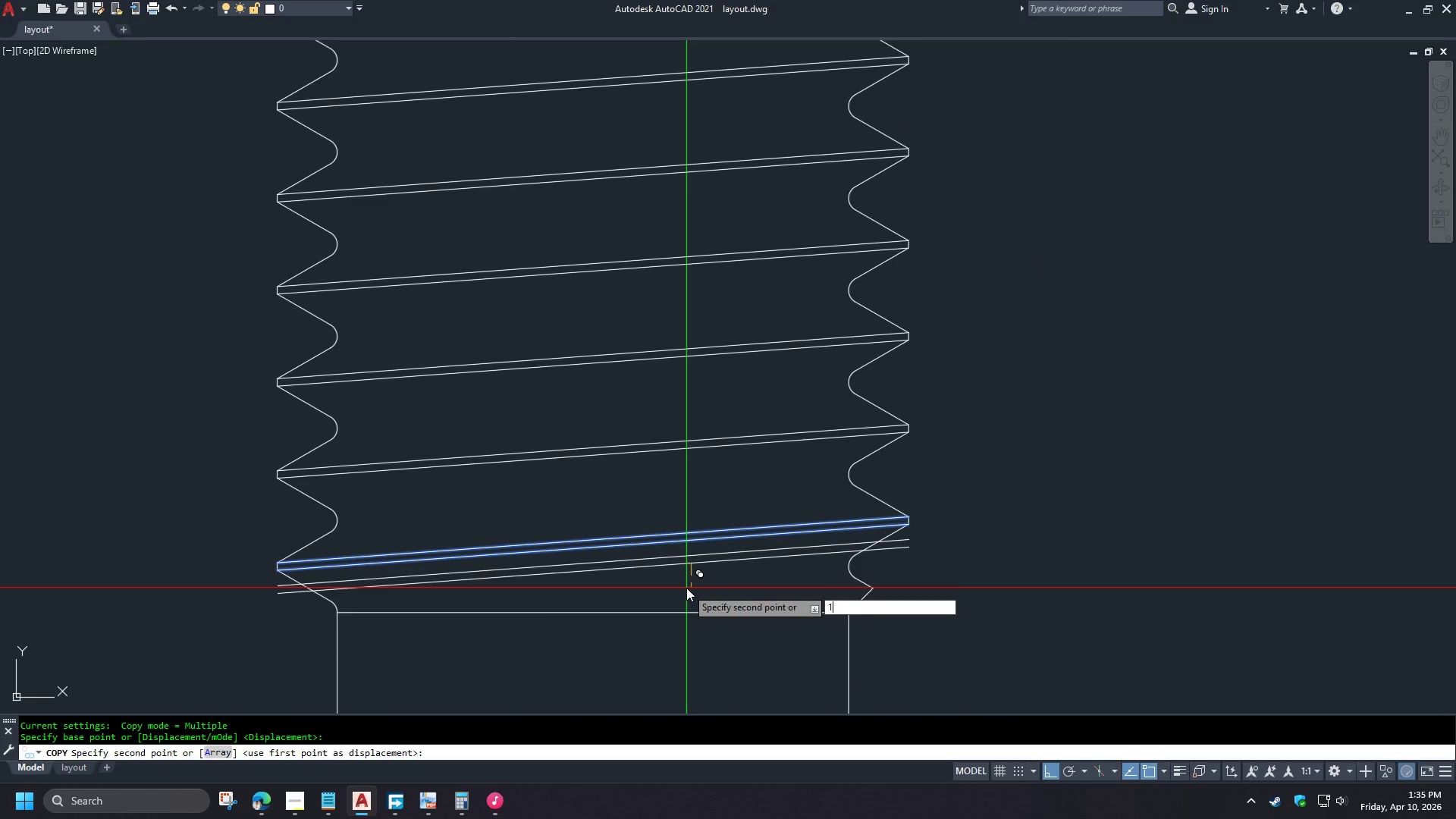 
key(NumpadDecimal)
 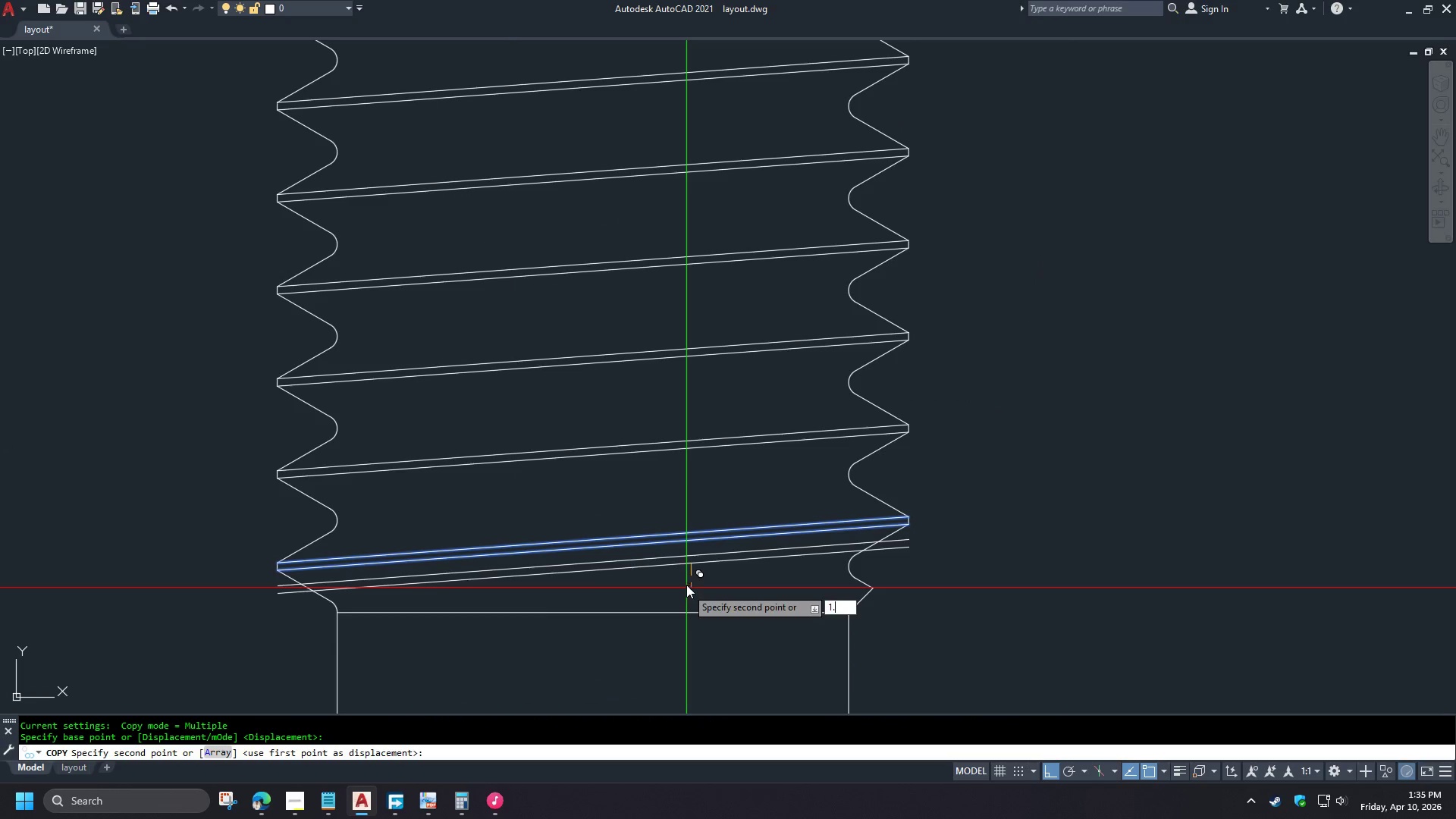 
key(Numpad7)
 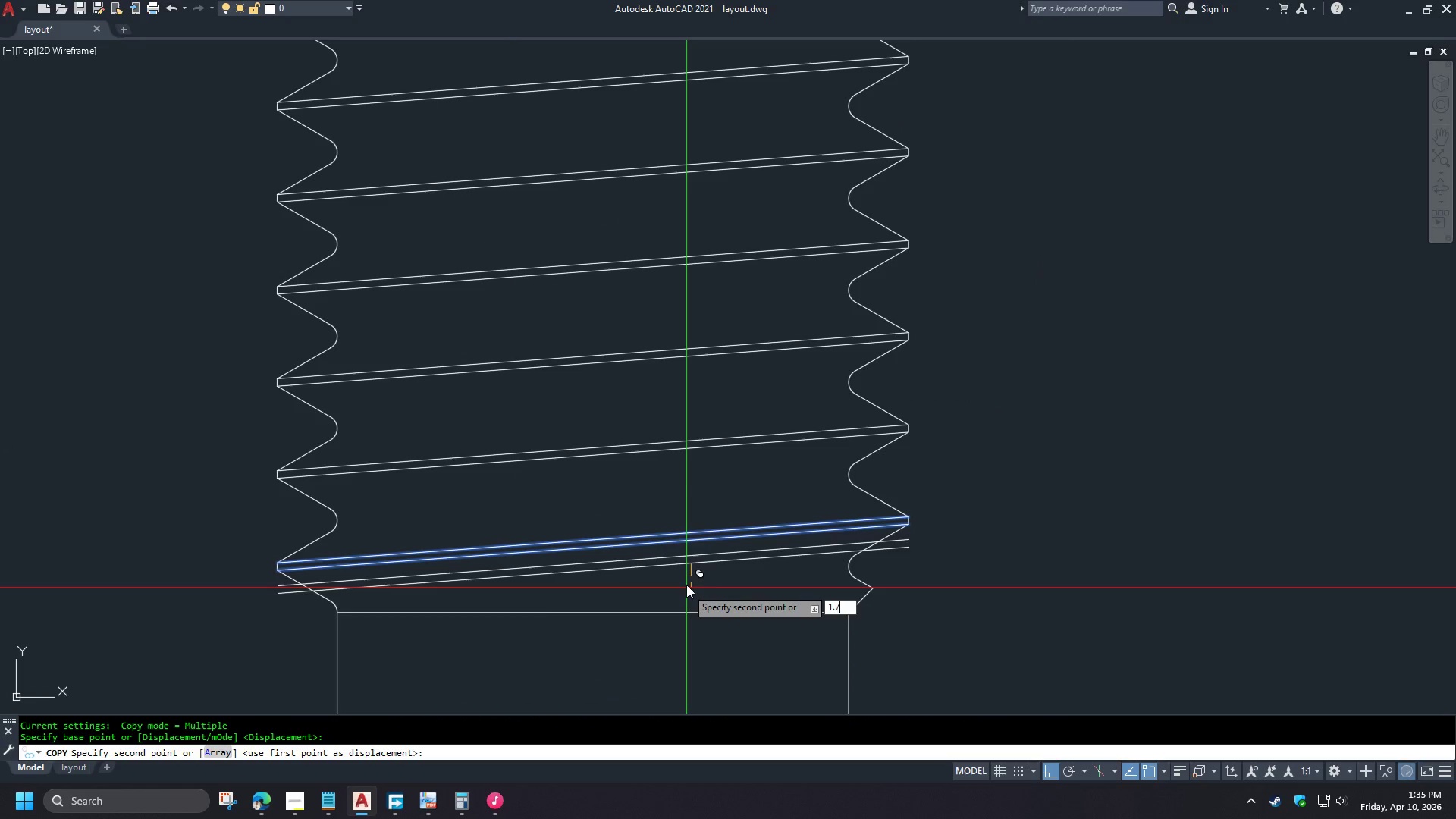 
key(Numpad5)
 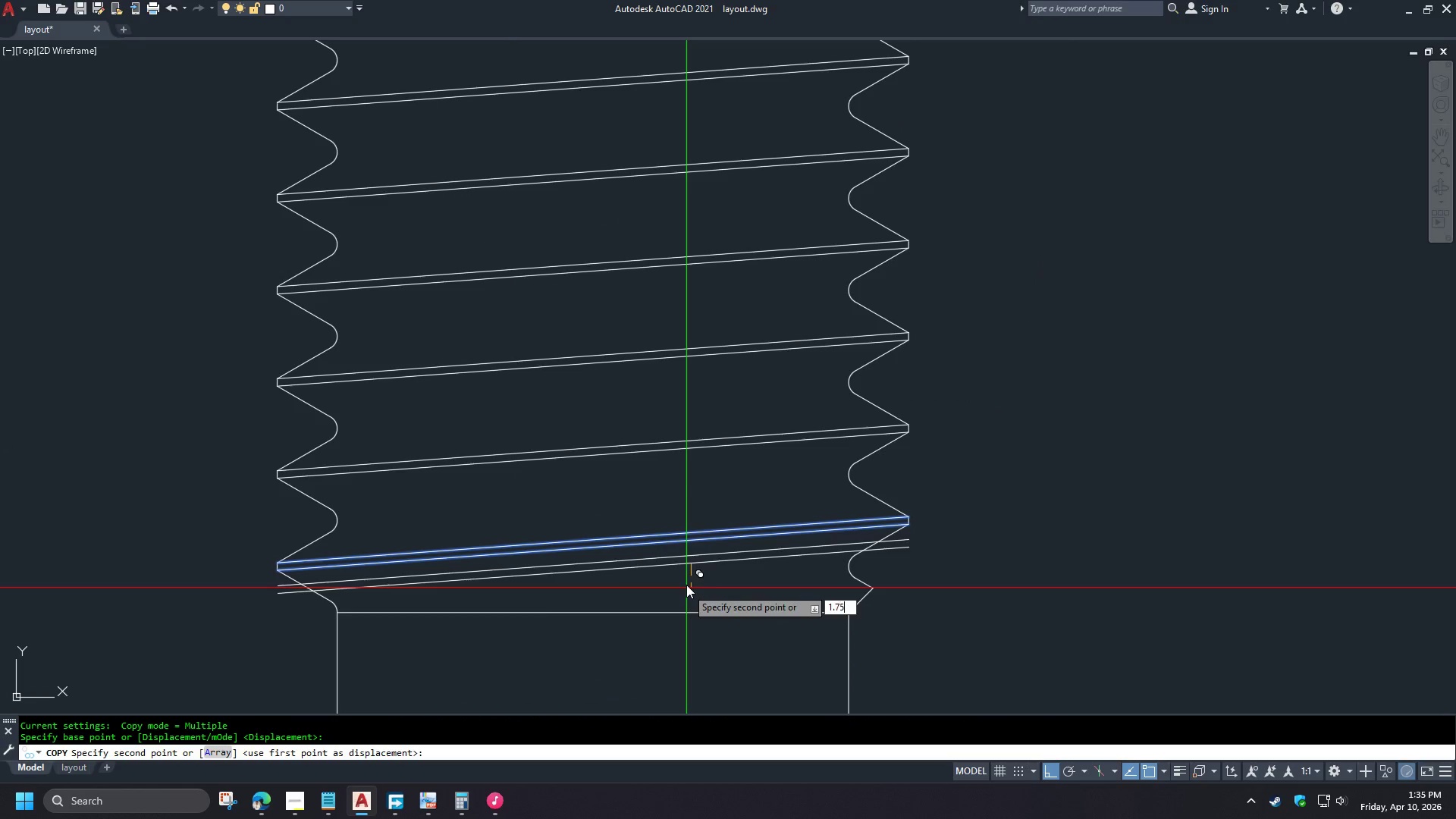 
key(NumpadEnter)
 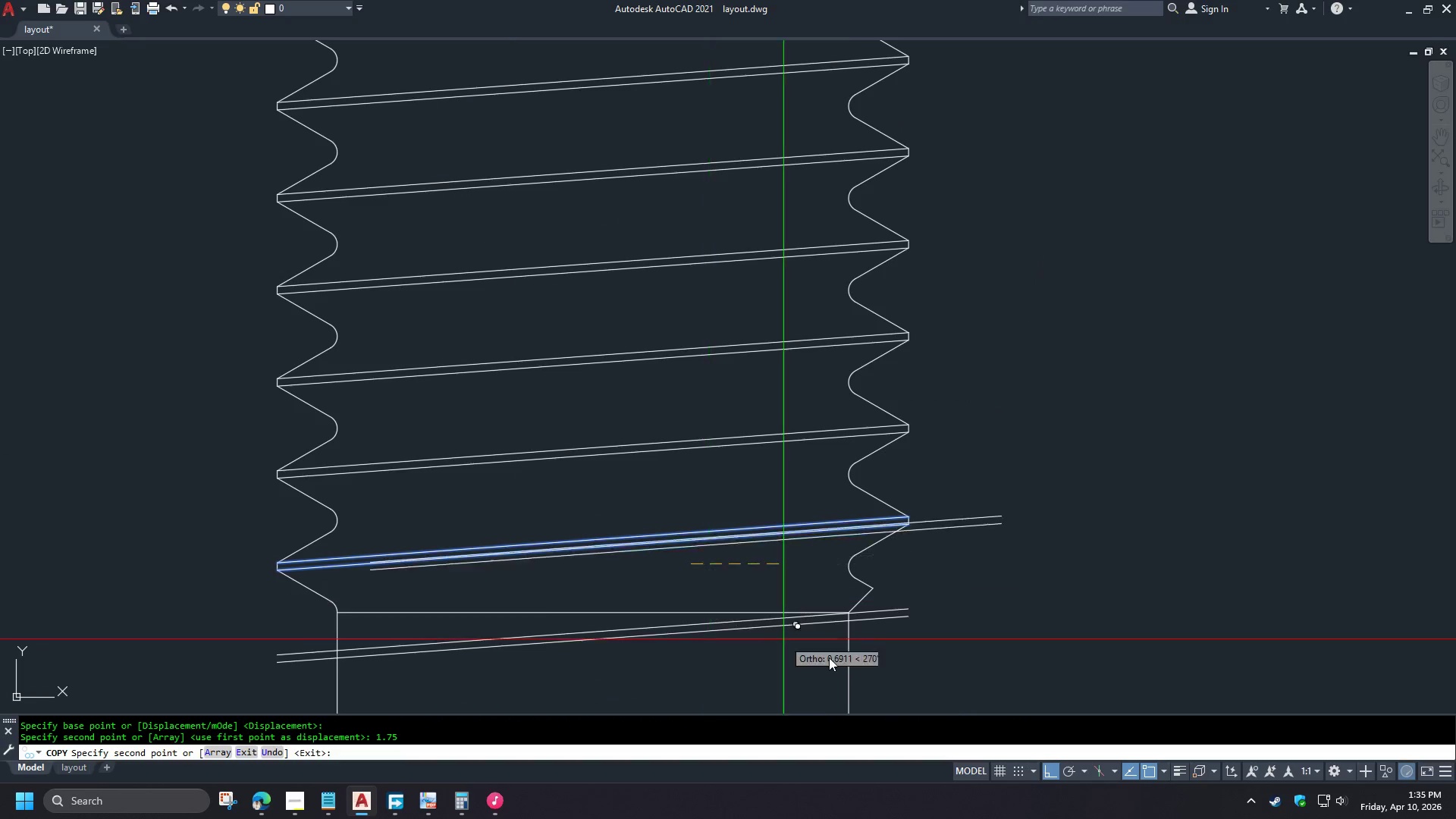 
key(Space)
 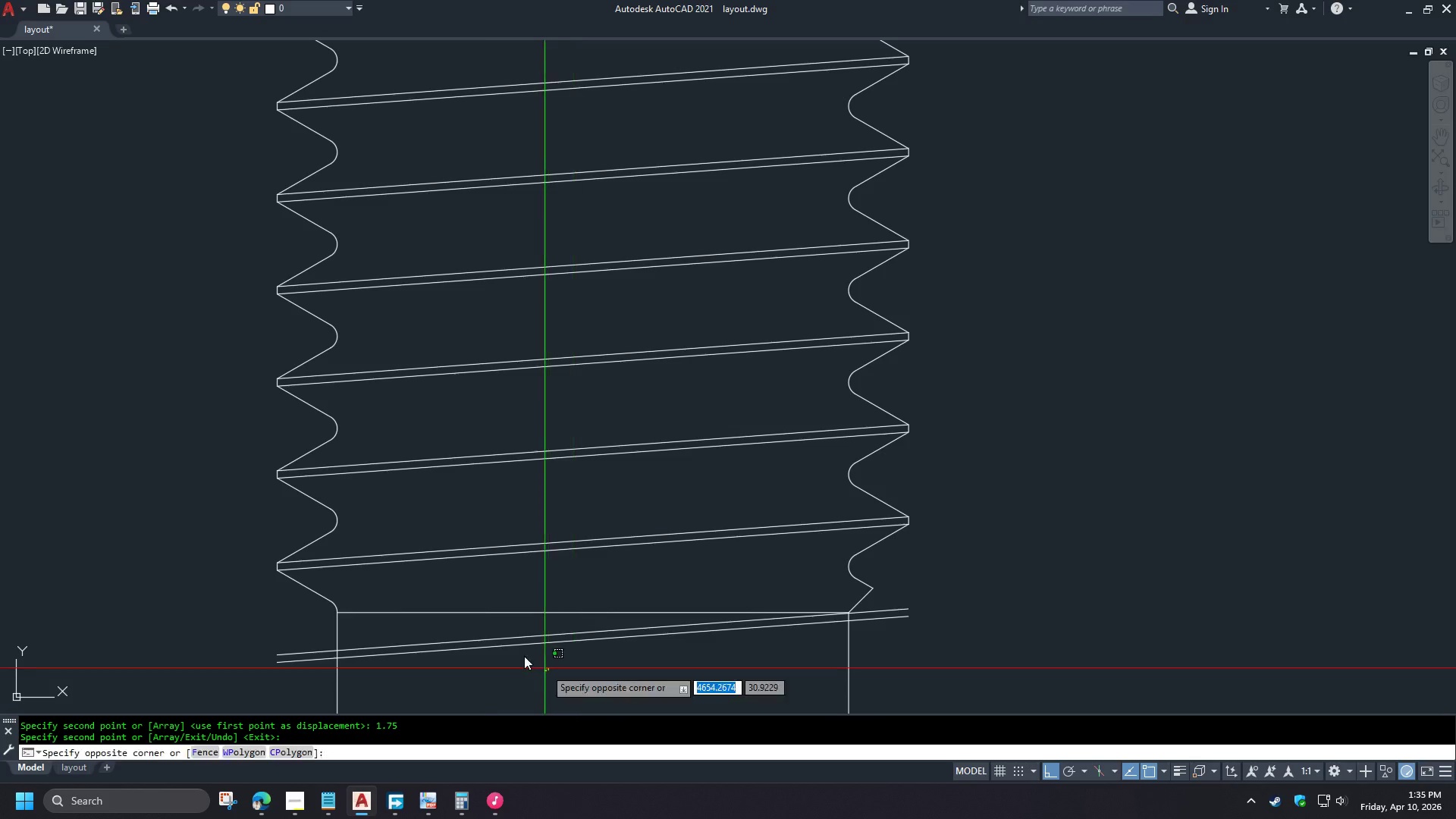 
double_click([438, 630])
 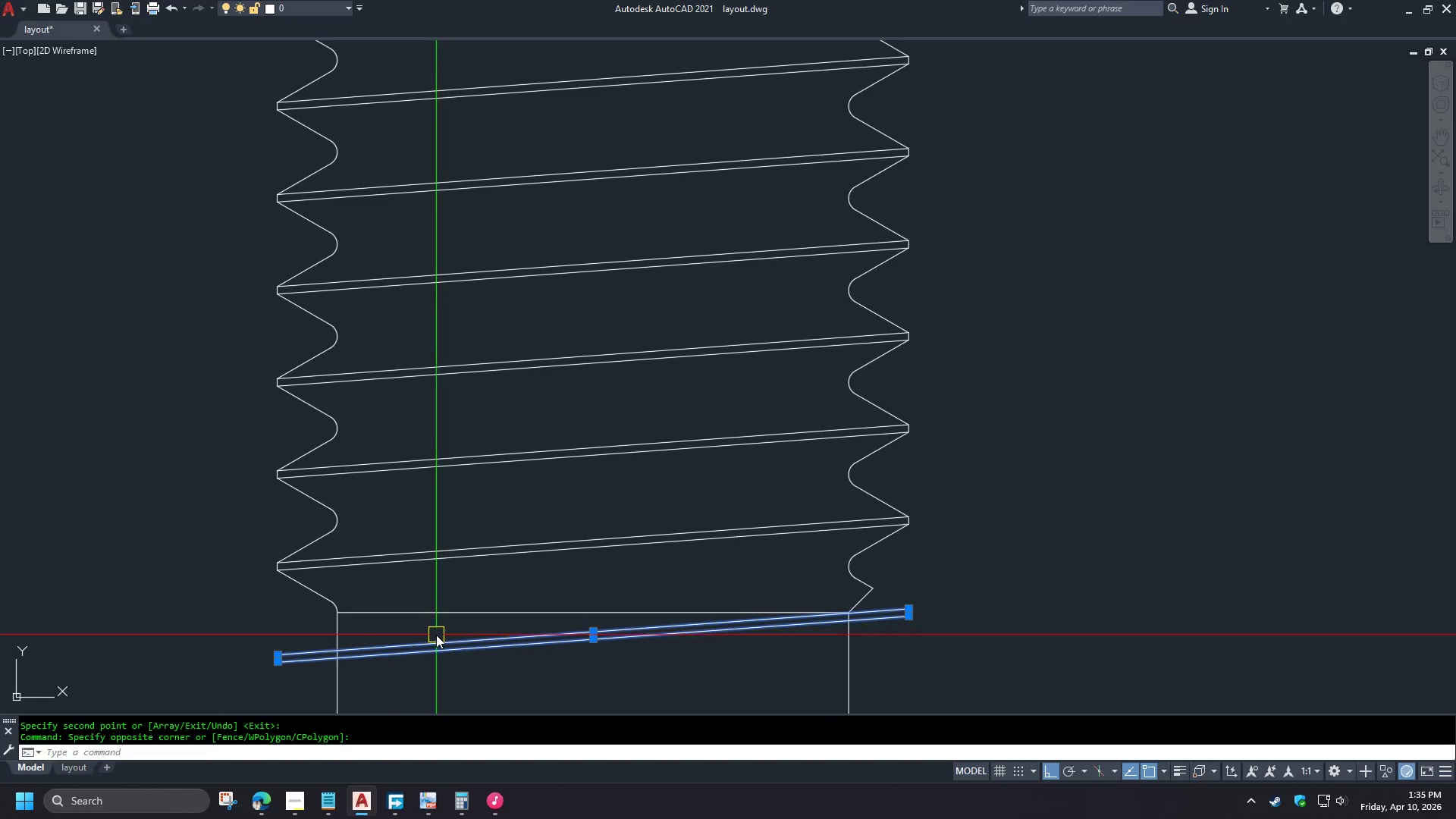 
key(E)
 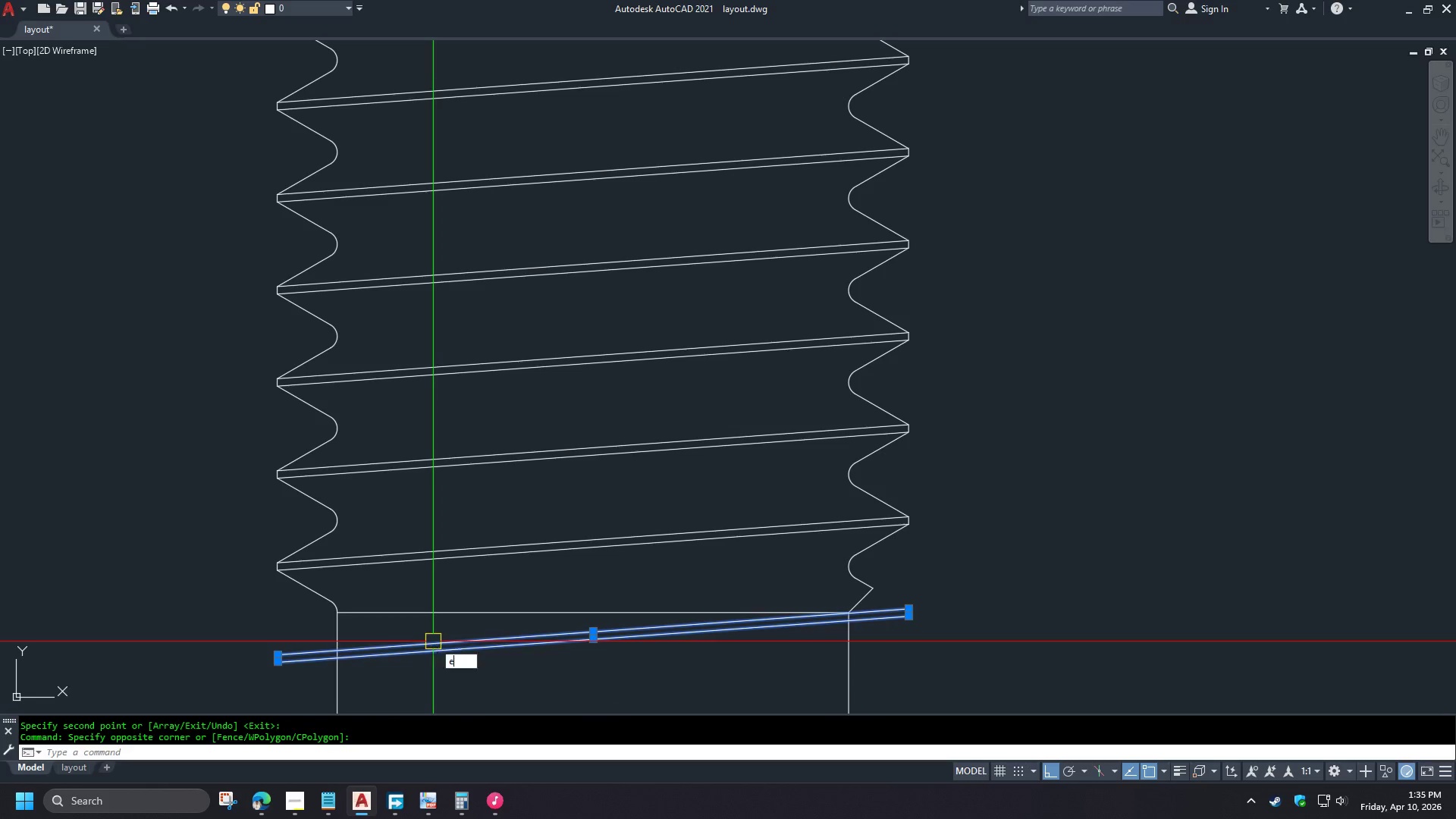 
key(Space)
 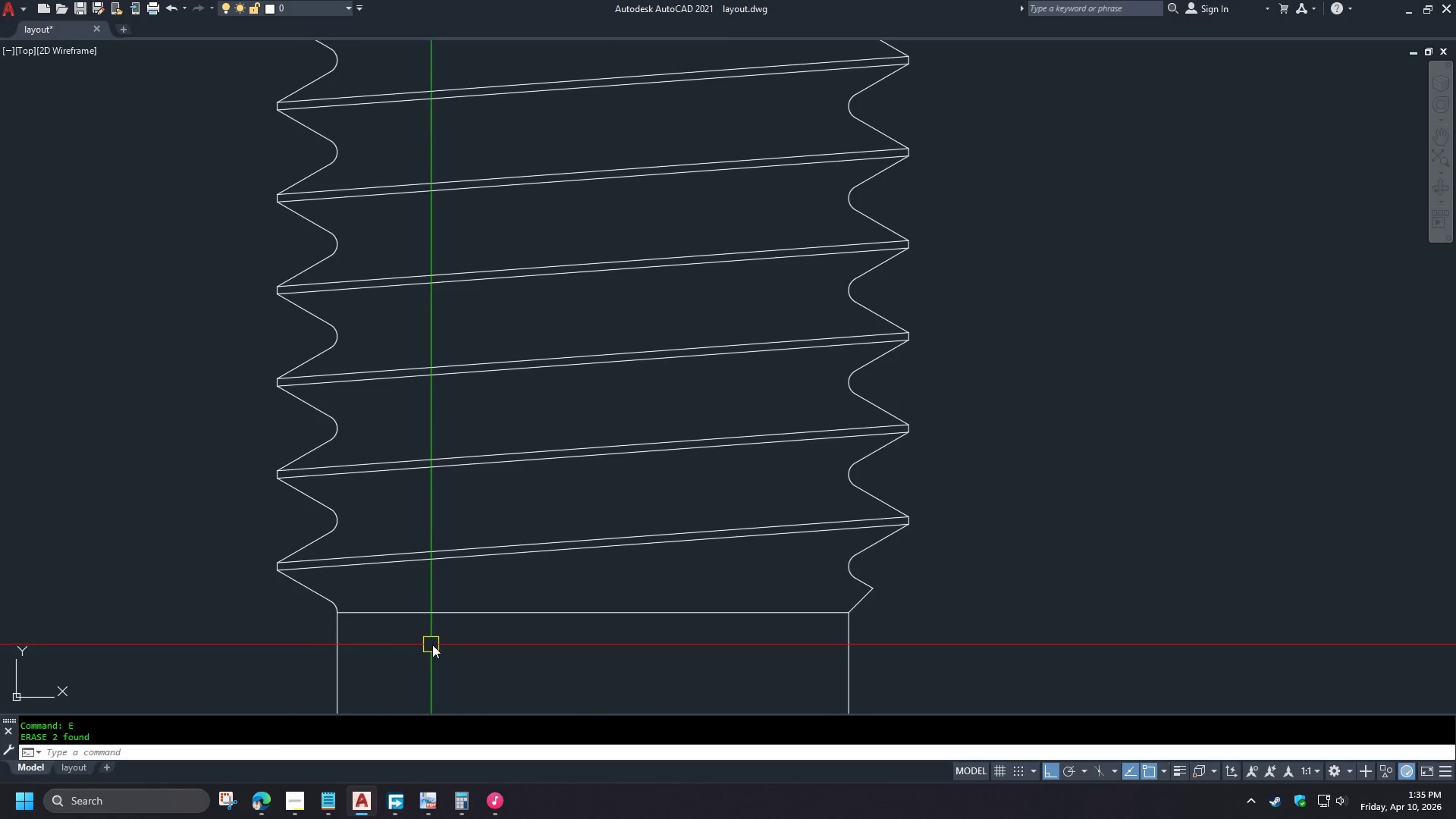 
scroll: coordinate [578, 619], scroll_direction: down, amount: 6.0
 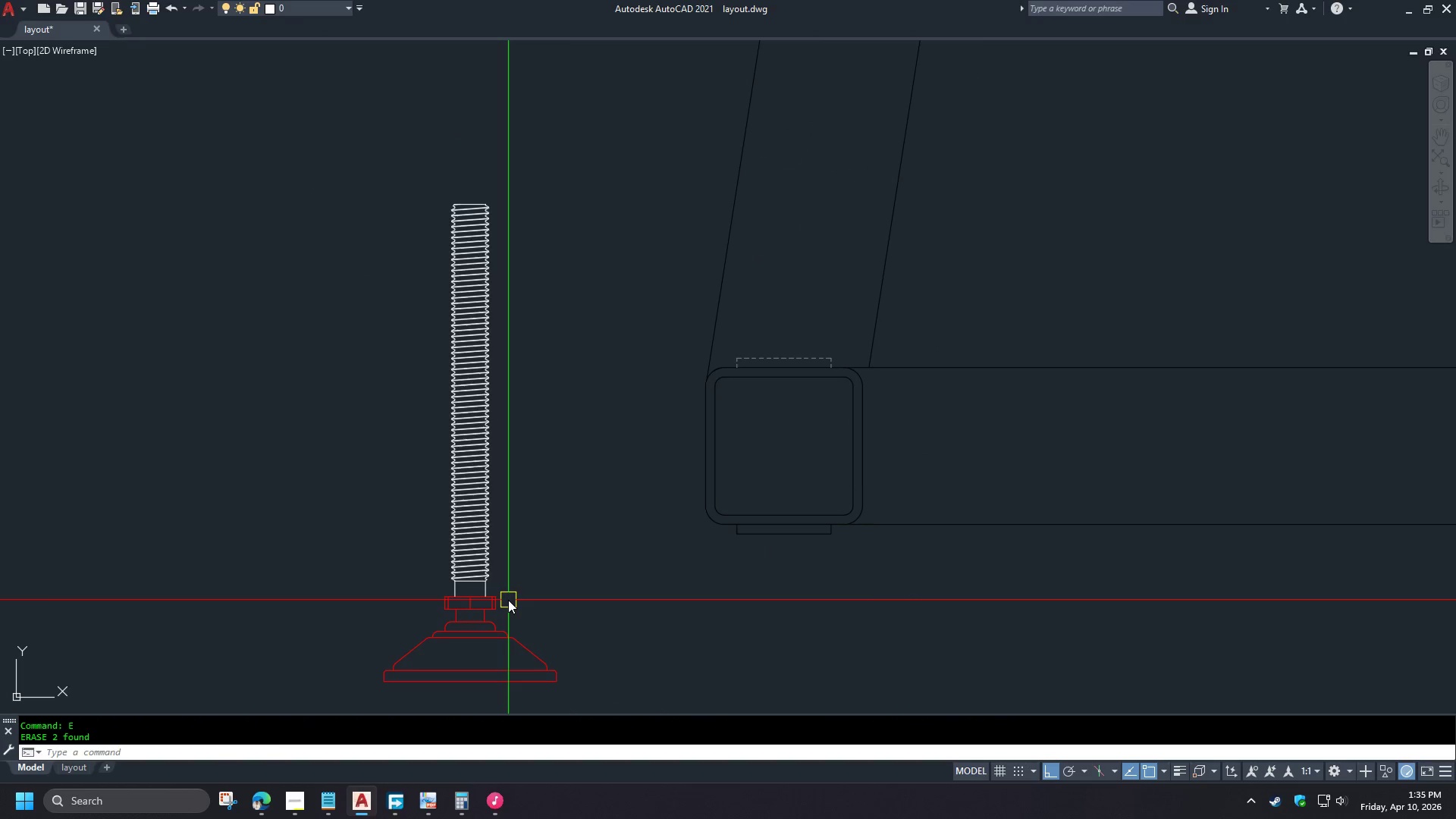 
scroll: coordinate [467, 588], scroll_direction: up, amount: 2.0
 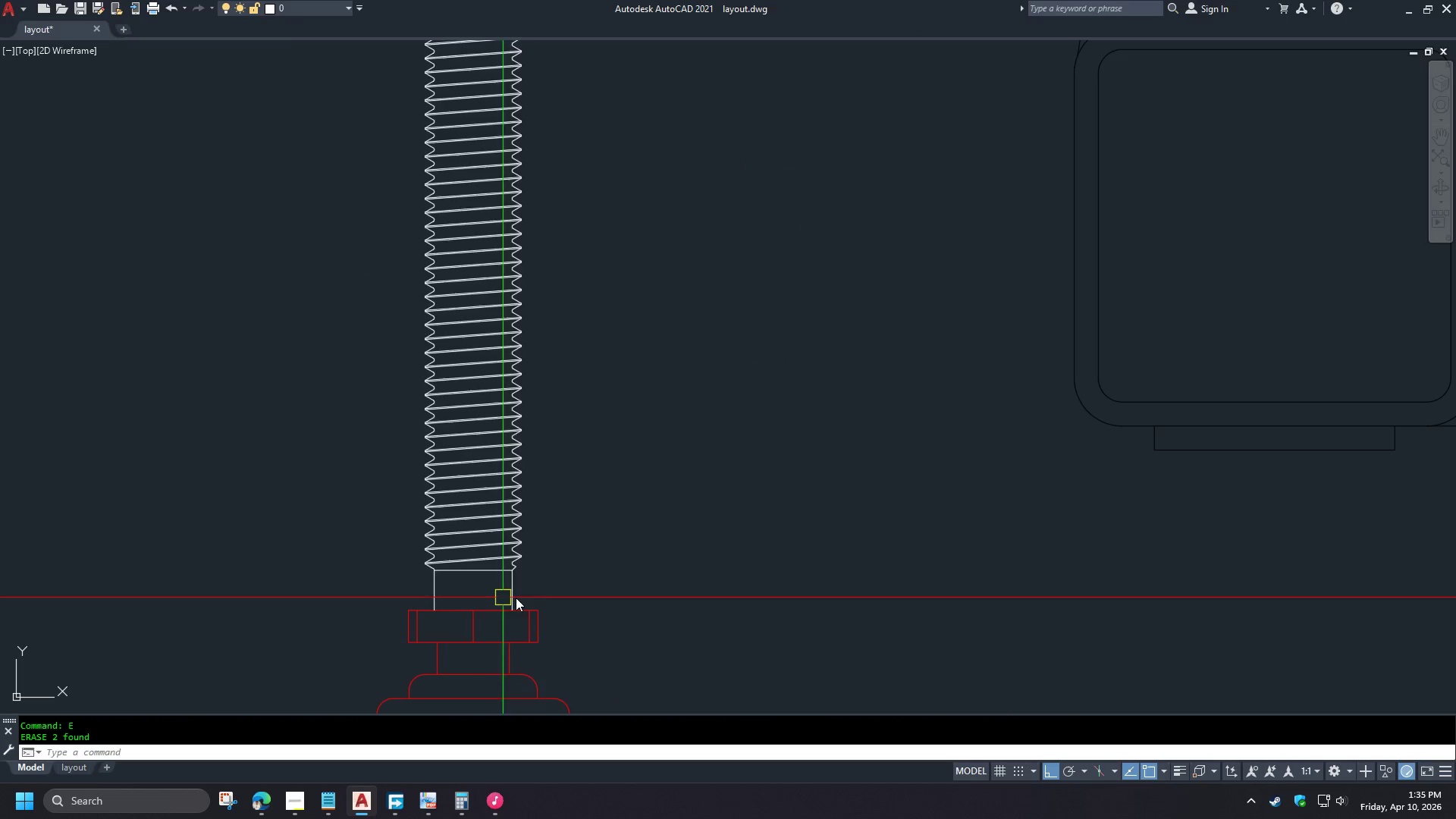 
scroll: coordinate [600, 548], scroll_direction: down, amount: 4.0
 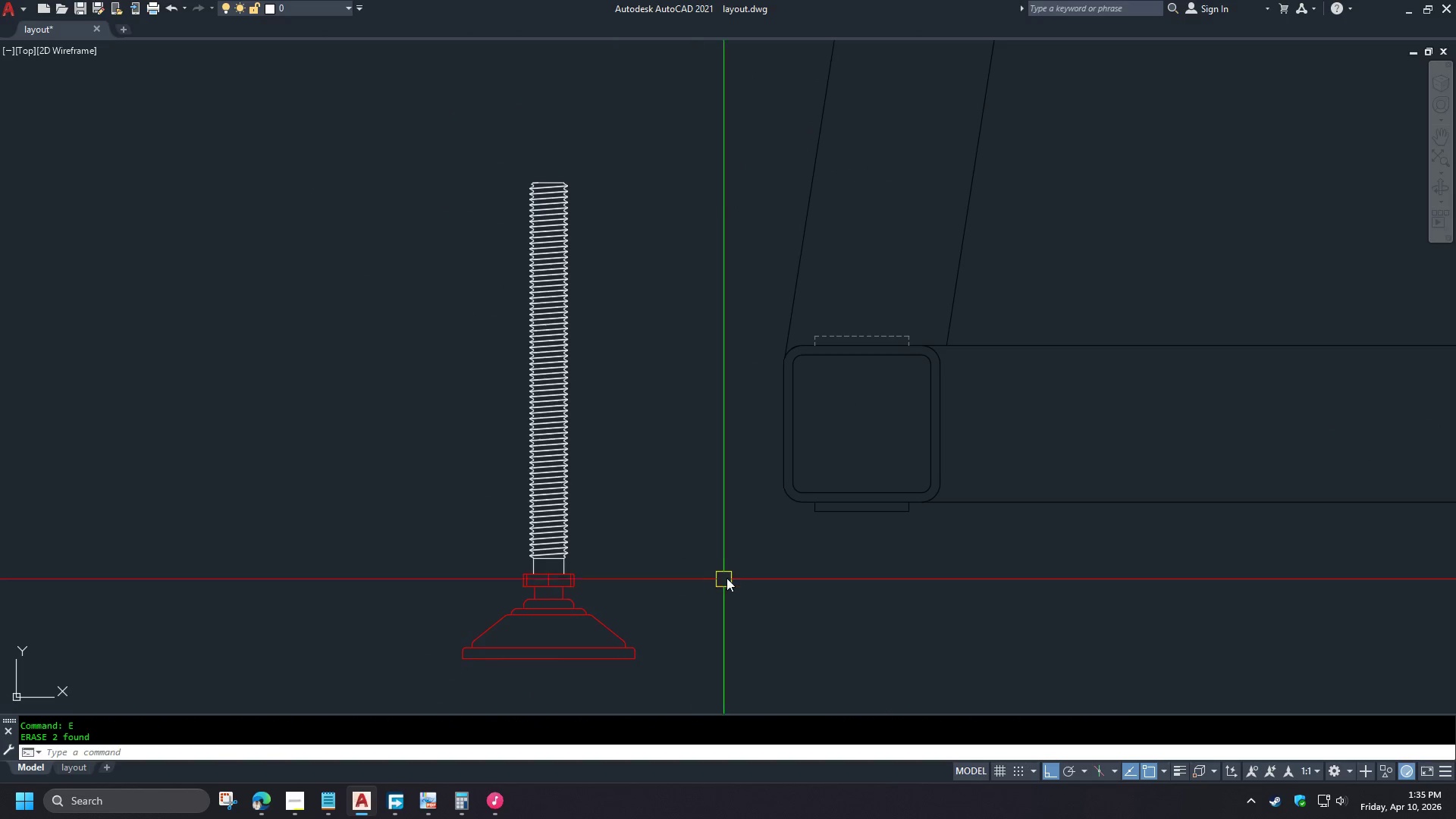 
type(ma )
 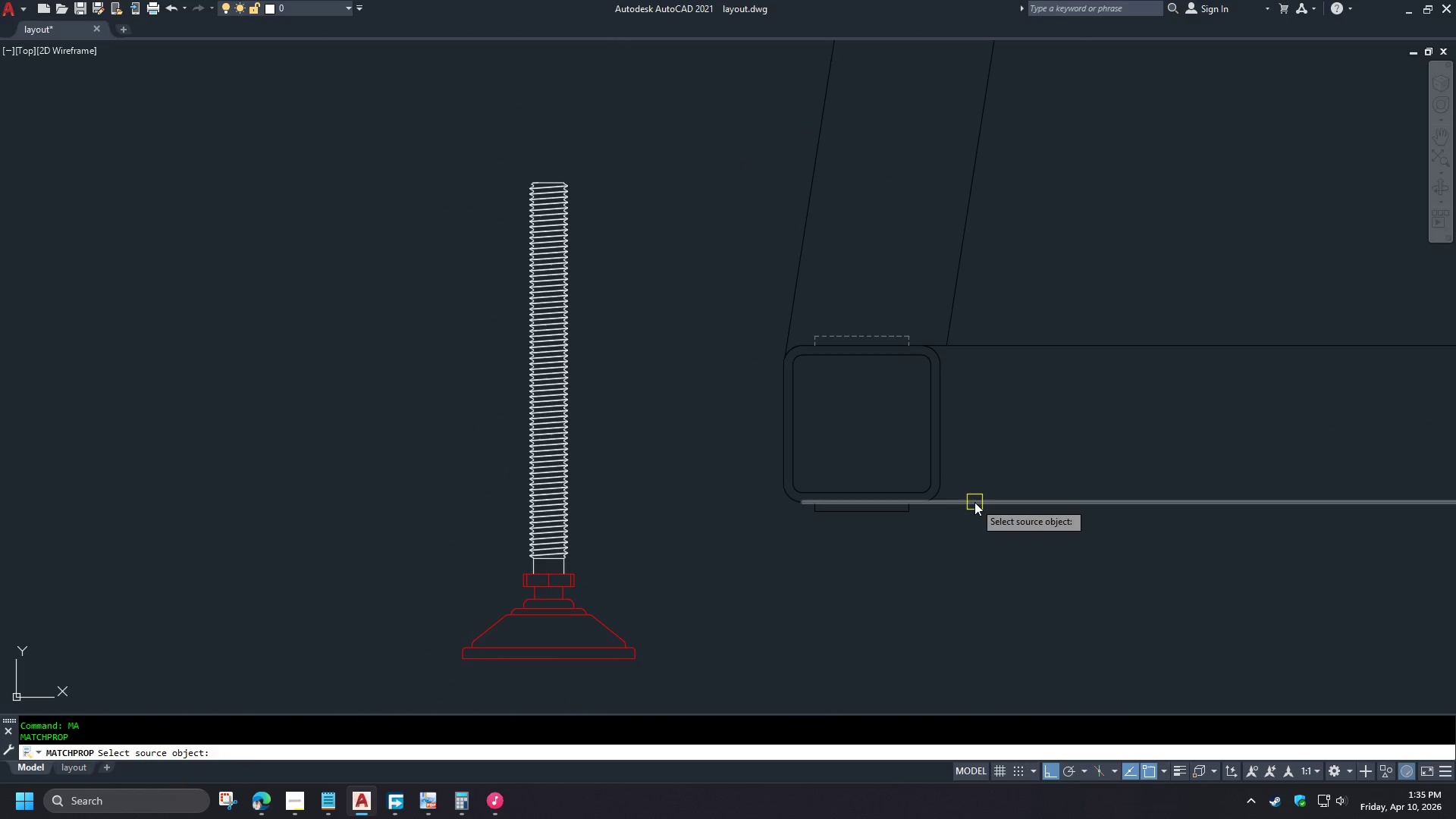 
left_click([974, 502])
 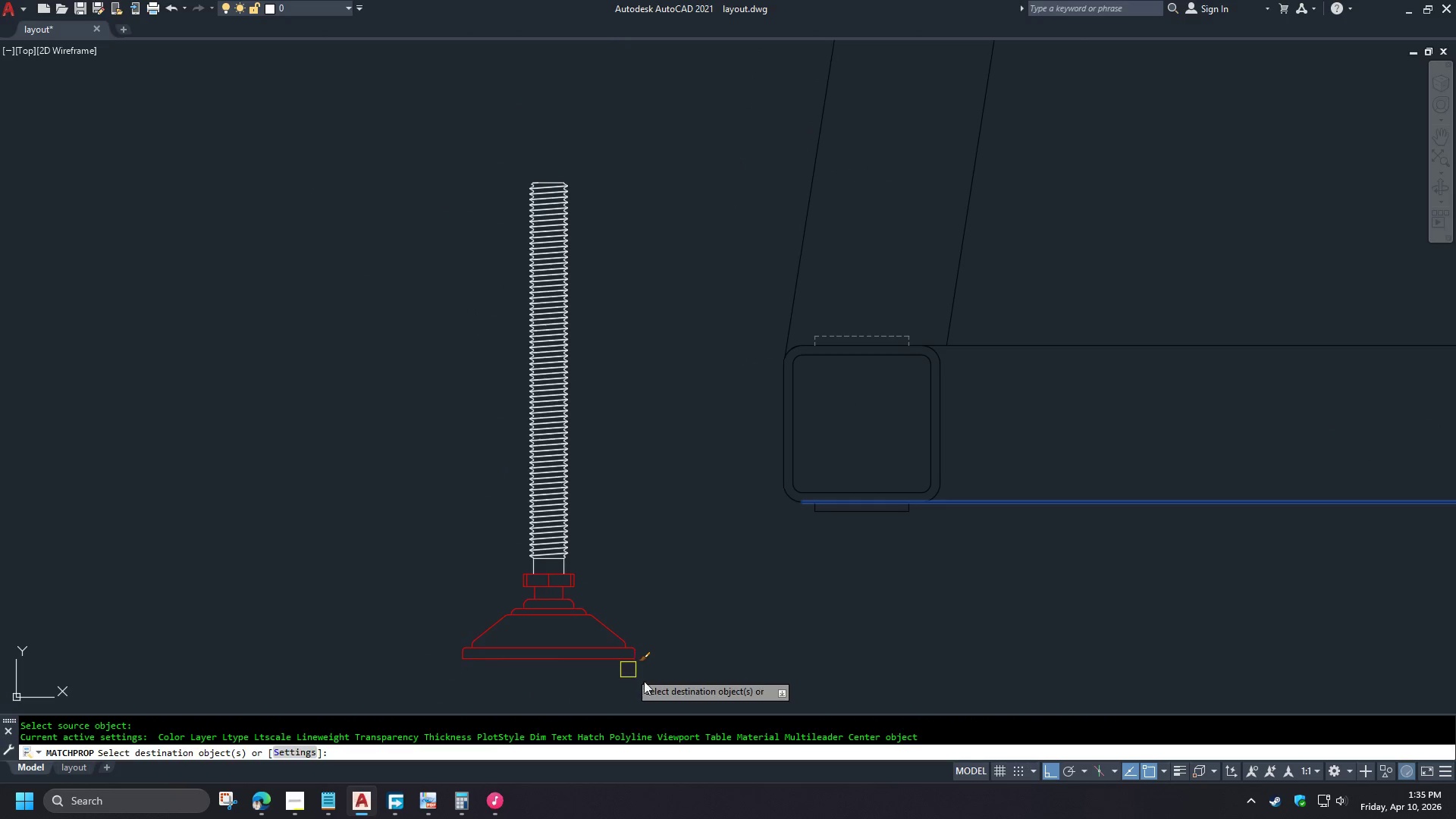 
left_click([659, 681])
 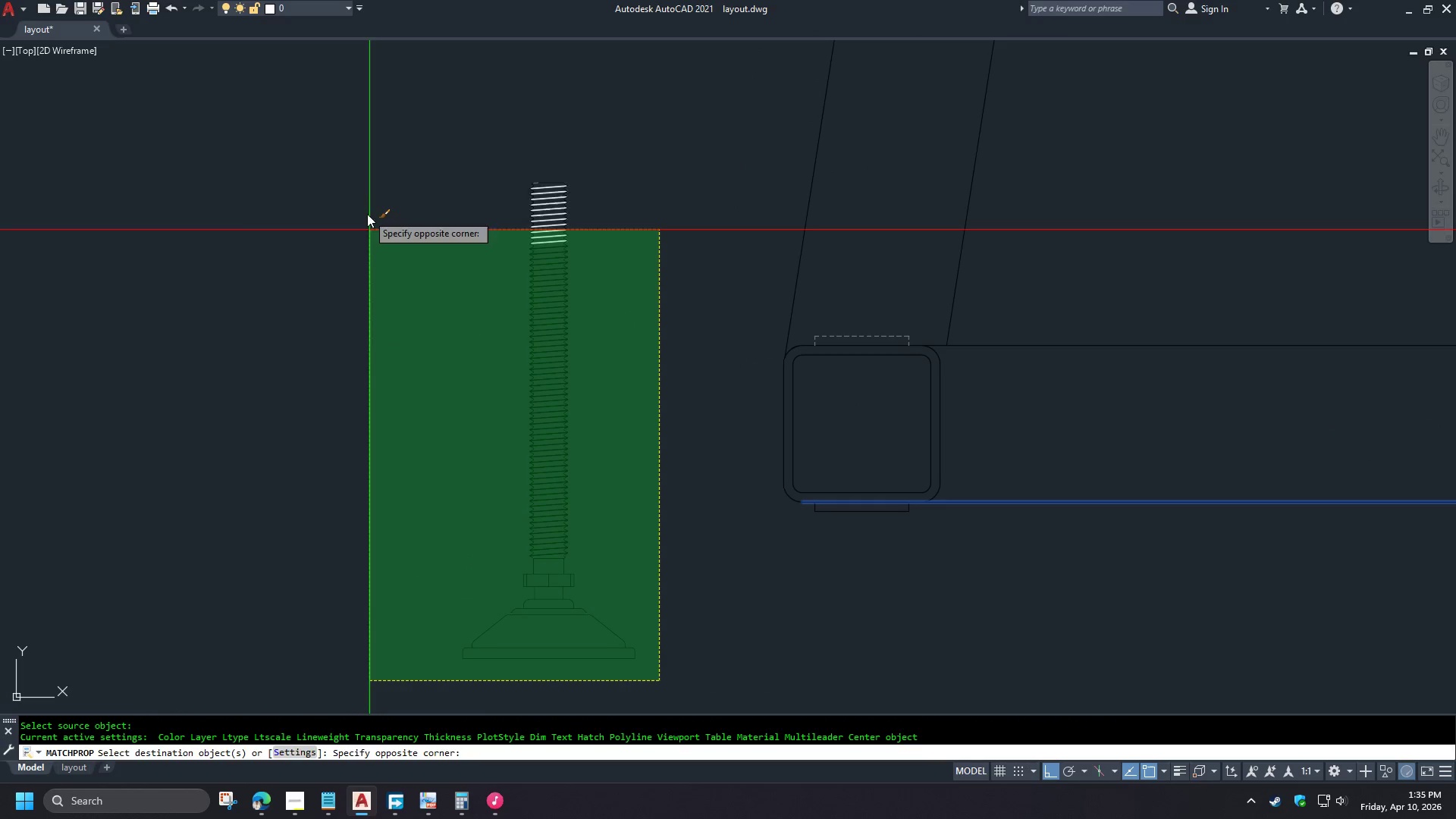 
left_click([361, 117])
 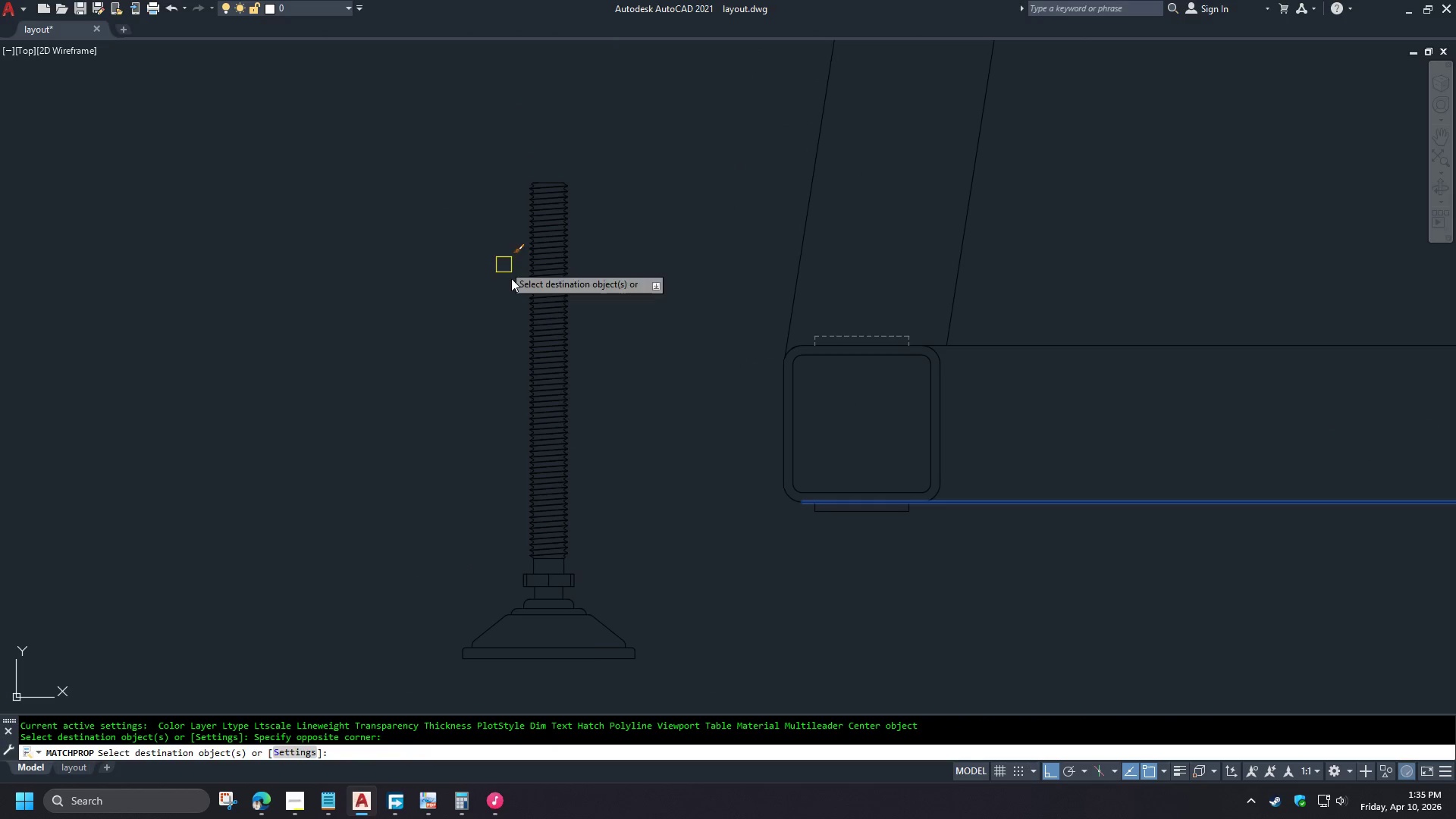 
key(Space)
 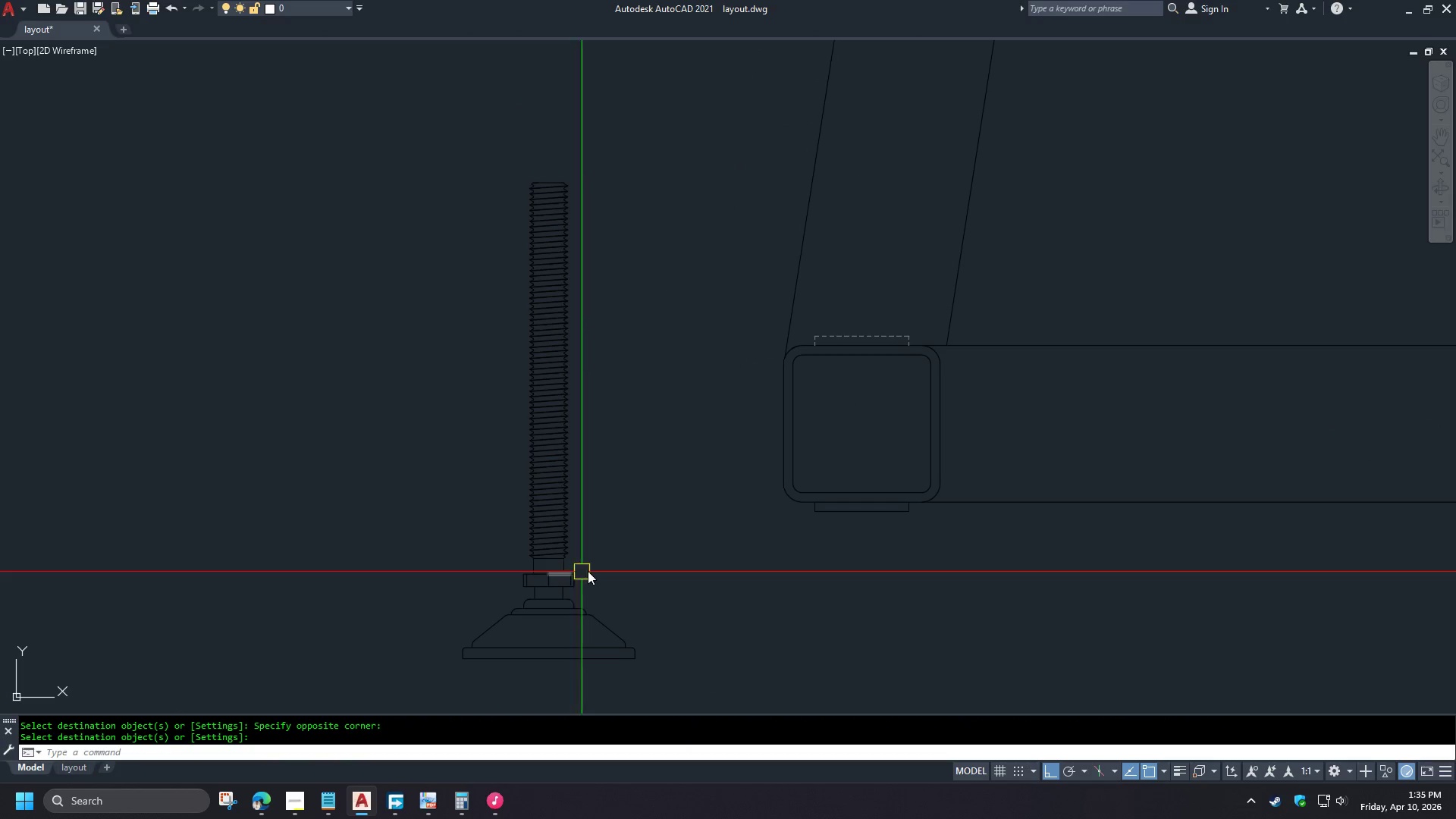 
scroll: coordinate [772, 567], scroll_direction: down, amount: 4.0
 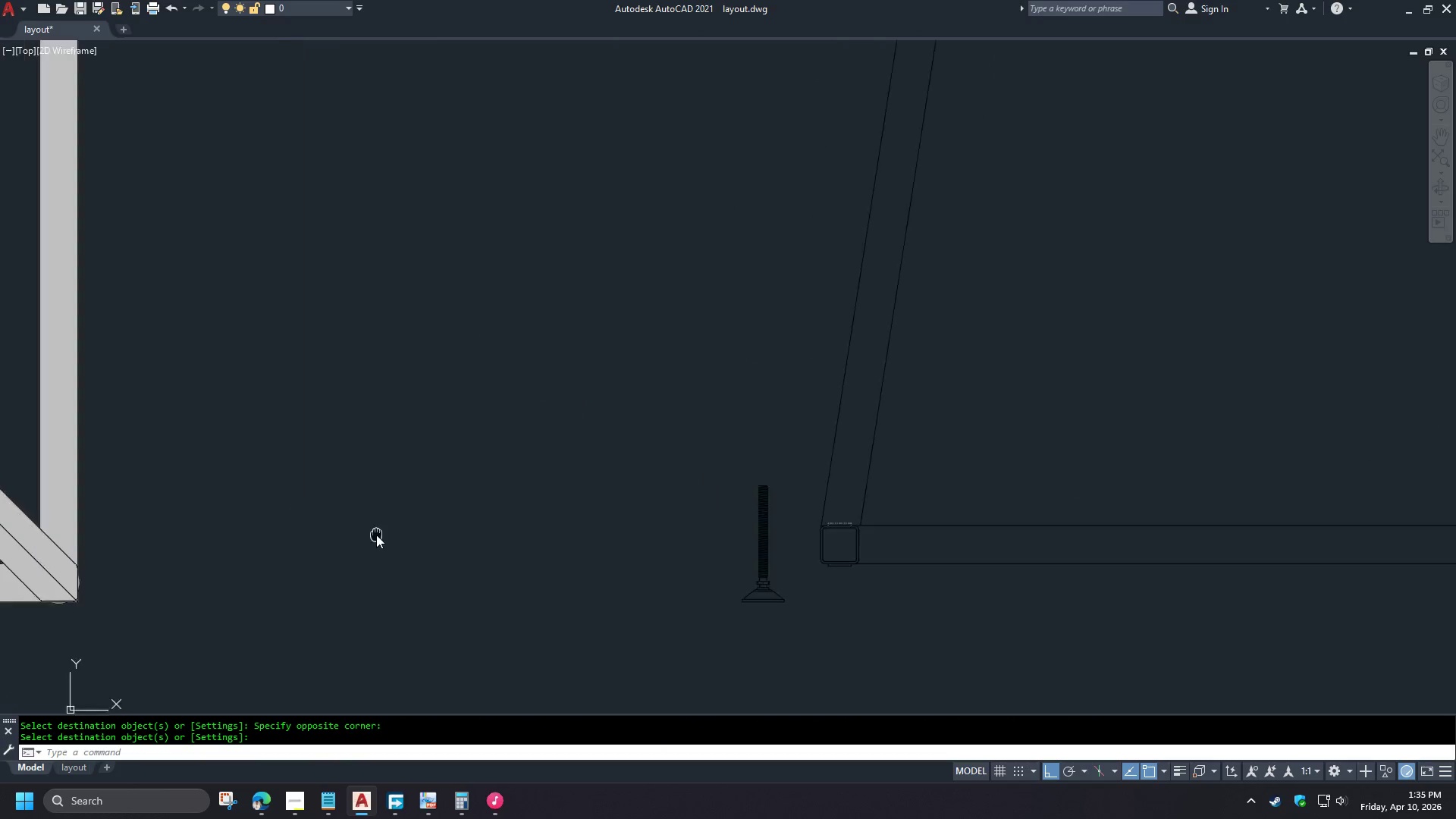 
key(M)
 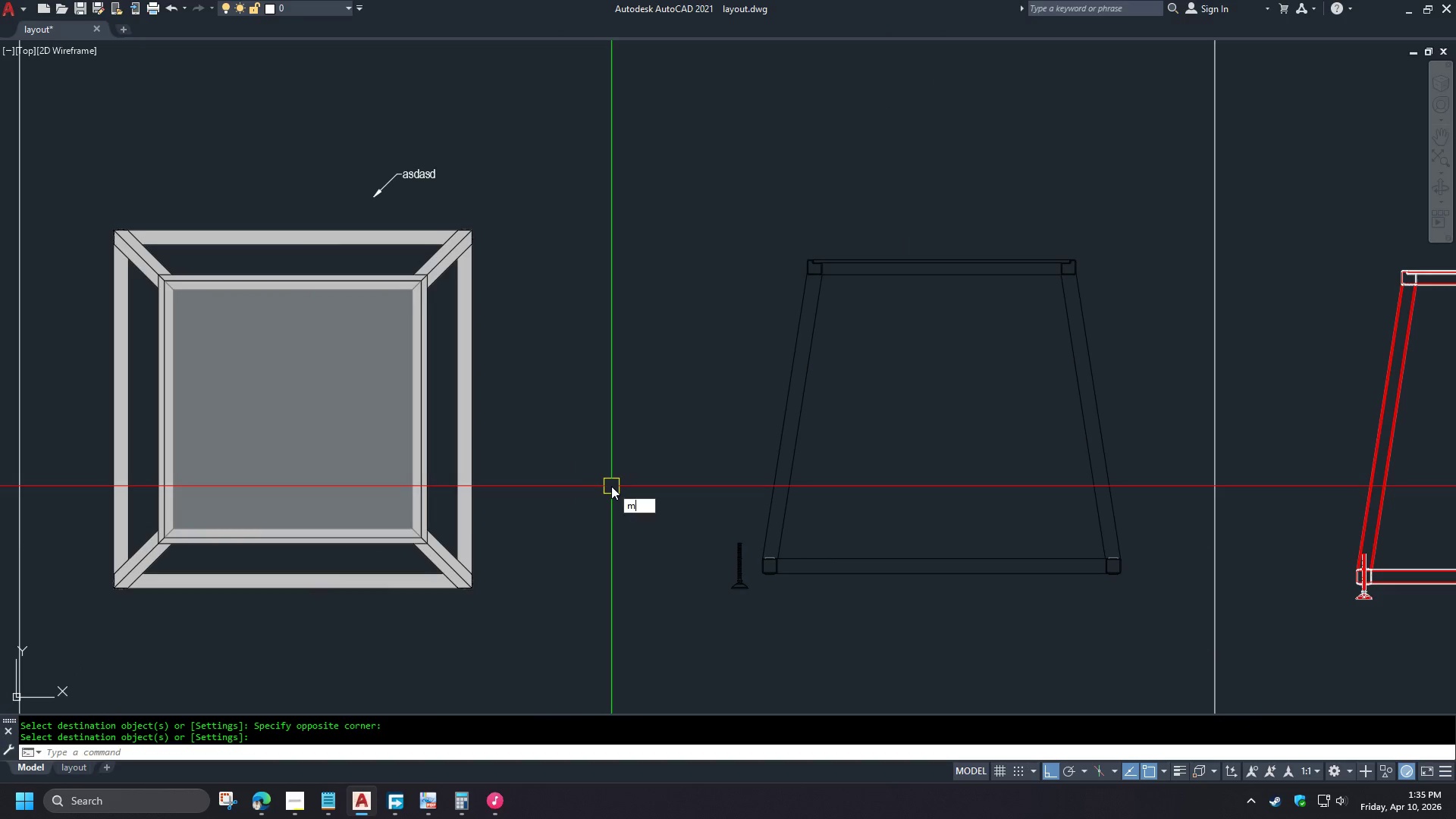 
scroll: coordinate [579, 560], scroll_direction: down, amount: 2.0
 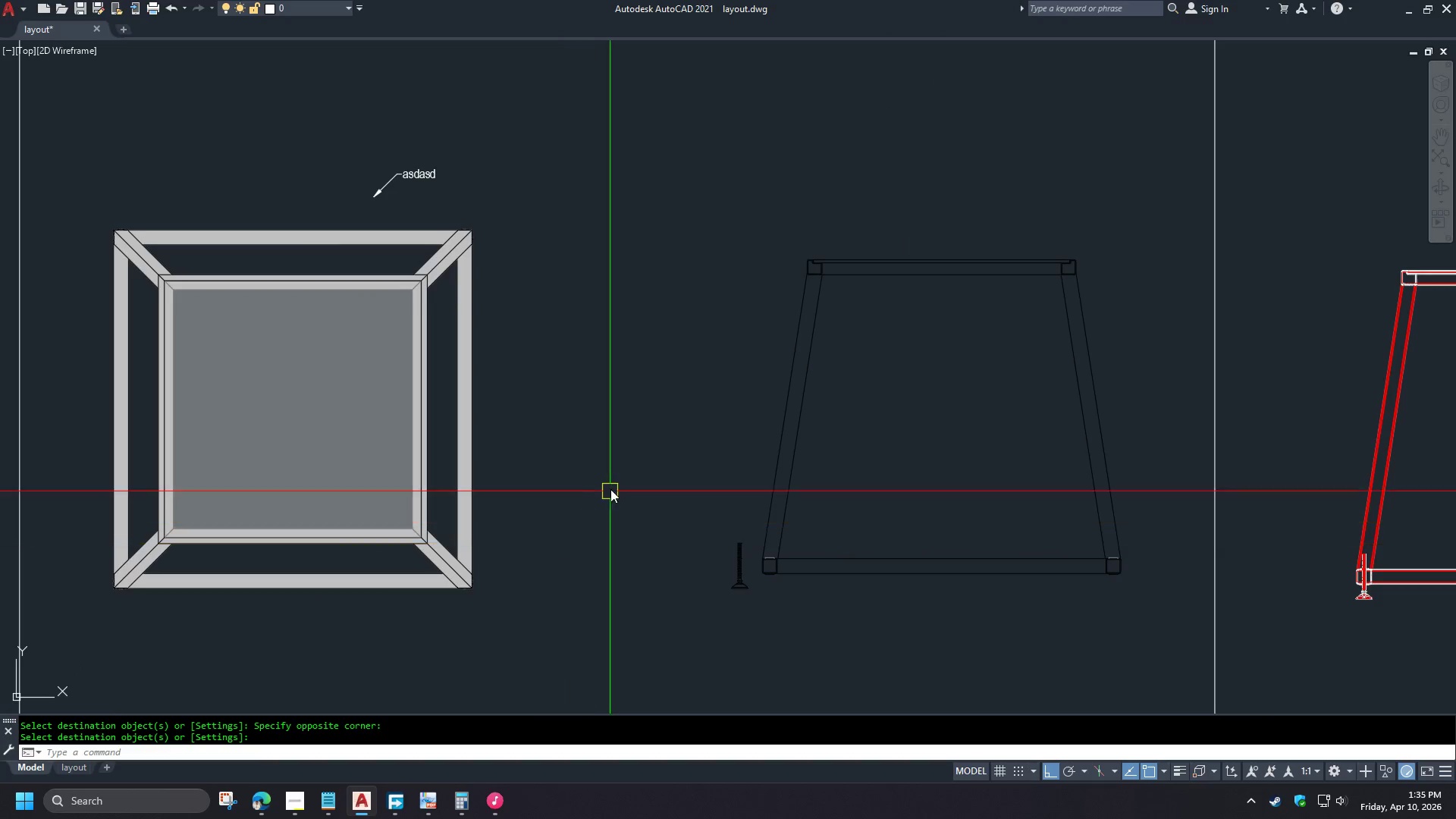 
key(A)
 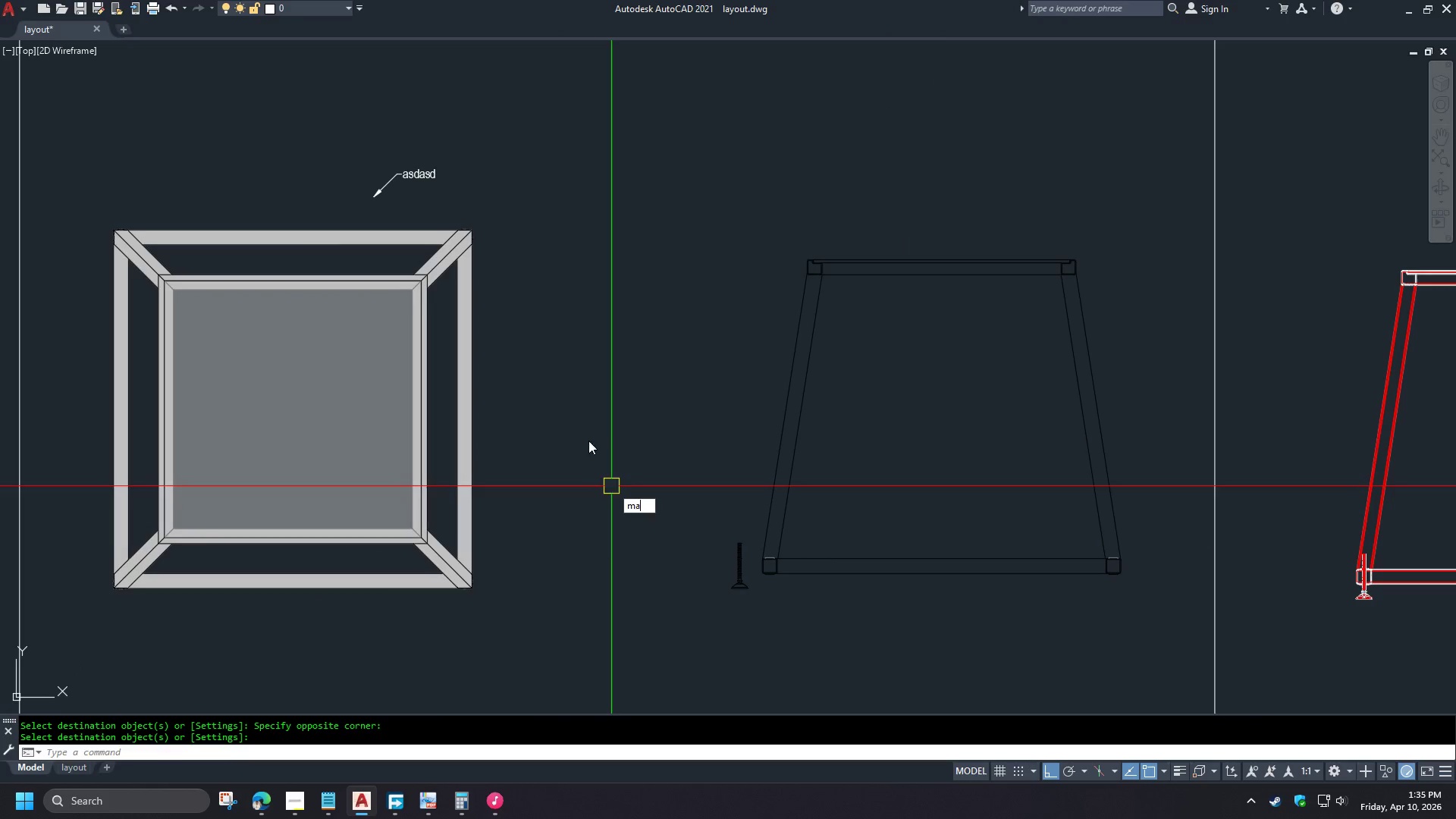 
key(Space)
 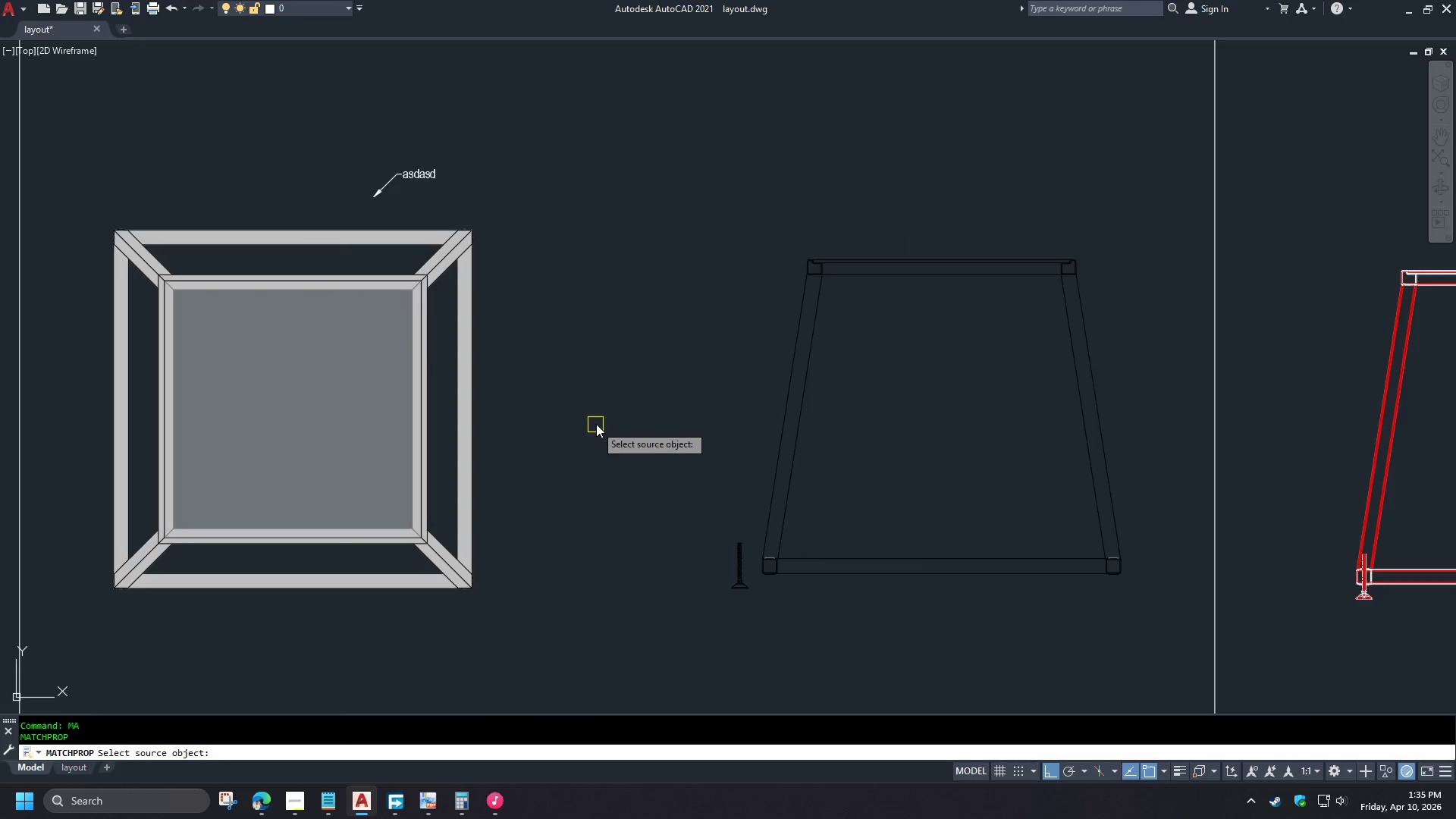 
scroll: coordinate [606, 417], scroll_direction: down, amount: 2.0
 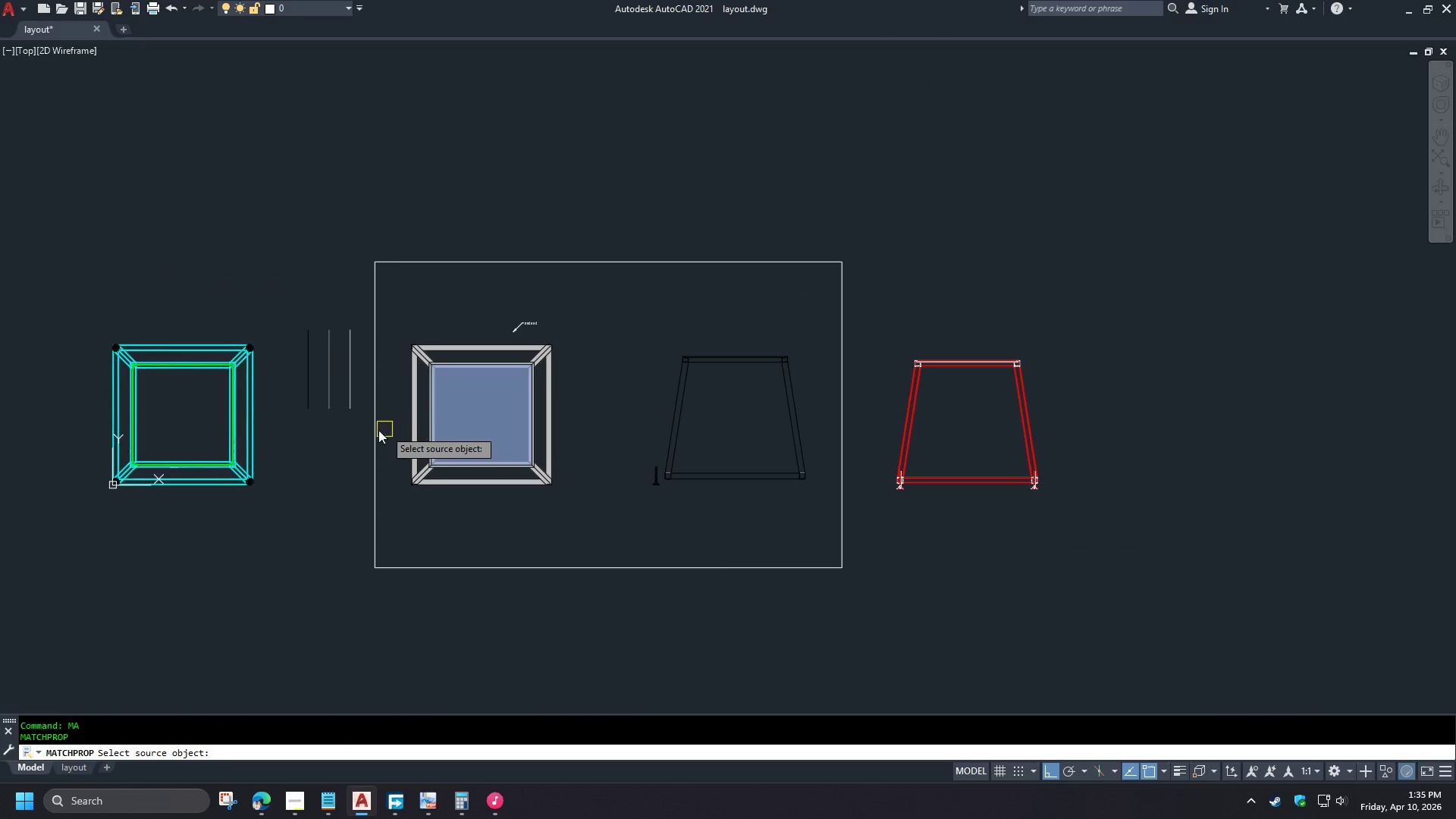 
scroll: coordinate [354, 422], scroll_direction: up, amount: 2.0
 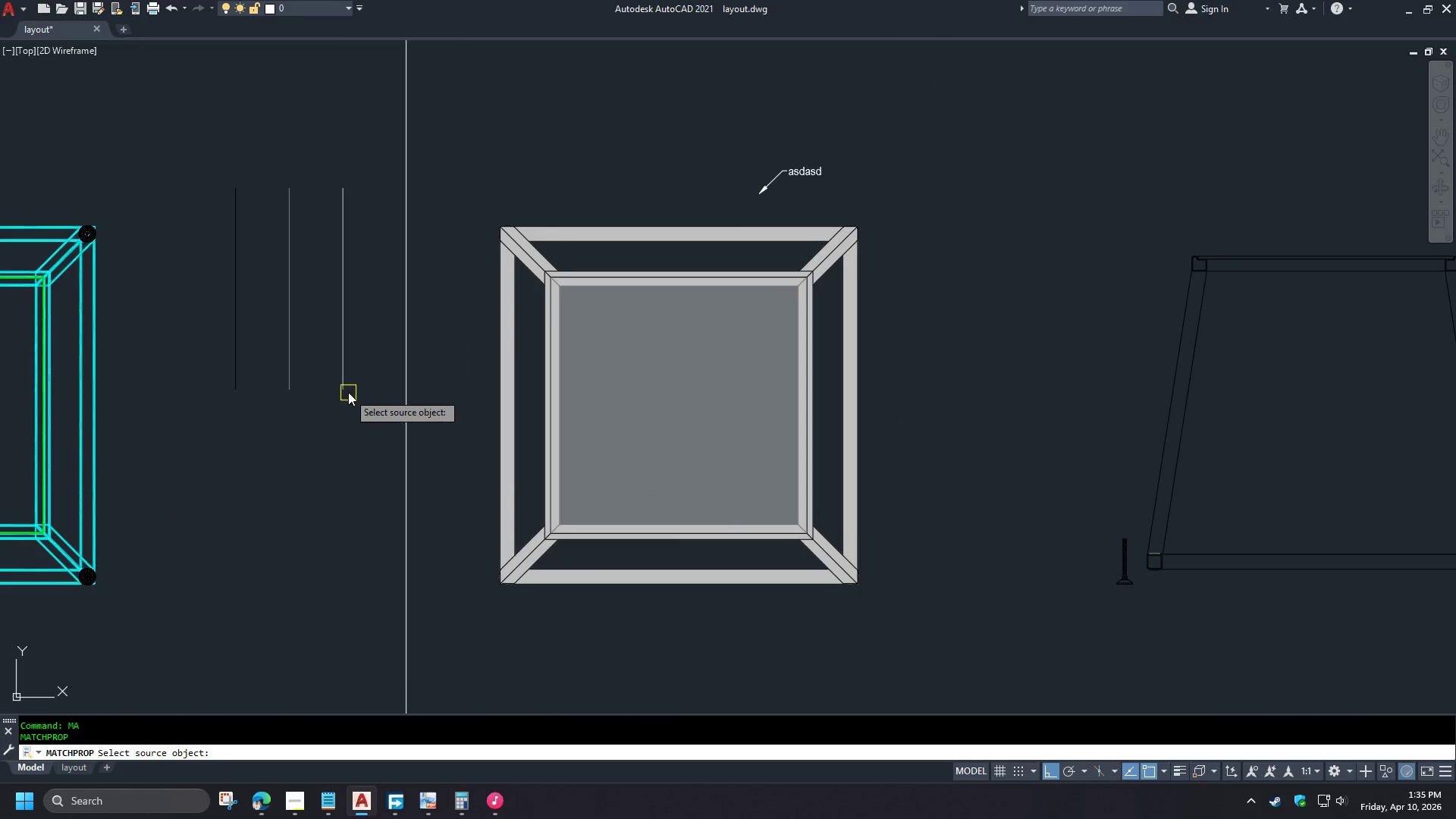 
left_click([349, 391])
 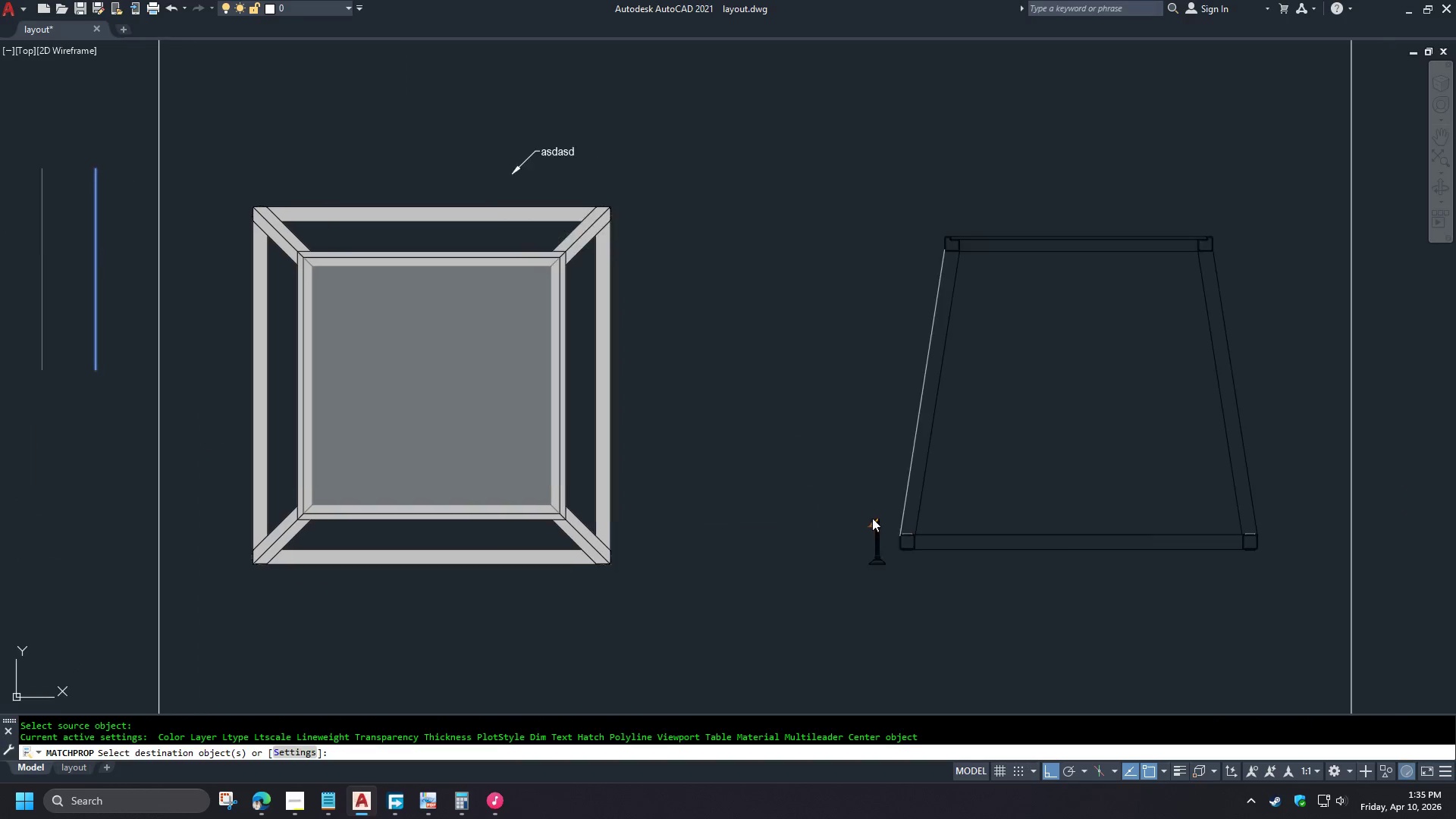 
scroll: coordinate [919, 488], scroll_direction: up, amount: 13.0
 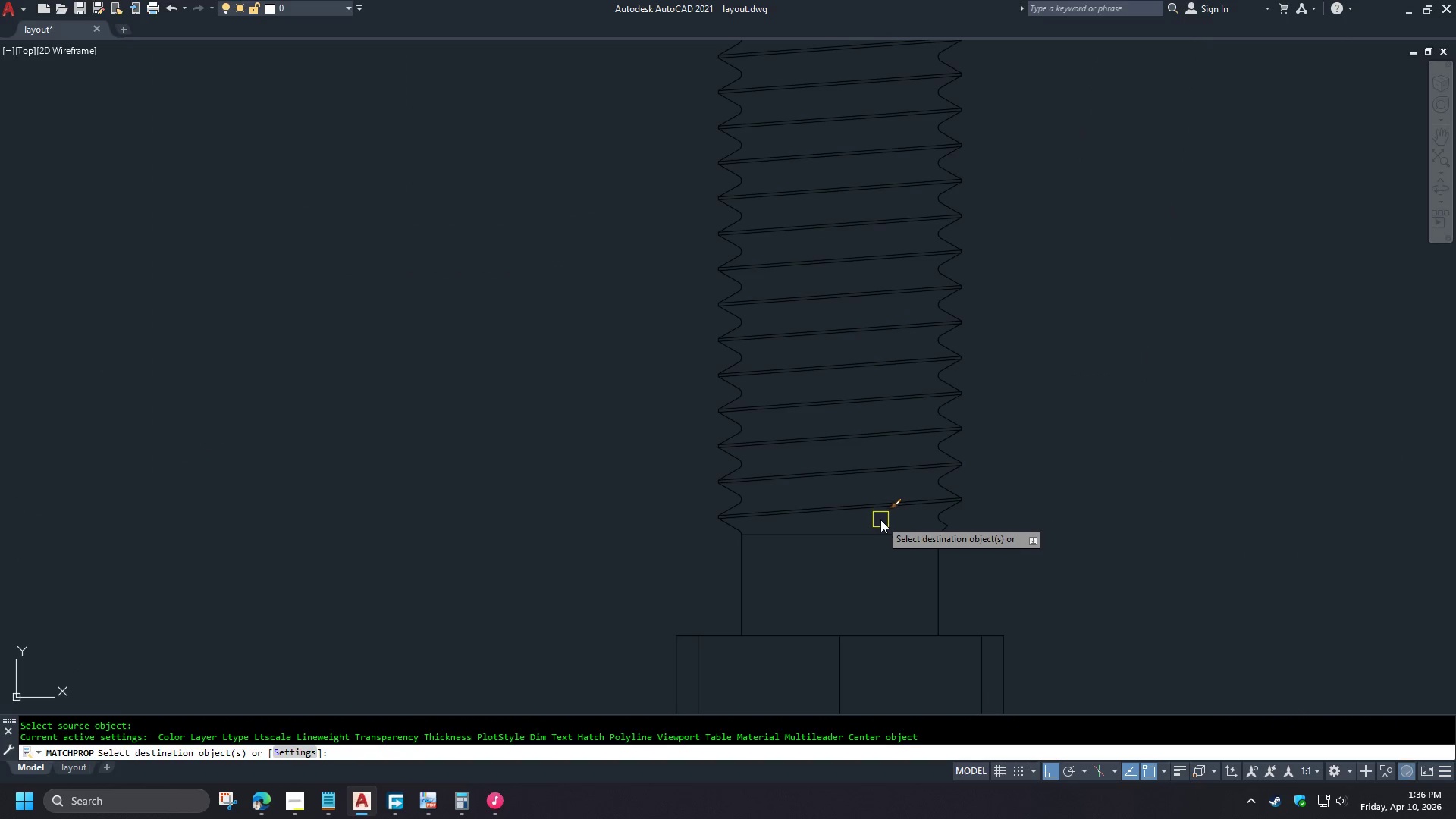 
left_click([880, 519])
 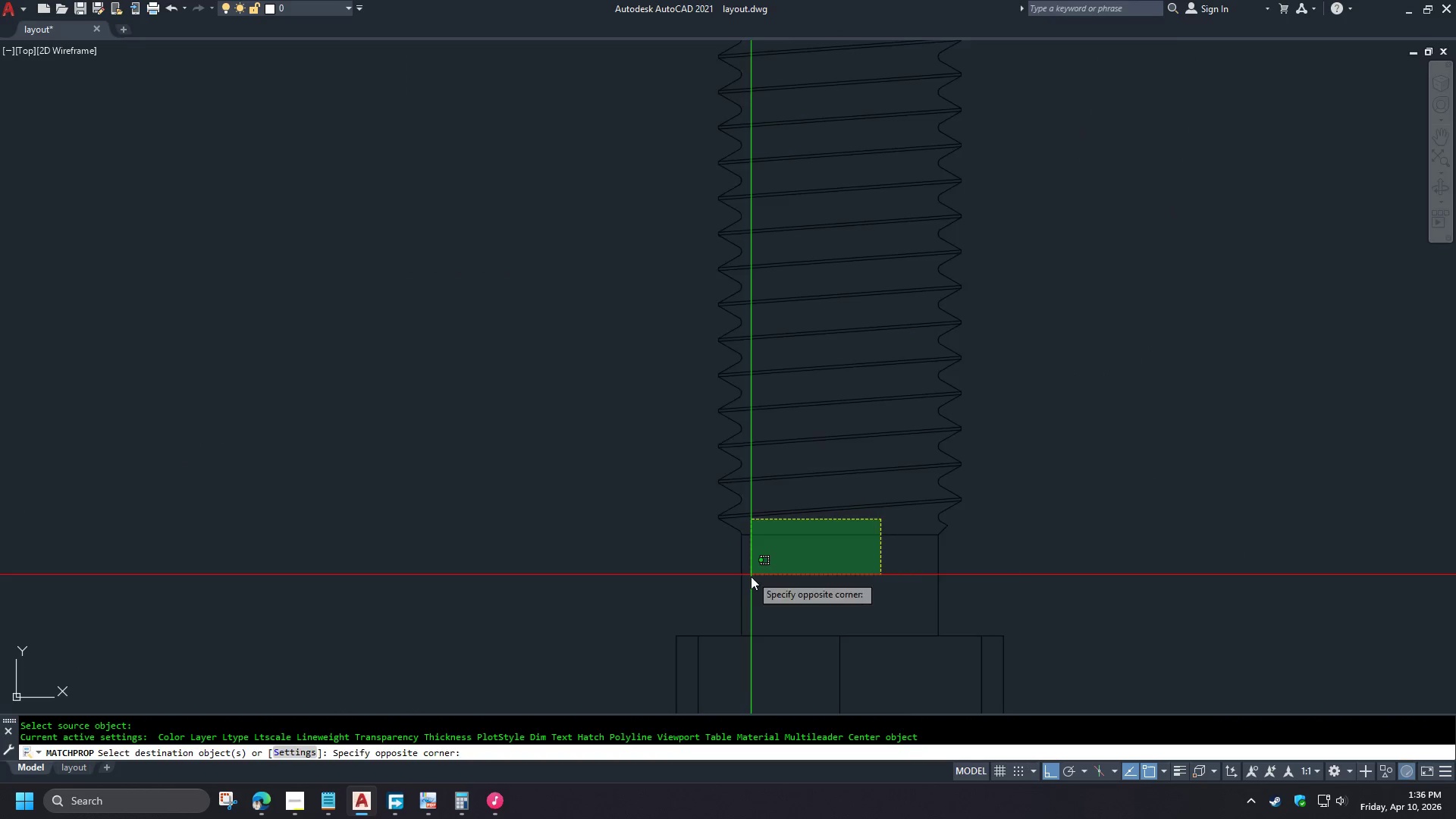 
scroll: coordinate [749, 585], scroll_direction: down, amount: 4.0
 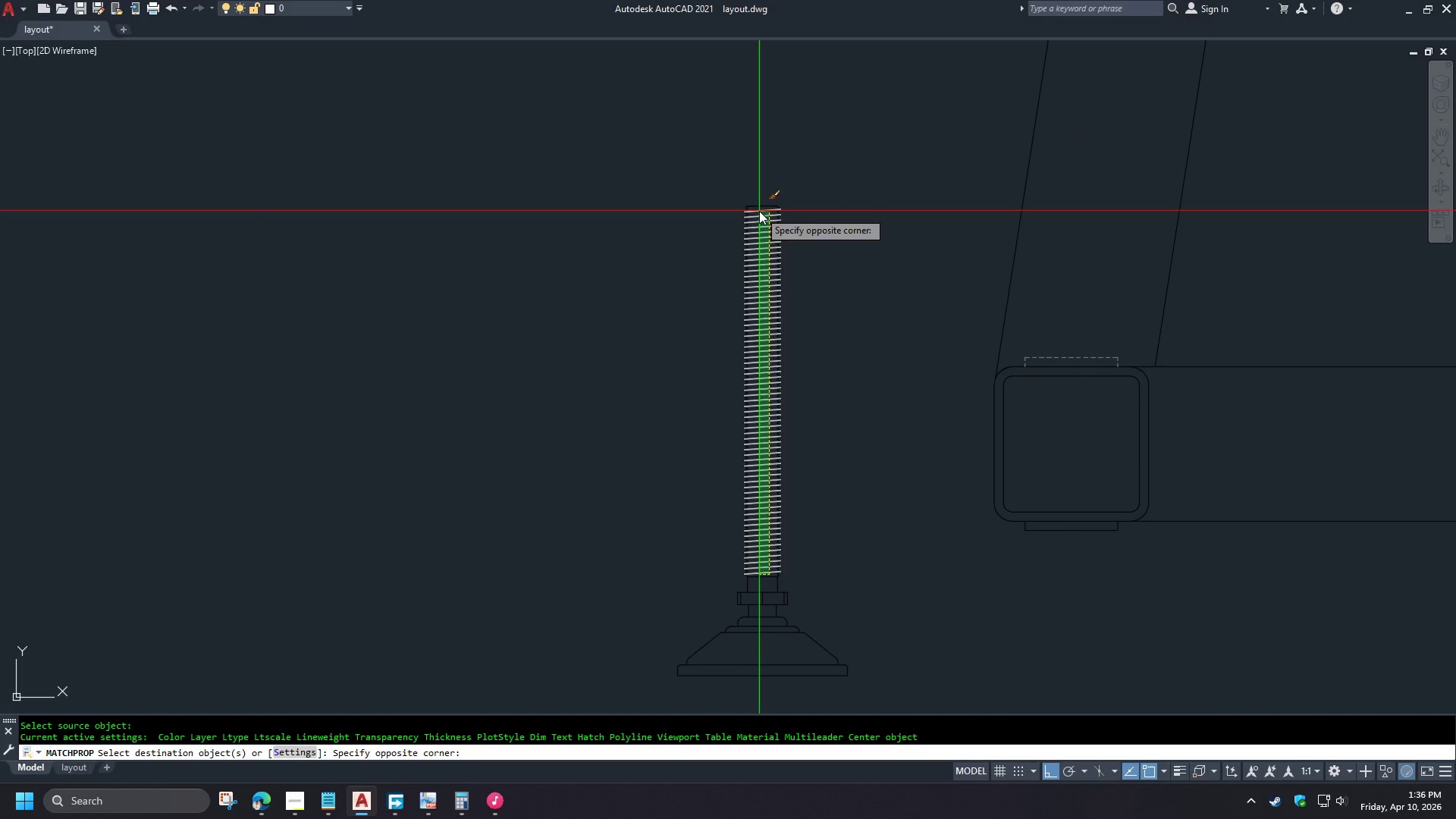 
left_click([758, 210])
 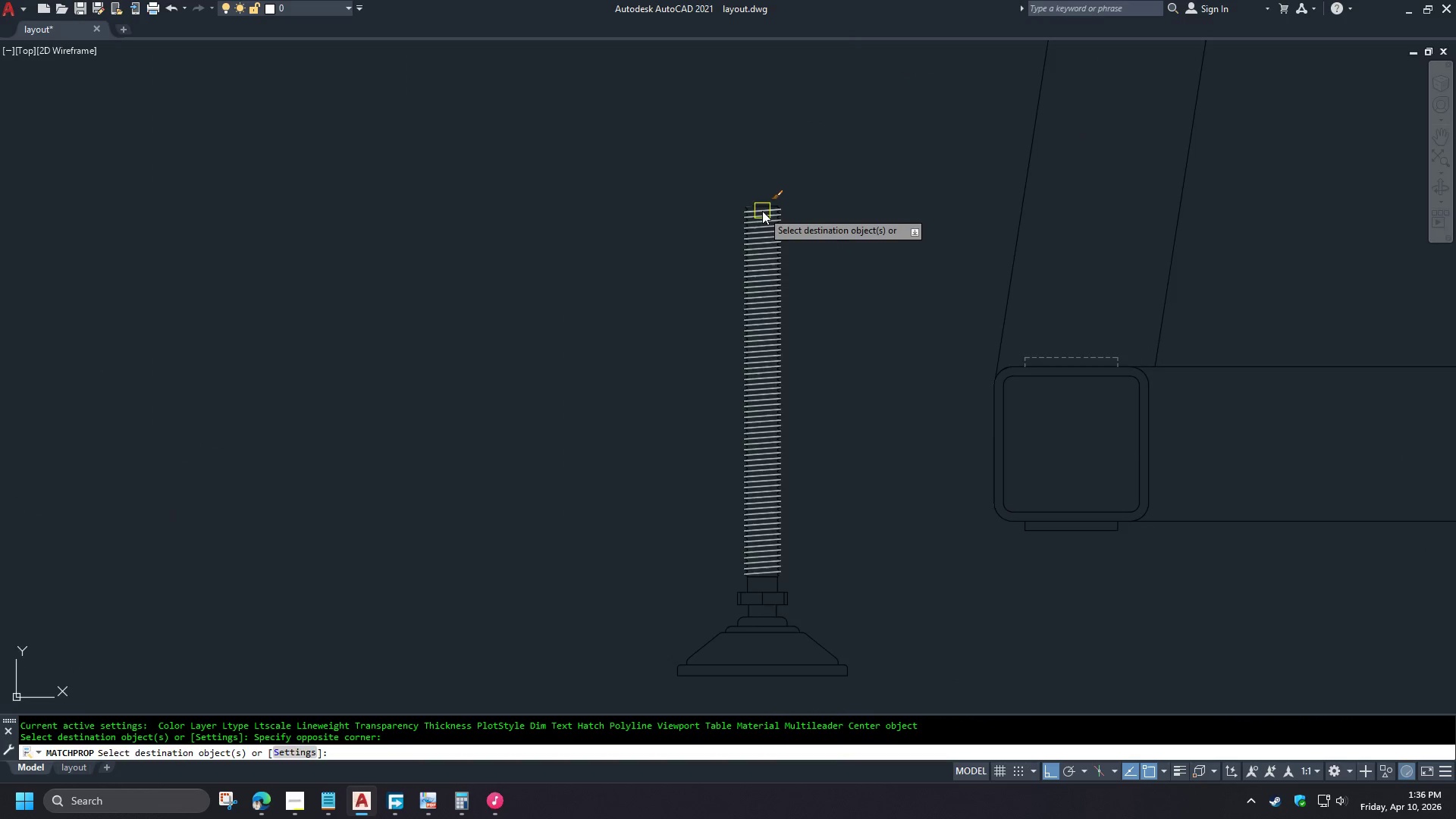 
scroll: coordinate [751, 212], scroll_direction: up, amount: 8.0
 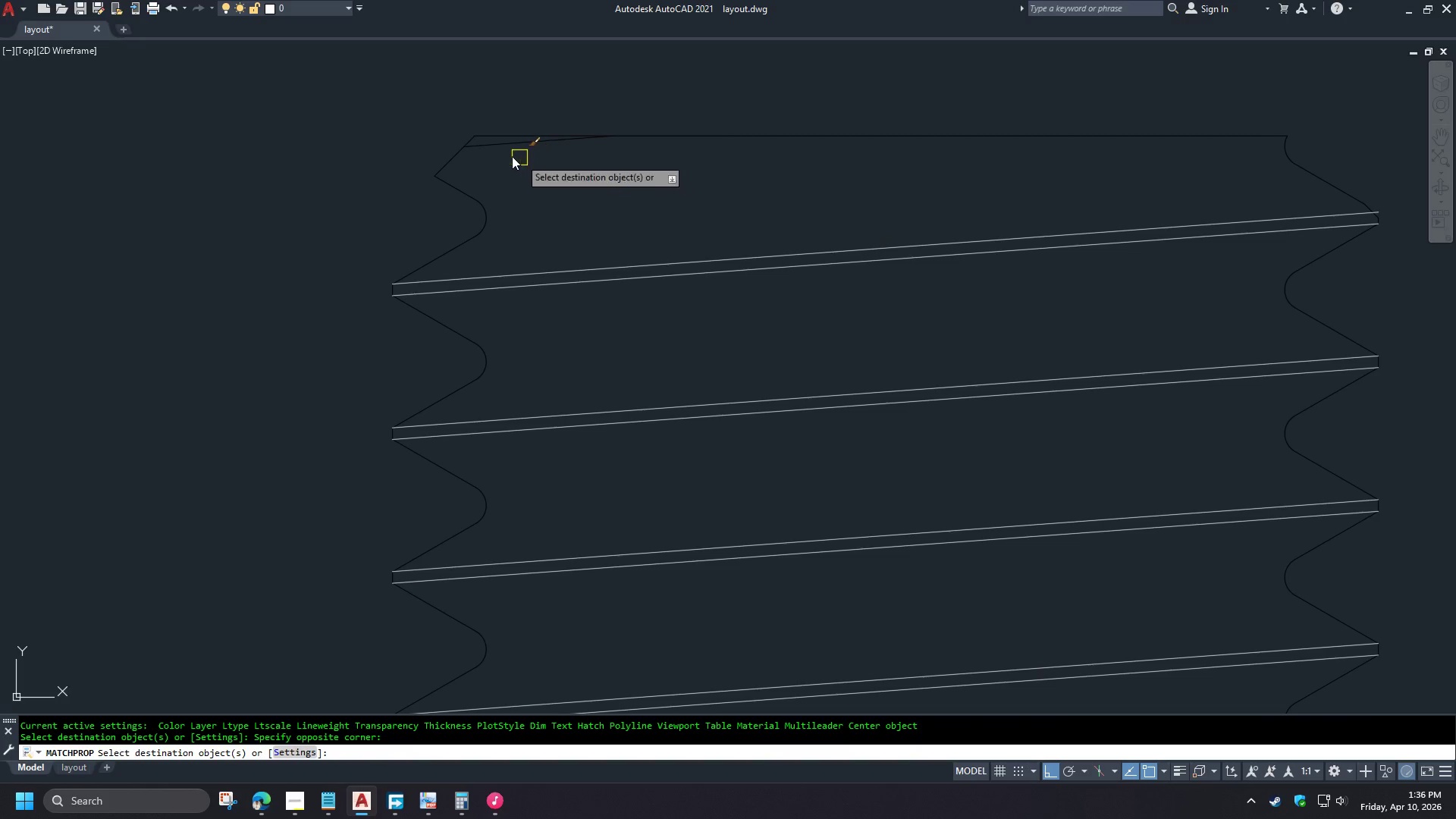 
left_click([502, 149])
 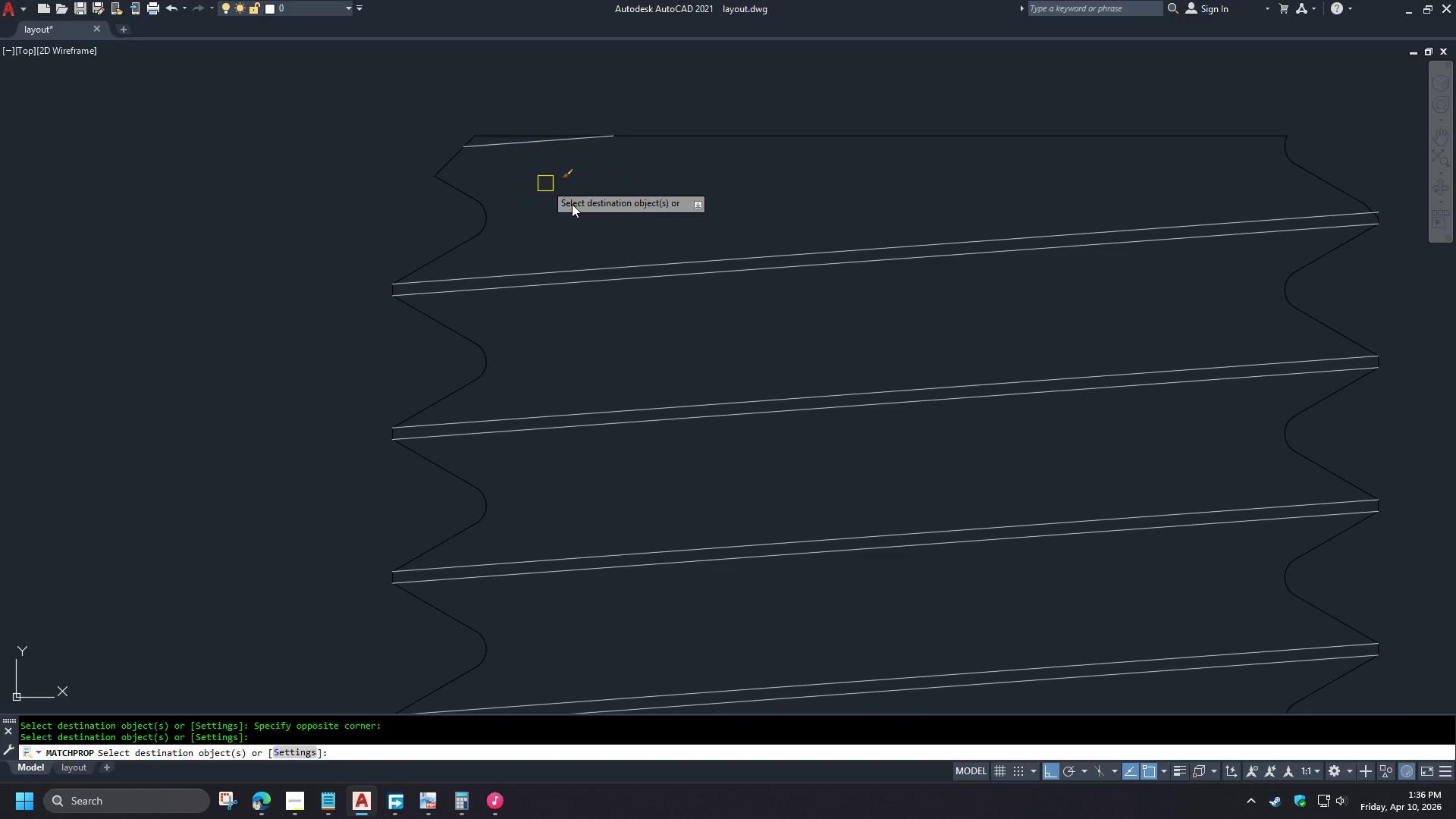 
key(Space)
 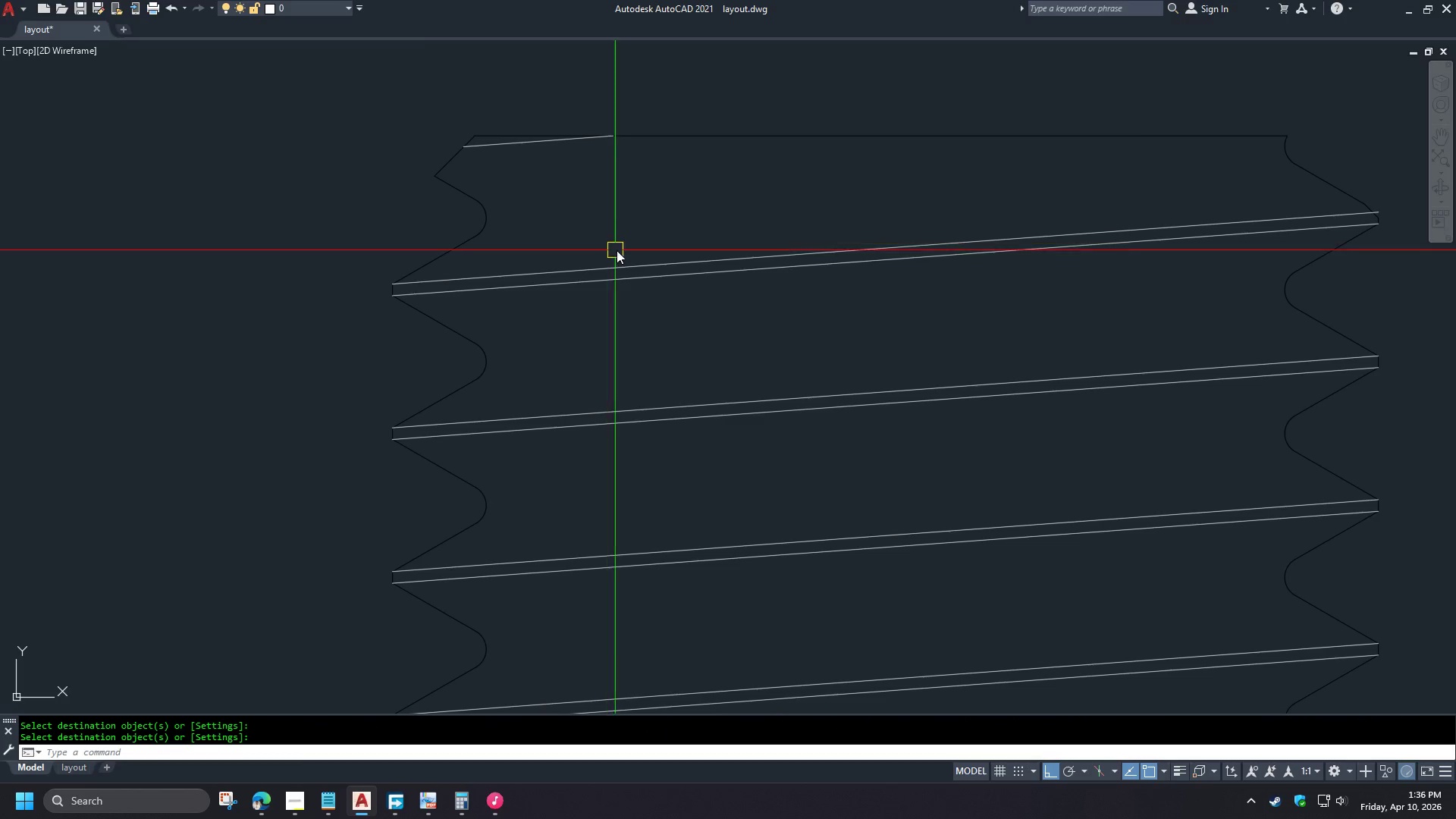 
key(Space)
 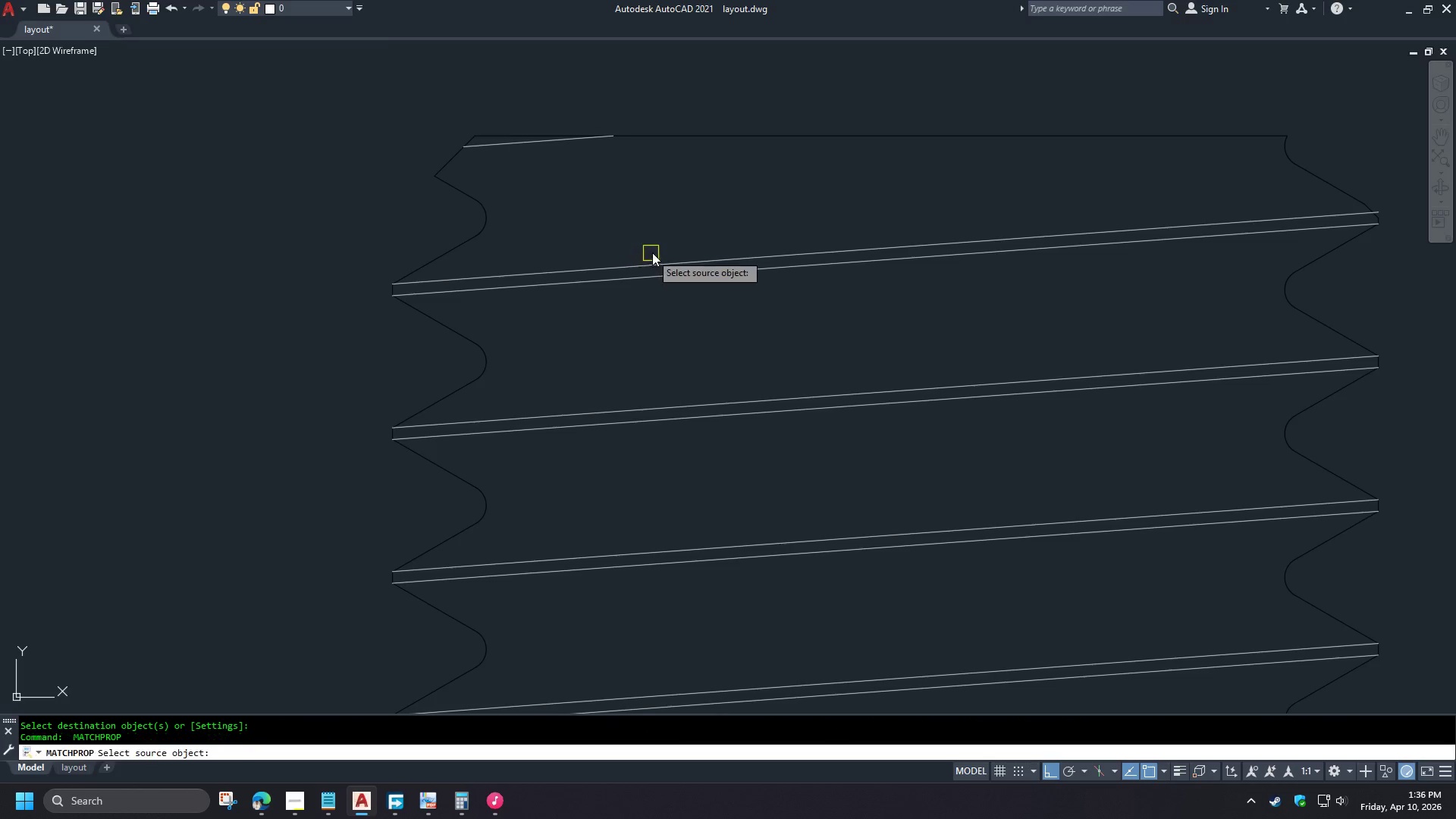 
scroll: coordinate [813, 458], scroll_direction: down, amount: 23.0
 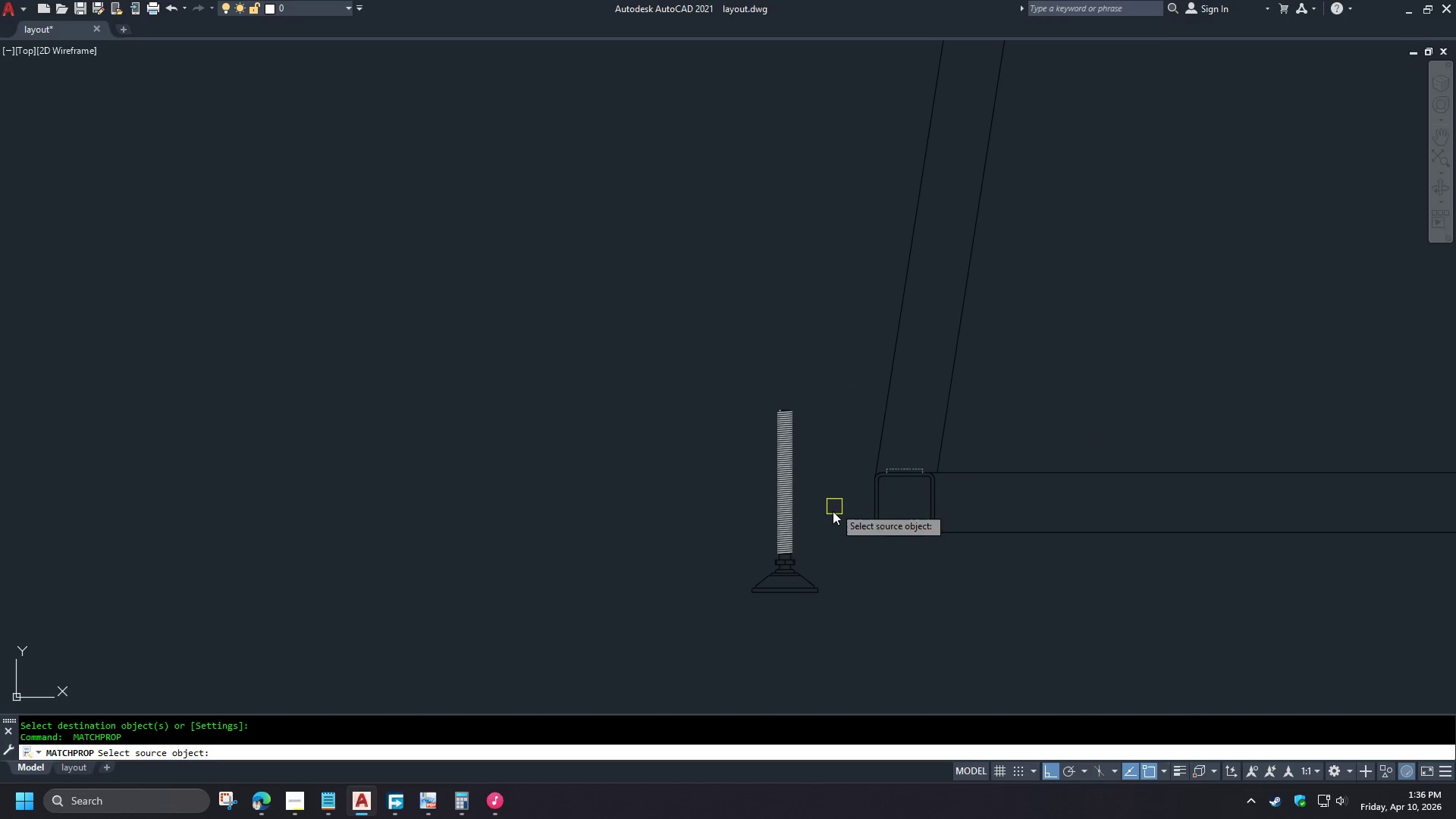 
type( re )
 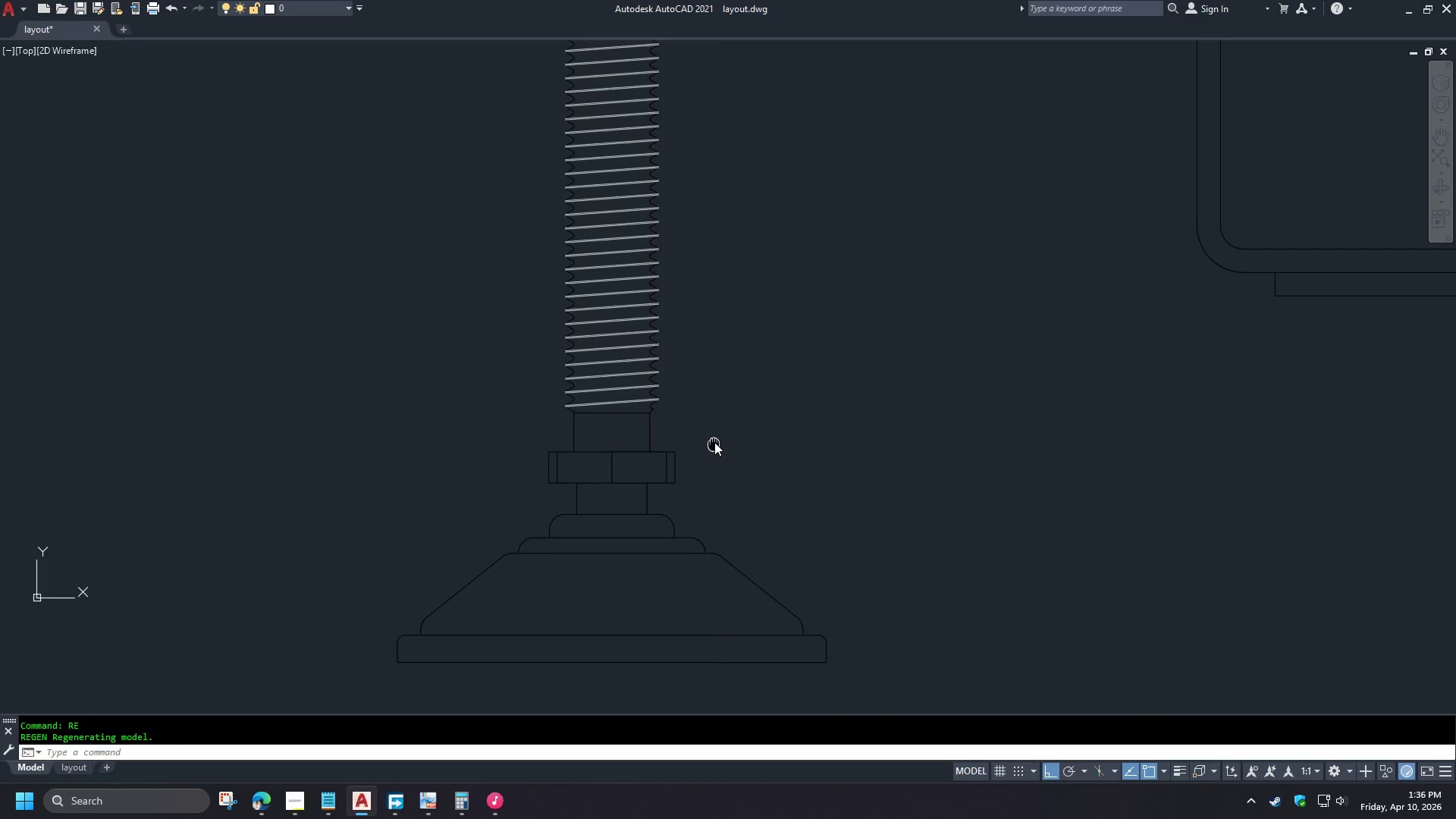 
scroll: coordinate [599, 435], scroll_direction: up, amount: 6.0
 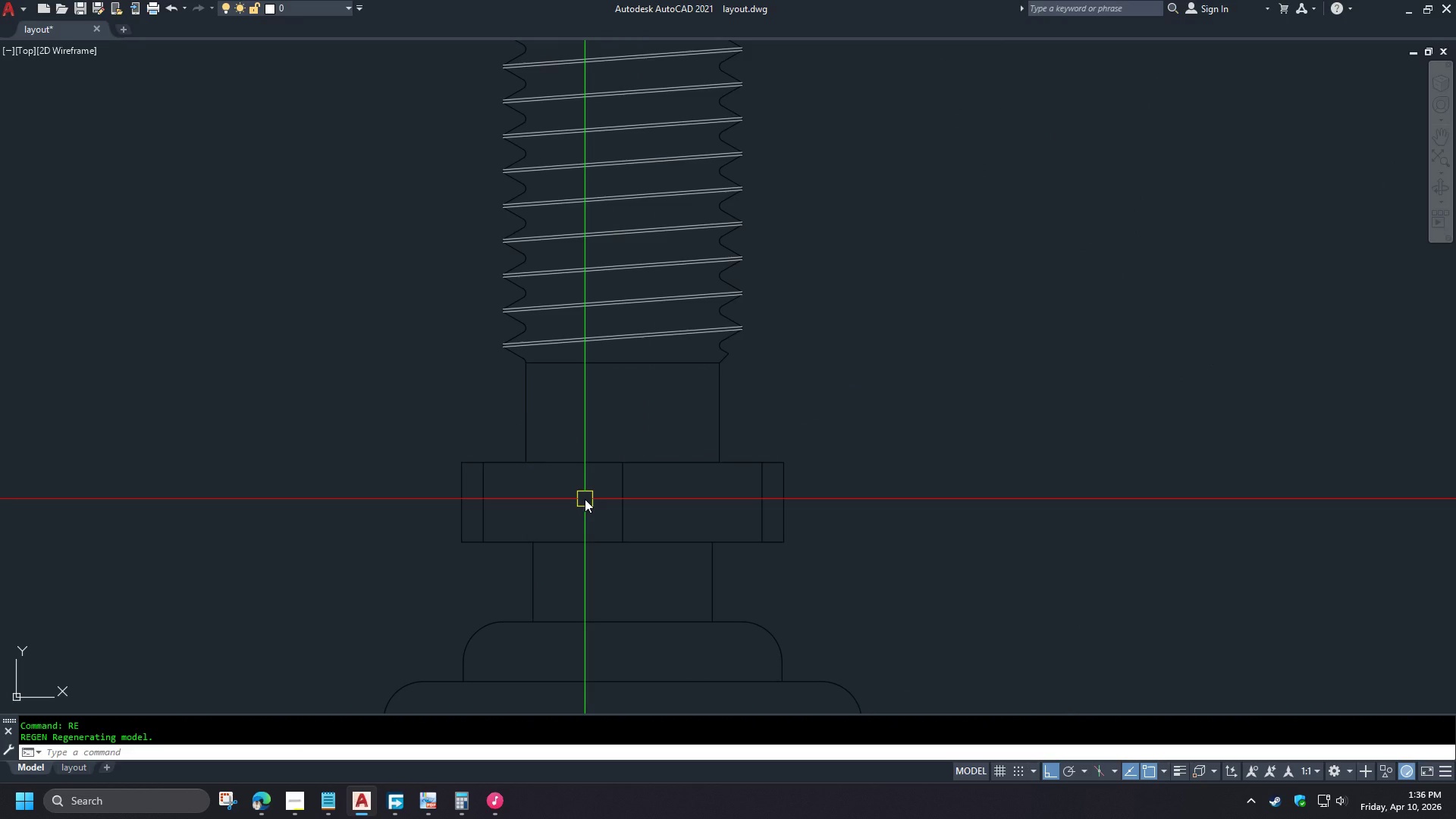 
wait(6.07)
 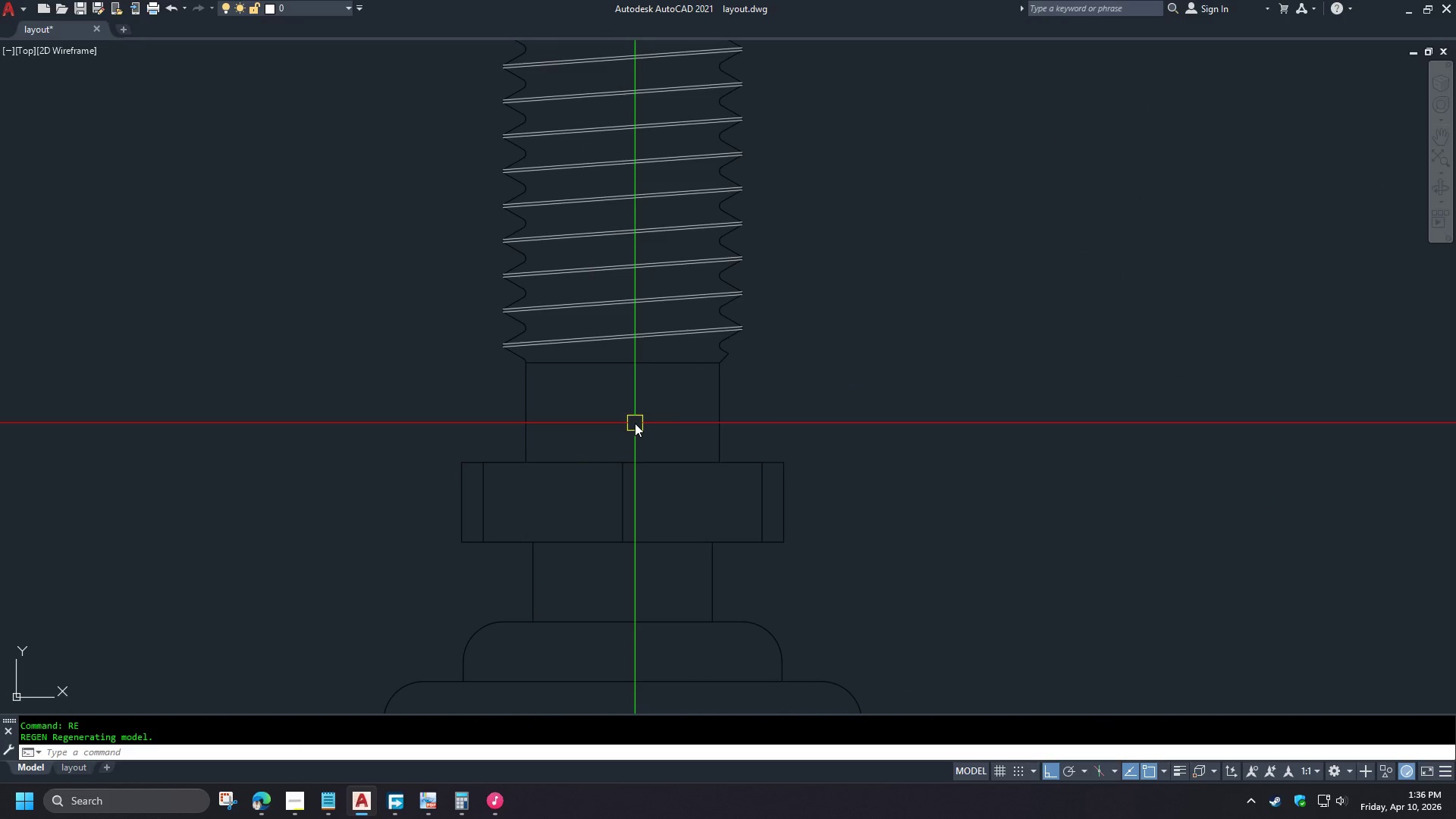 
scroll: coordinate [591, 494], scroll_direction: down, amount: 4.0
 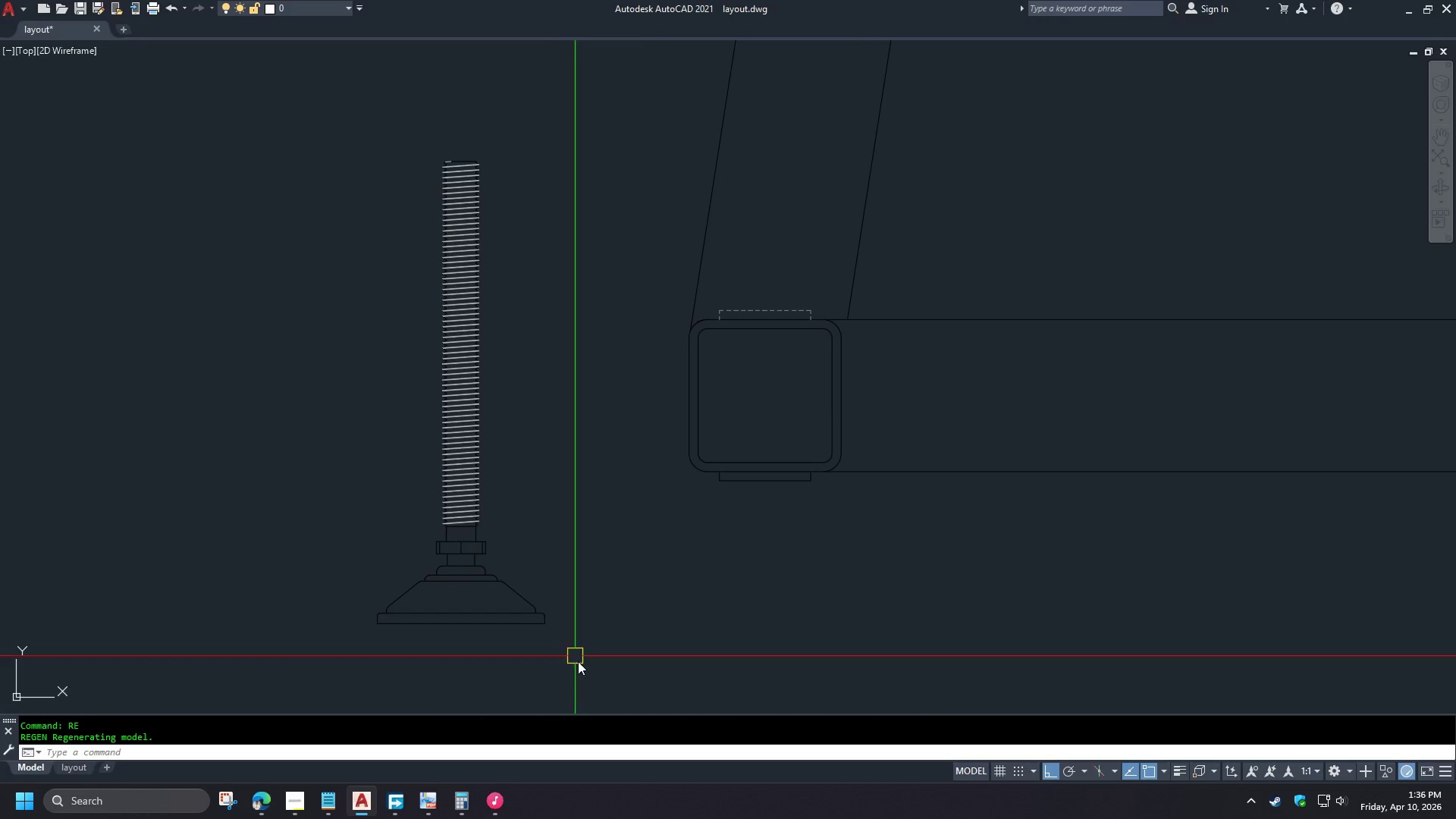 
left_click([291, 134])
 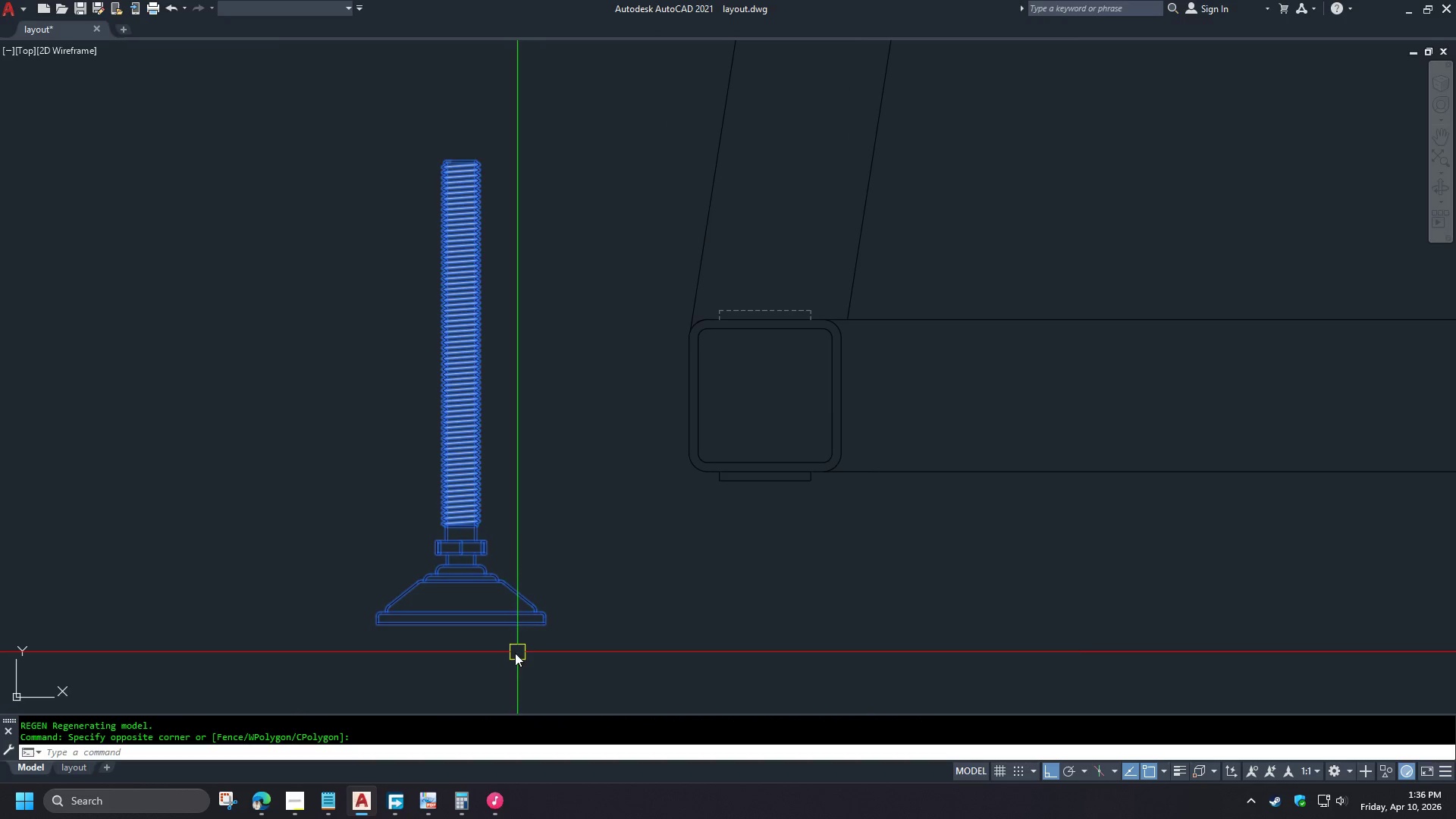 
scroll: coordinate [481, 646], scroll_direction: up, amount: 1.0
 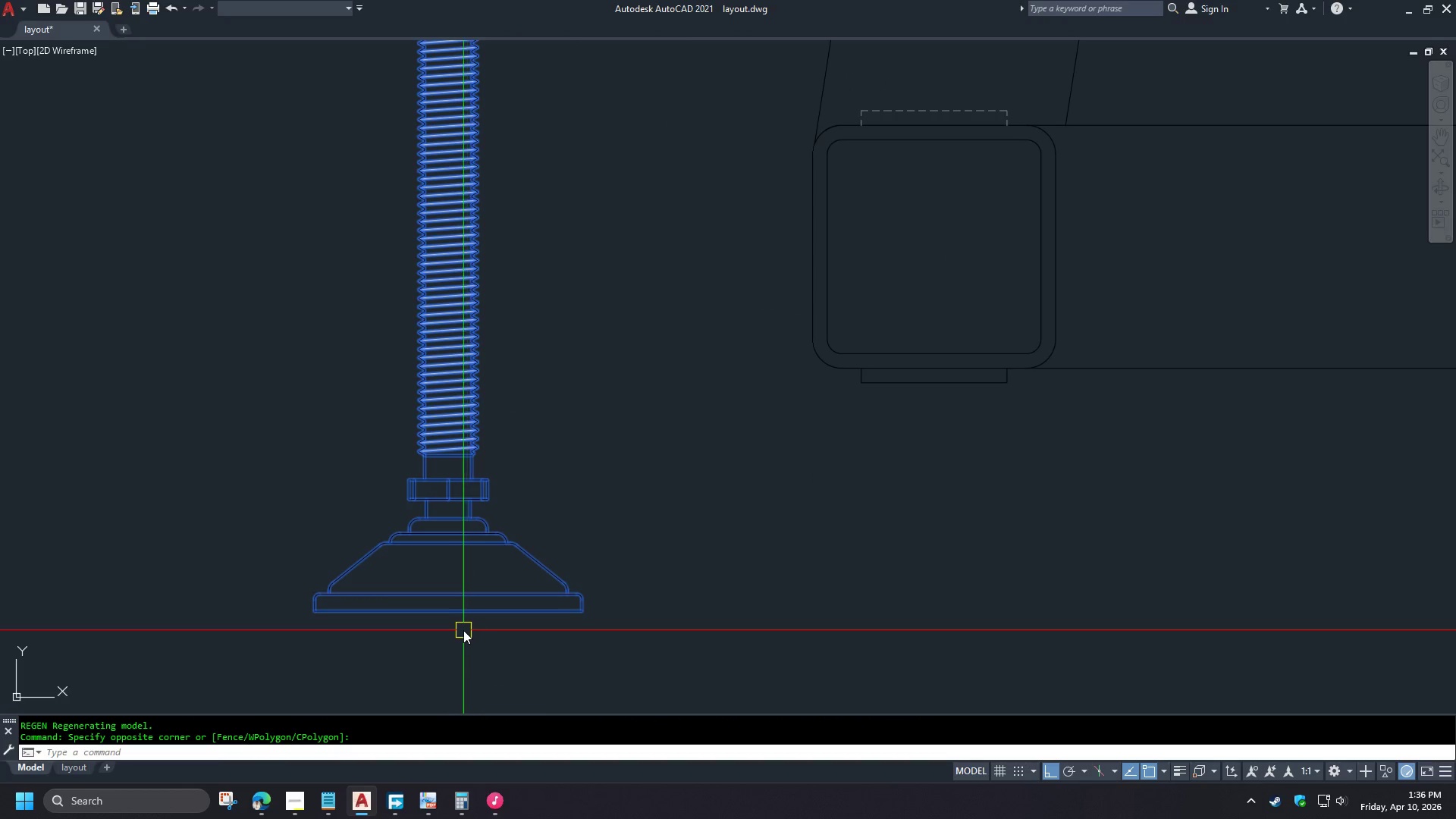 
key(Control+Shift+C)
 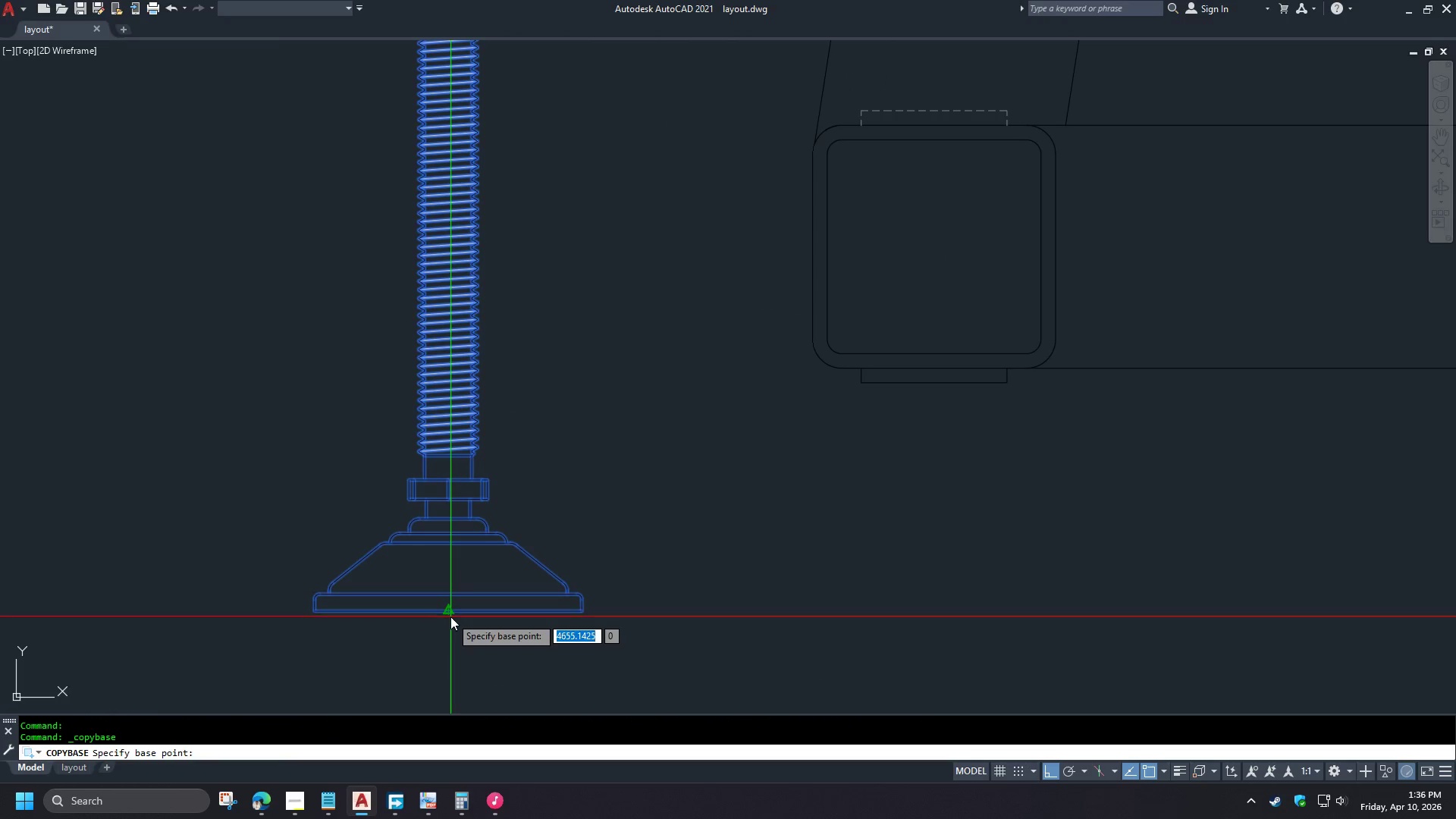 
left_click([450, 617])
 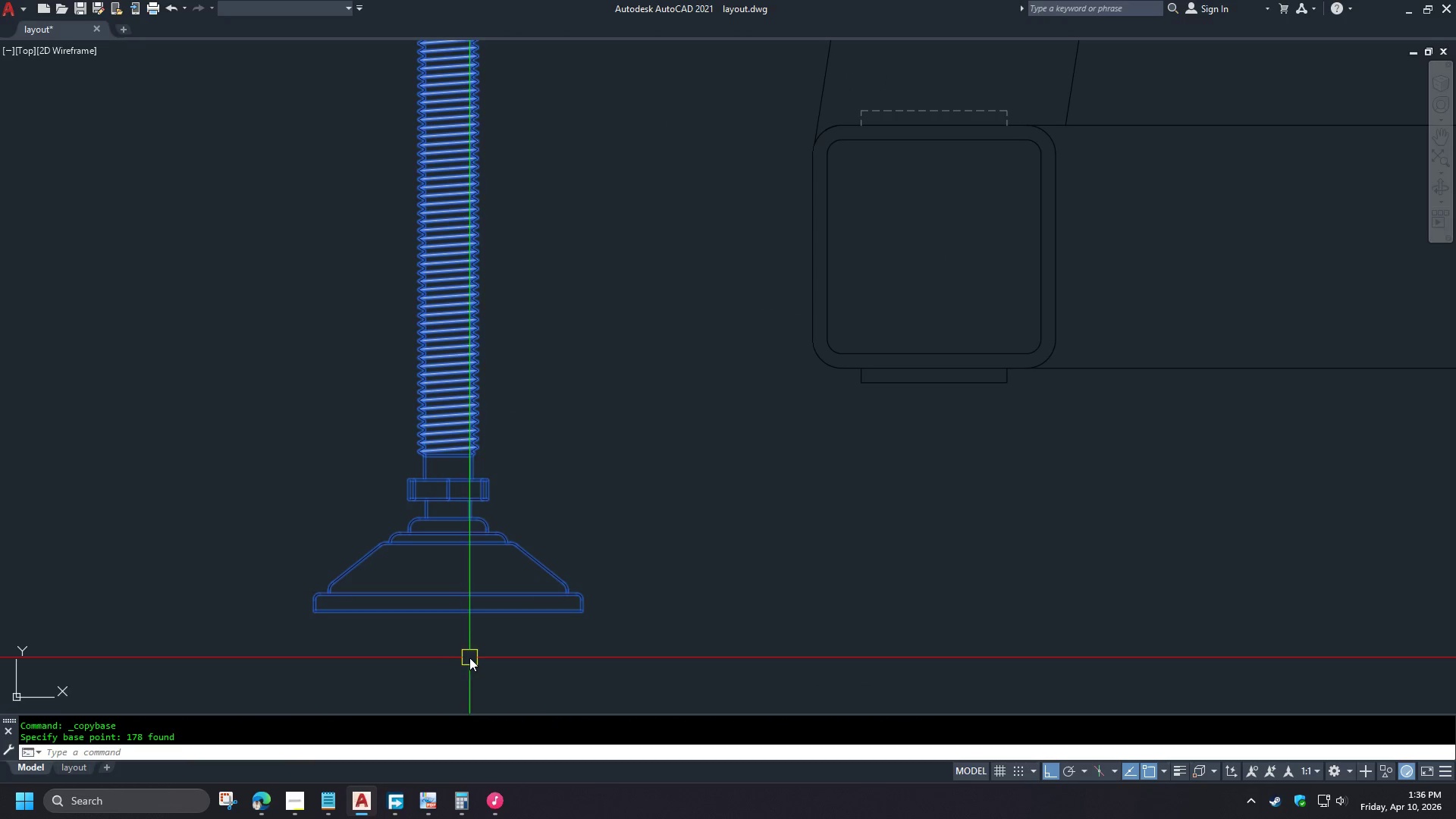 
scroll: coordinate [538, 660], scroll_direction: down, amount: 1.0
 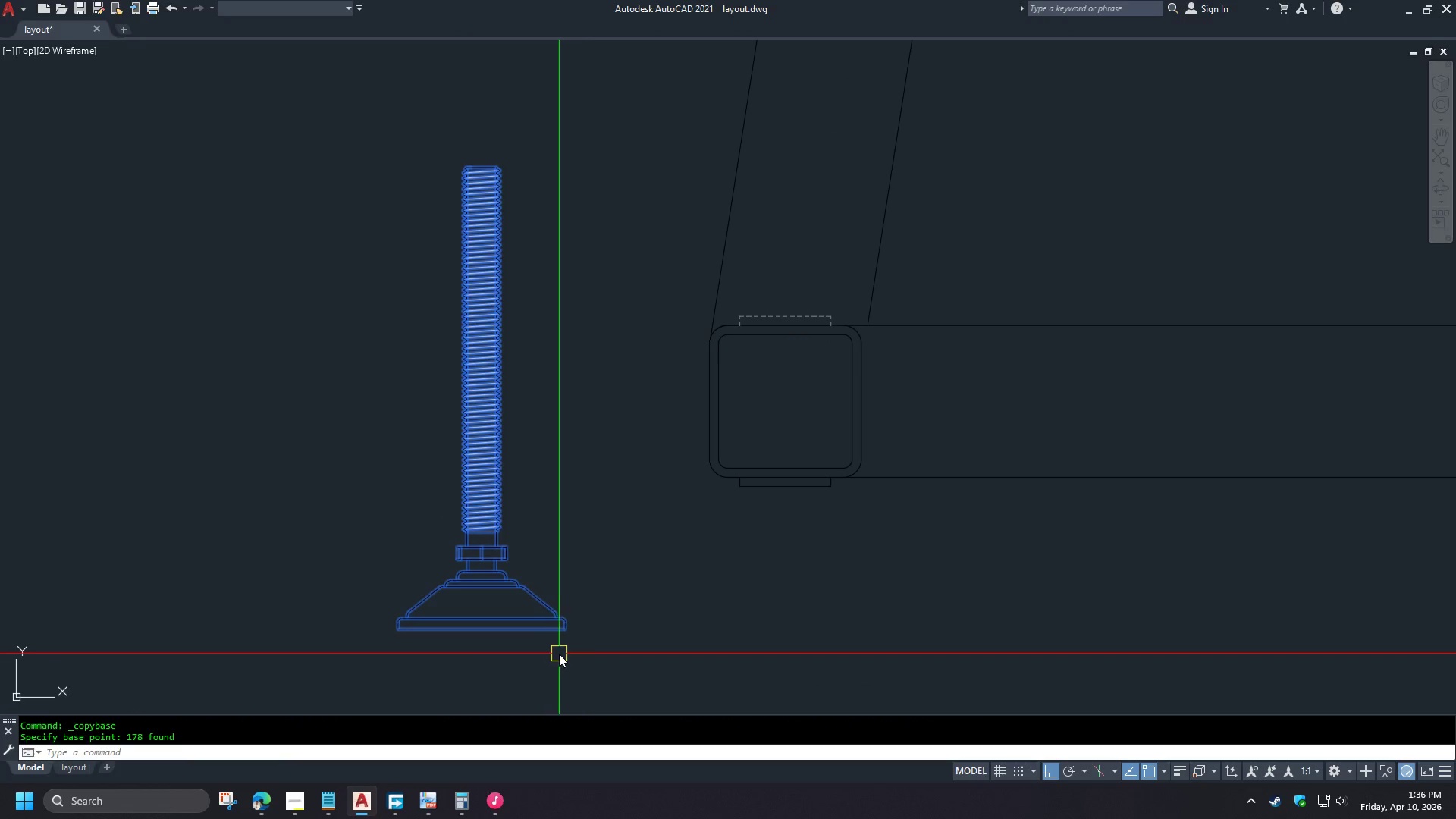 
key(Control+Shift+Escape)
 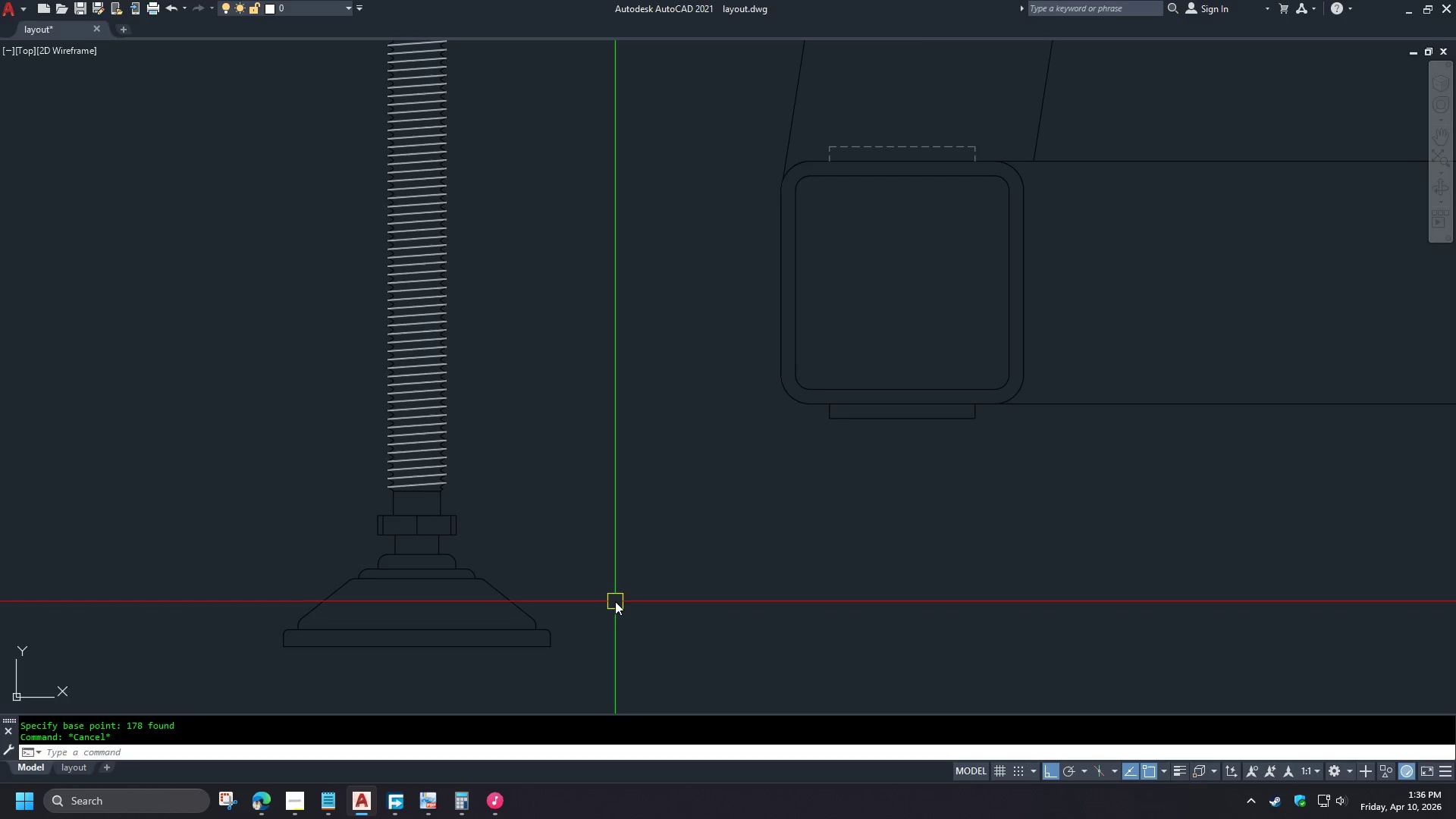 
scroll: coordinate [588, 602], scroll_direction: up, amount: 1.0
 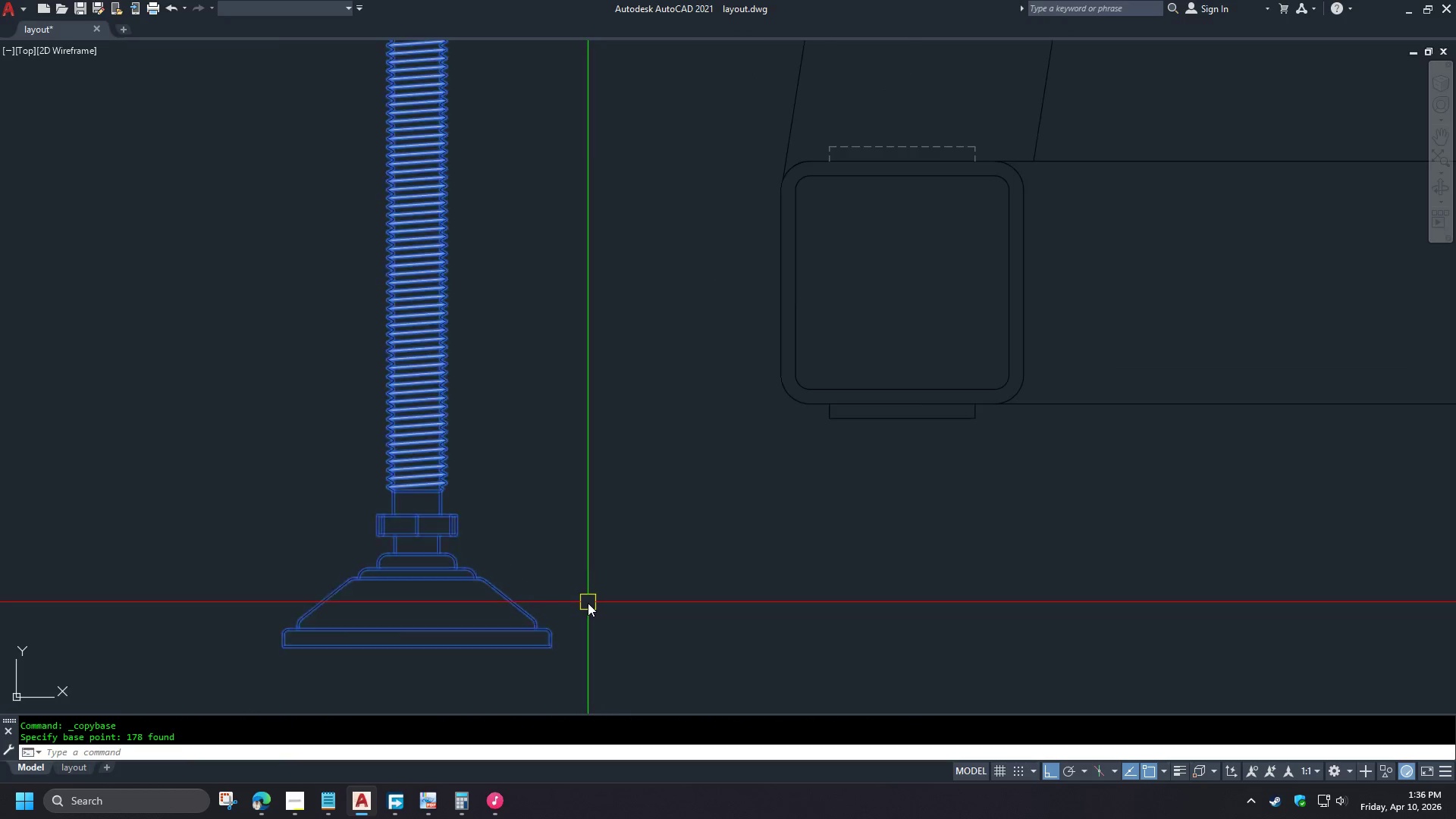 
key(Control+Shift+R)
 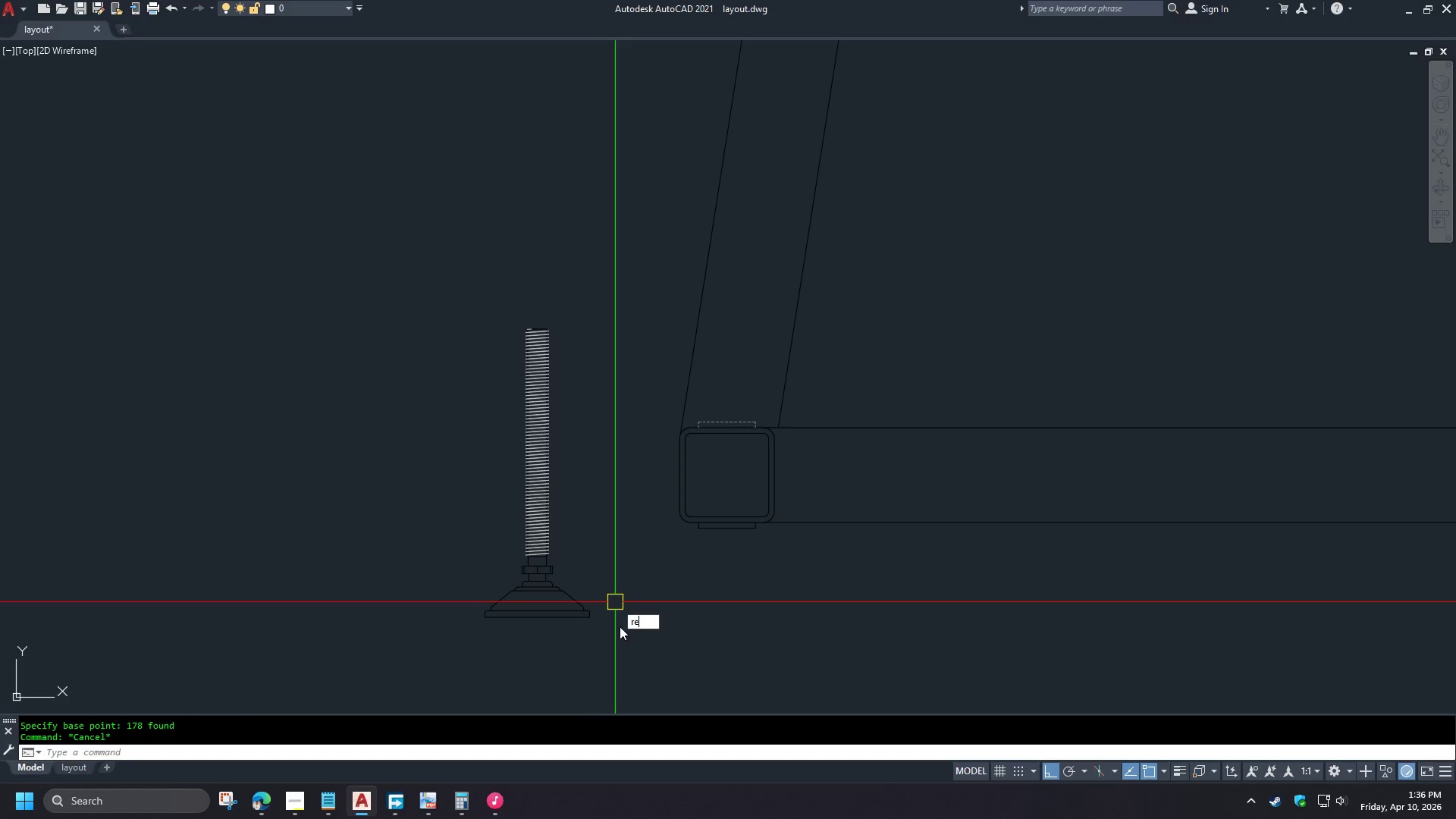 
scroll: coordinate [614, 599], scroll_direction: down, amount: 2.0
 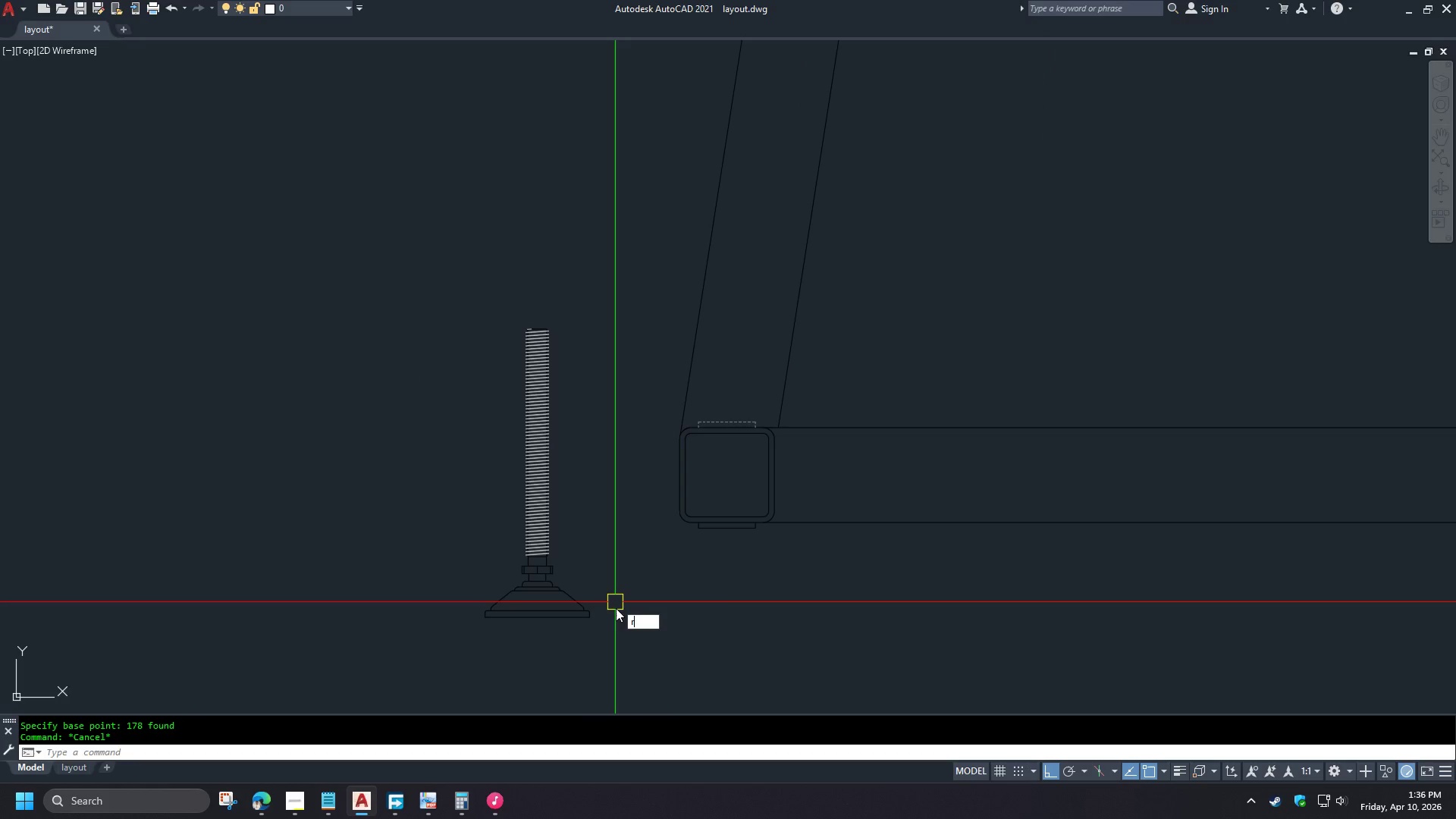 
key(Control+Shift+E)
 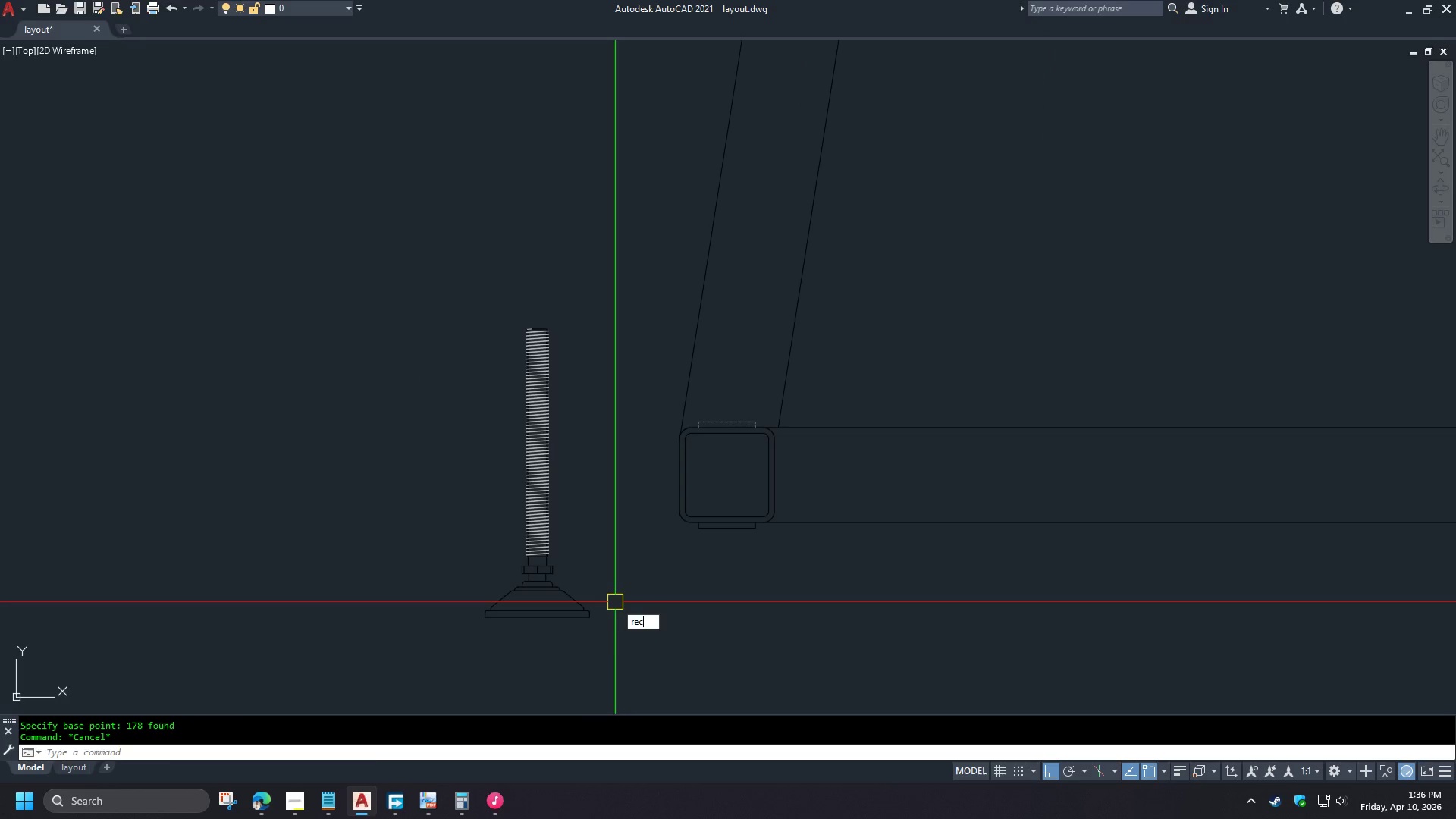 
key(Control+Shift+C)
 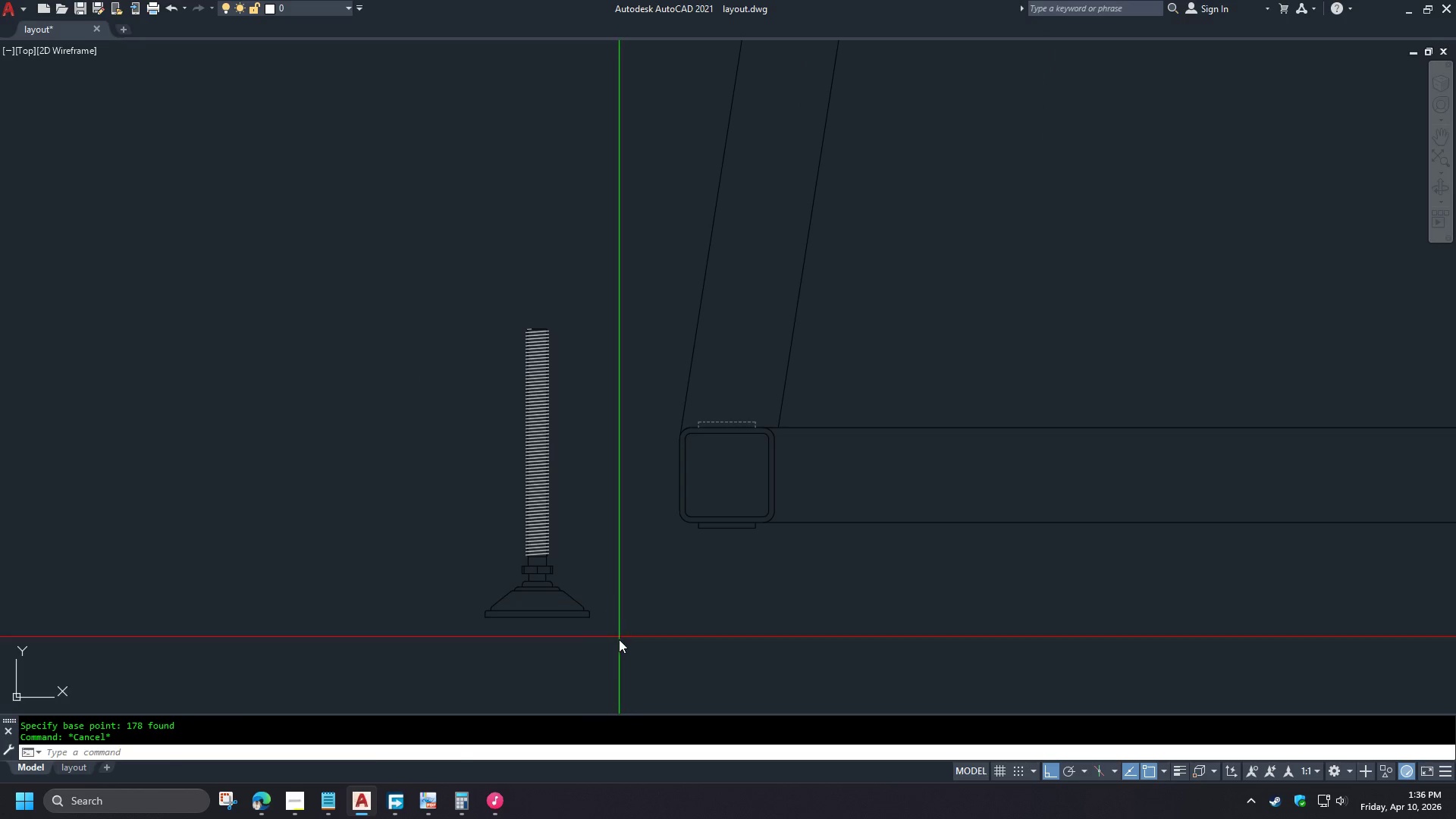 
key(Control+Shift+Space)
 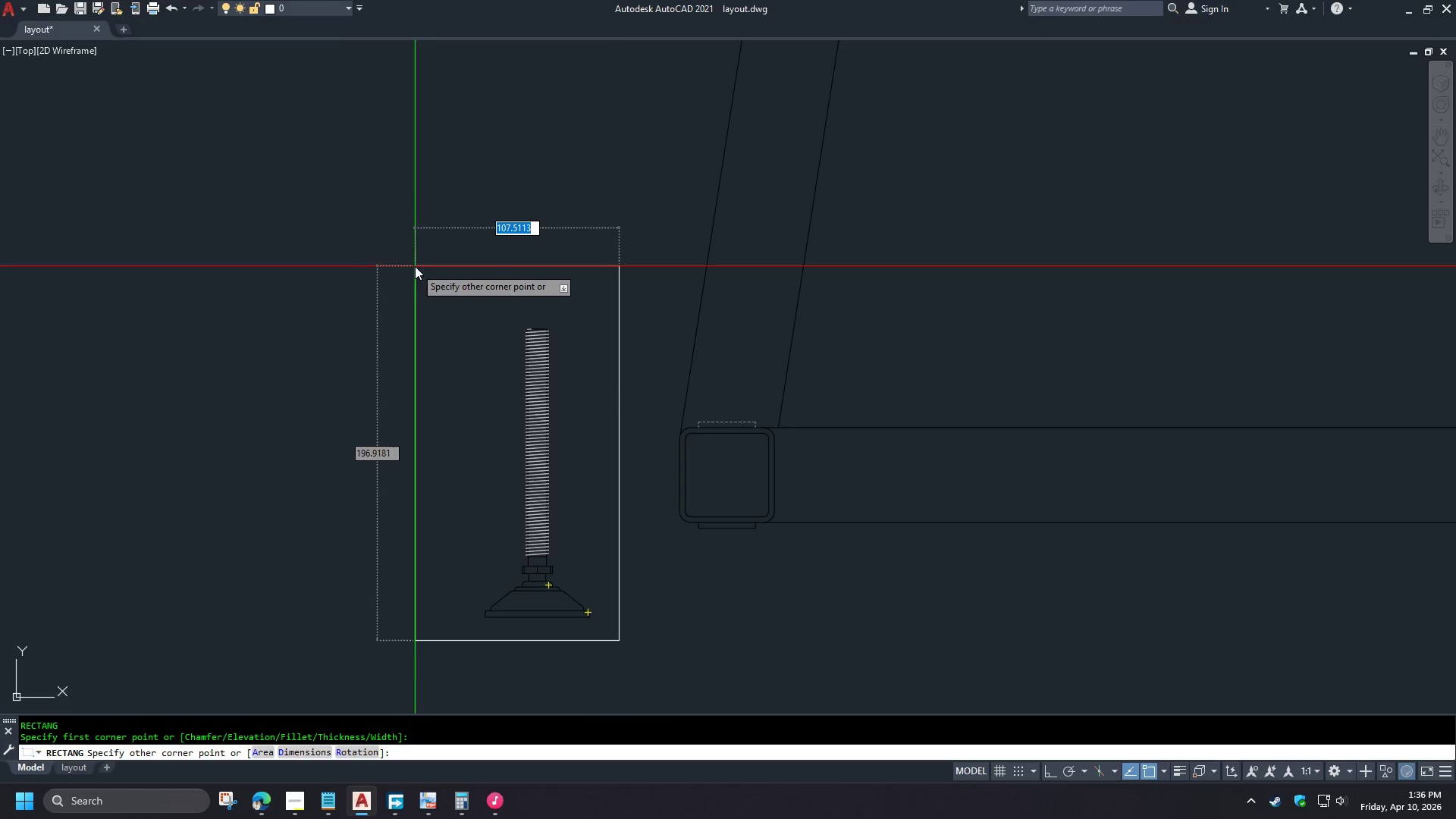 
left_click([425, 268])
 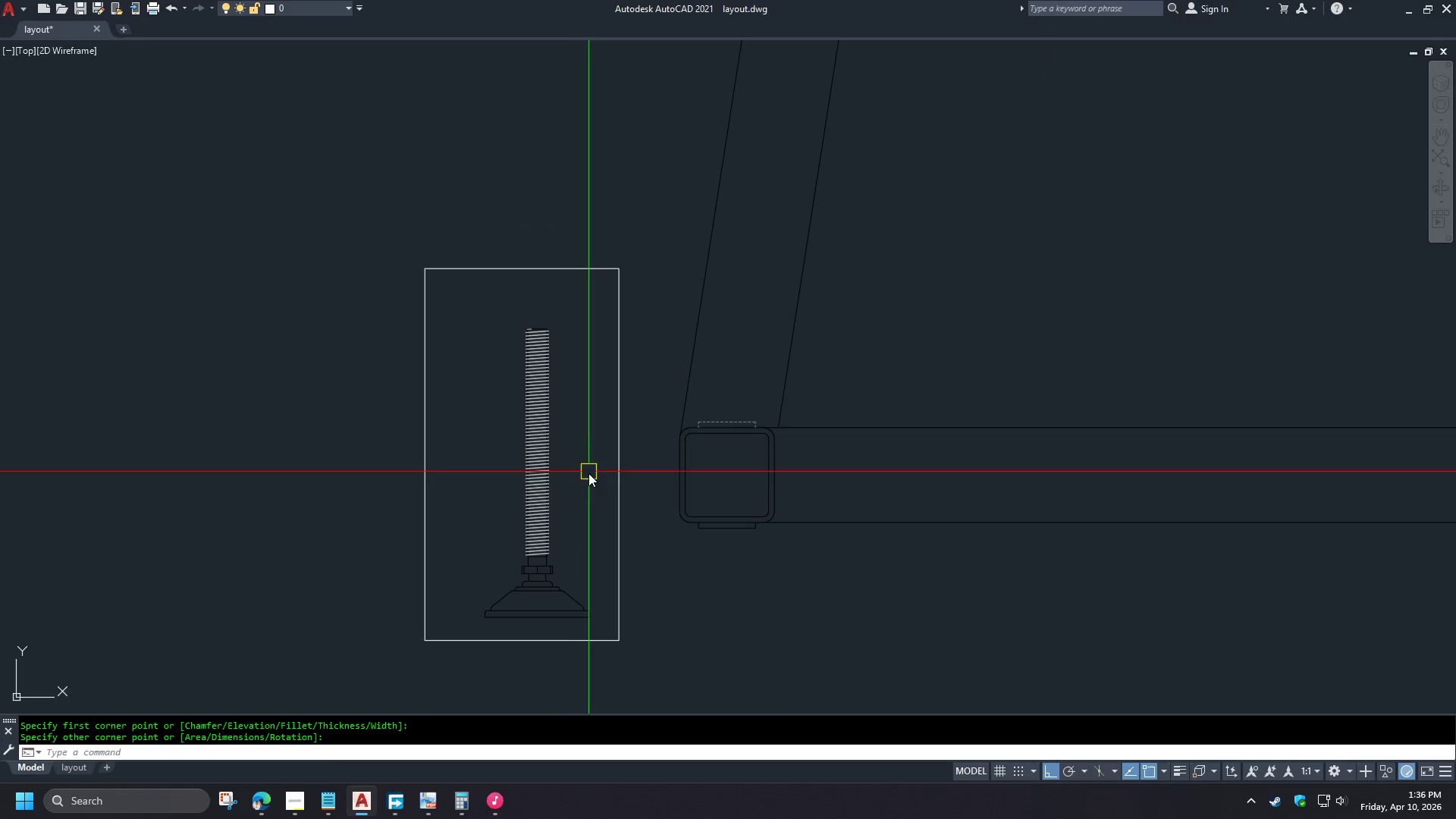 
key(H)
 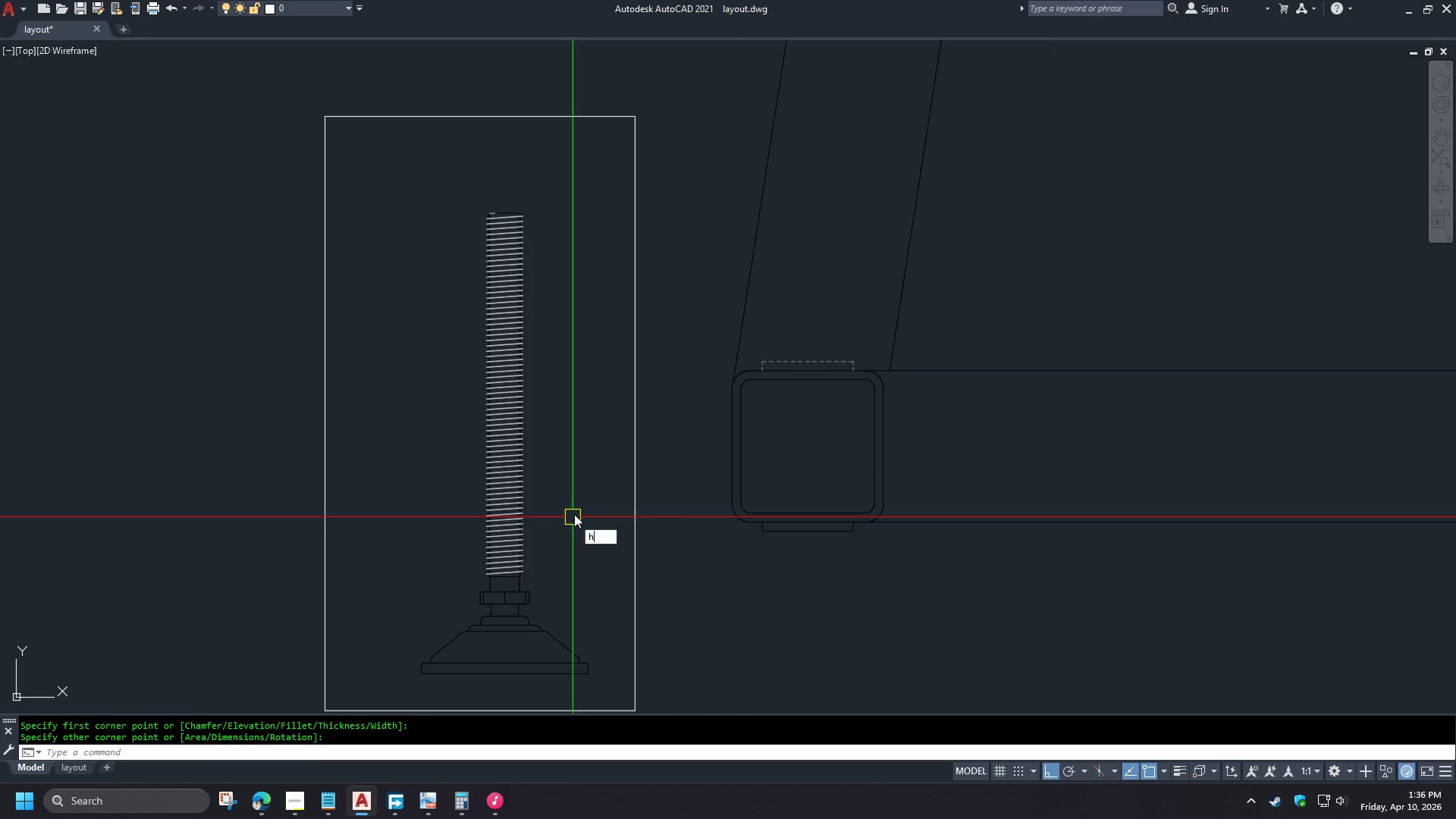 
scroll: coordinate [591, 525], scroll_direction: up, amount: 1.0
 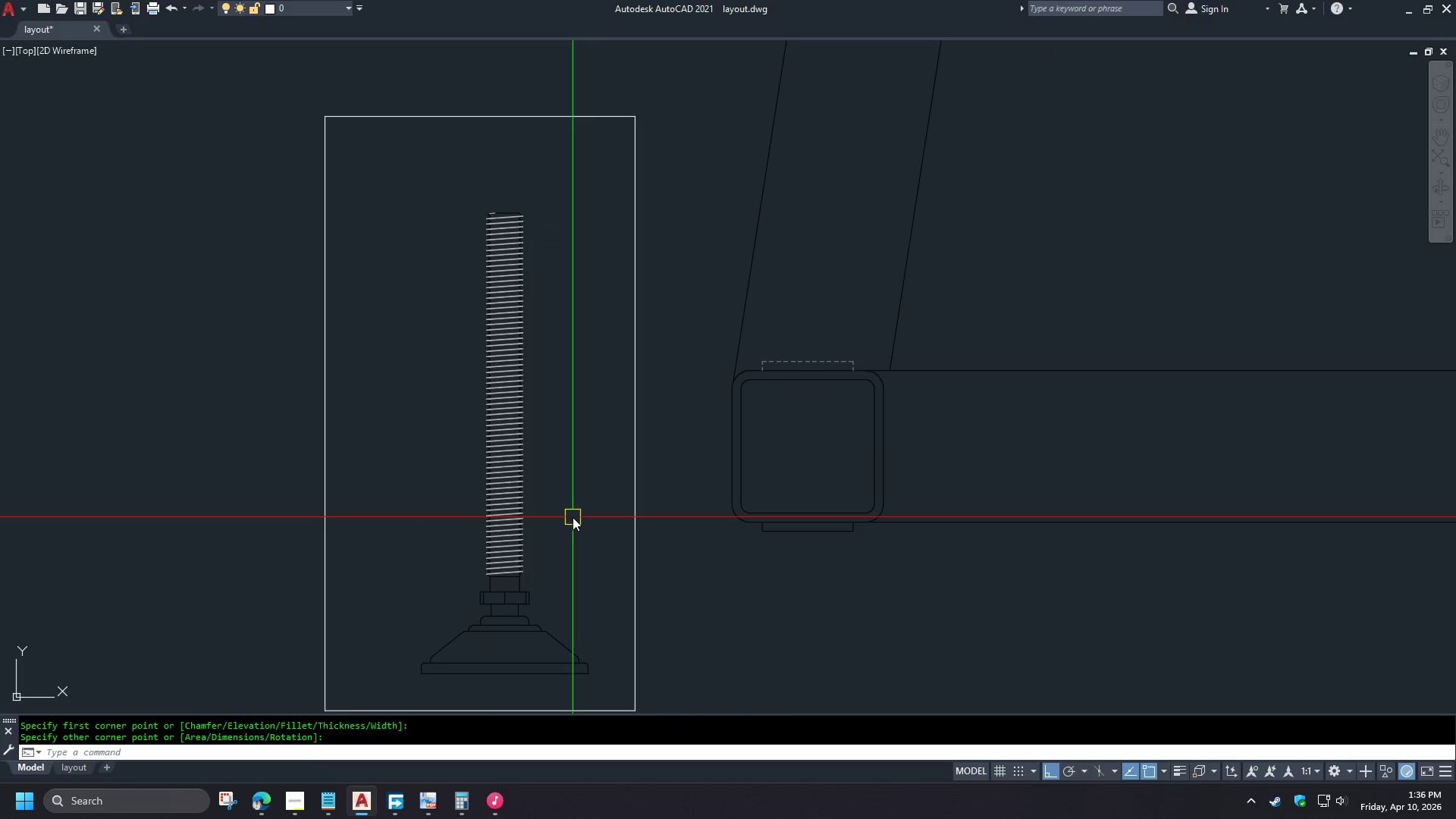 
key(Space)
 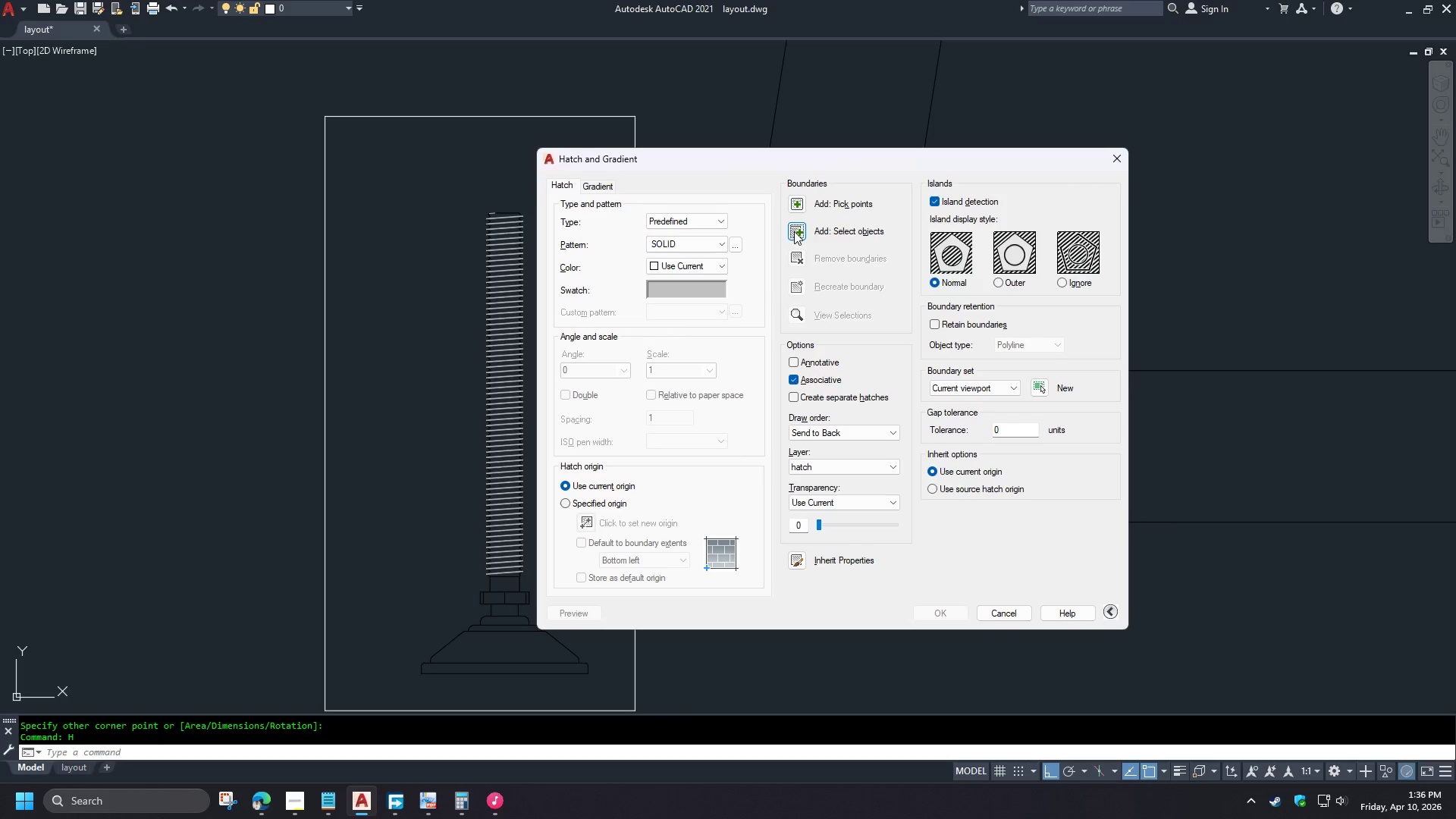 
double_click([802, 237])
 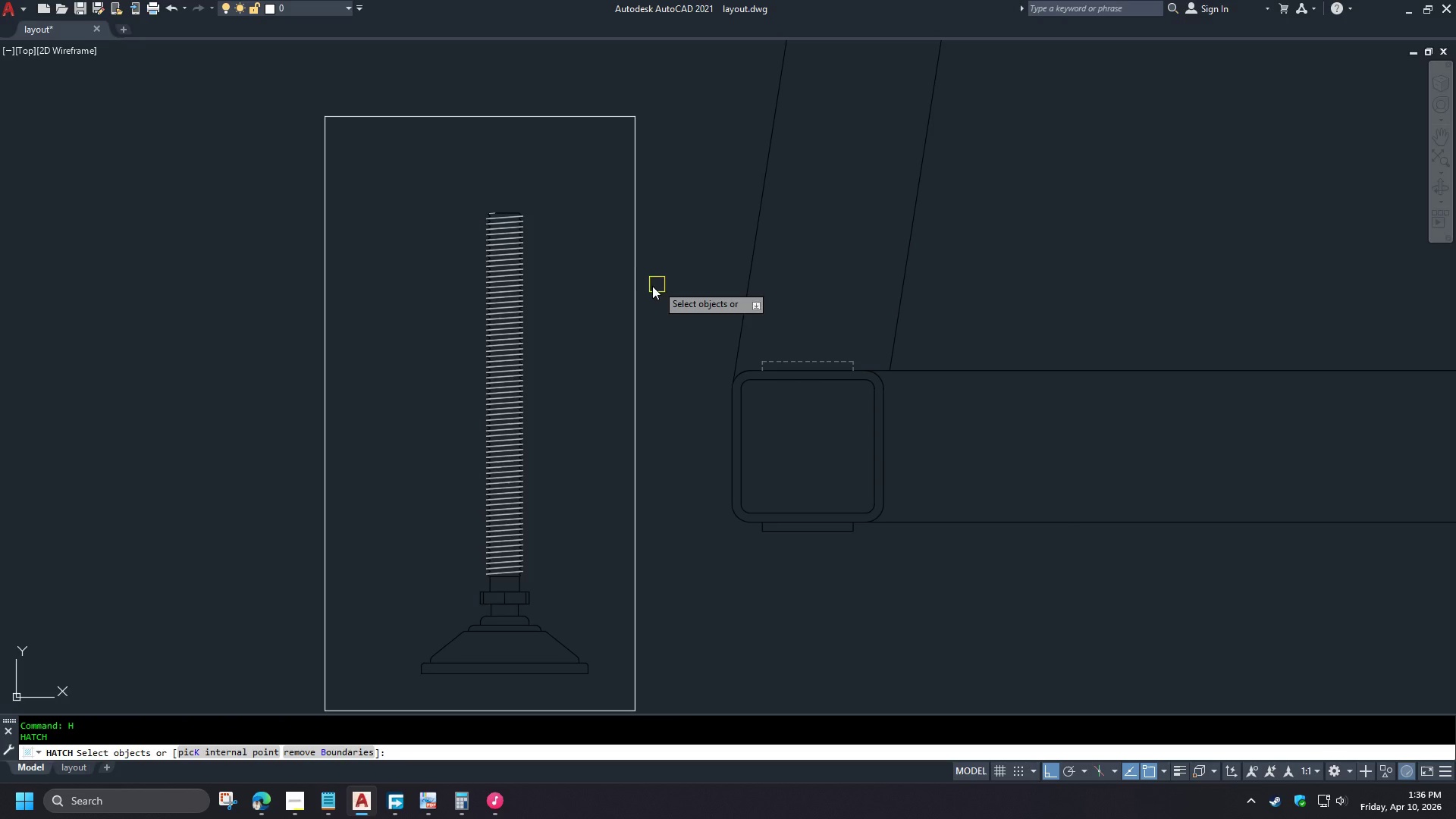 
left_click([643, 289])
 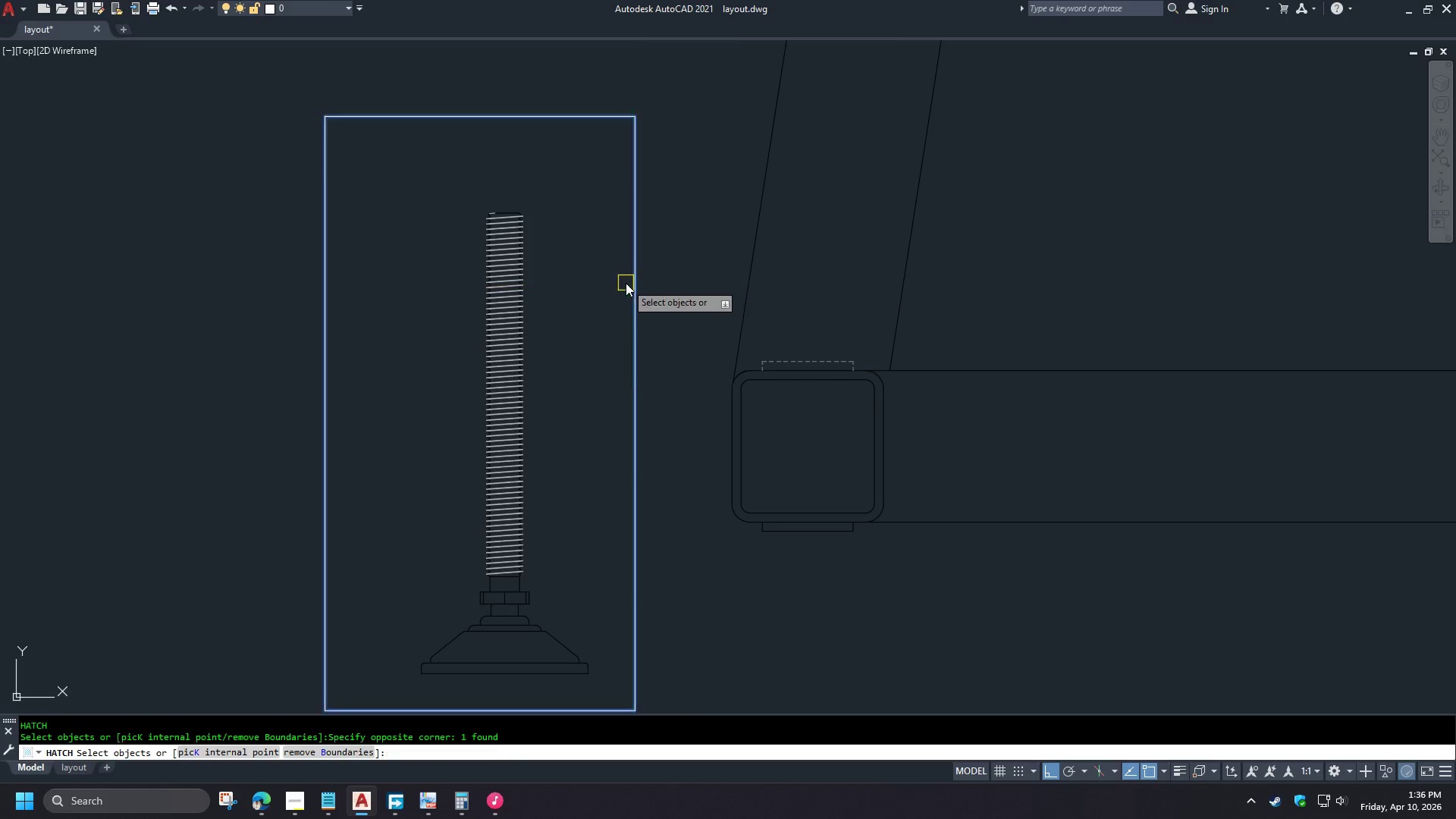 
key(Space)
 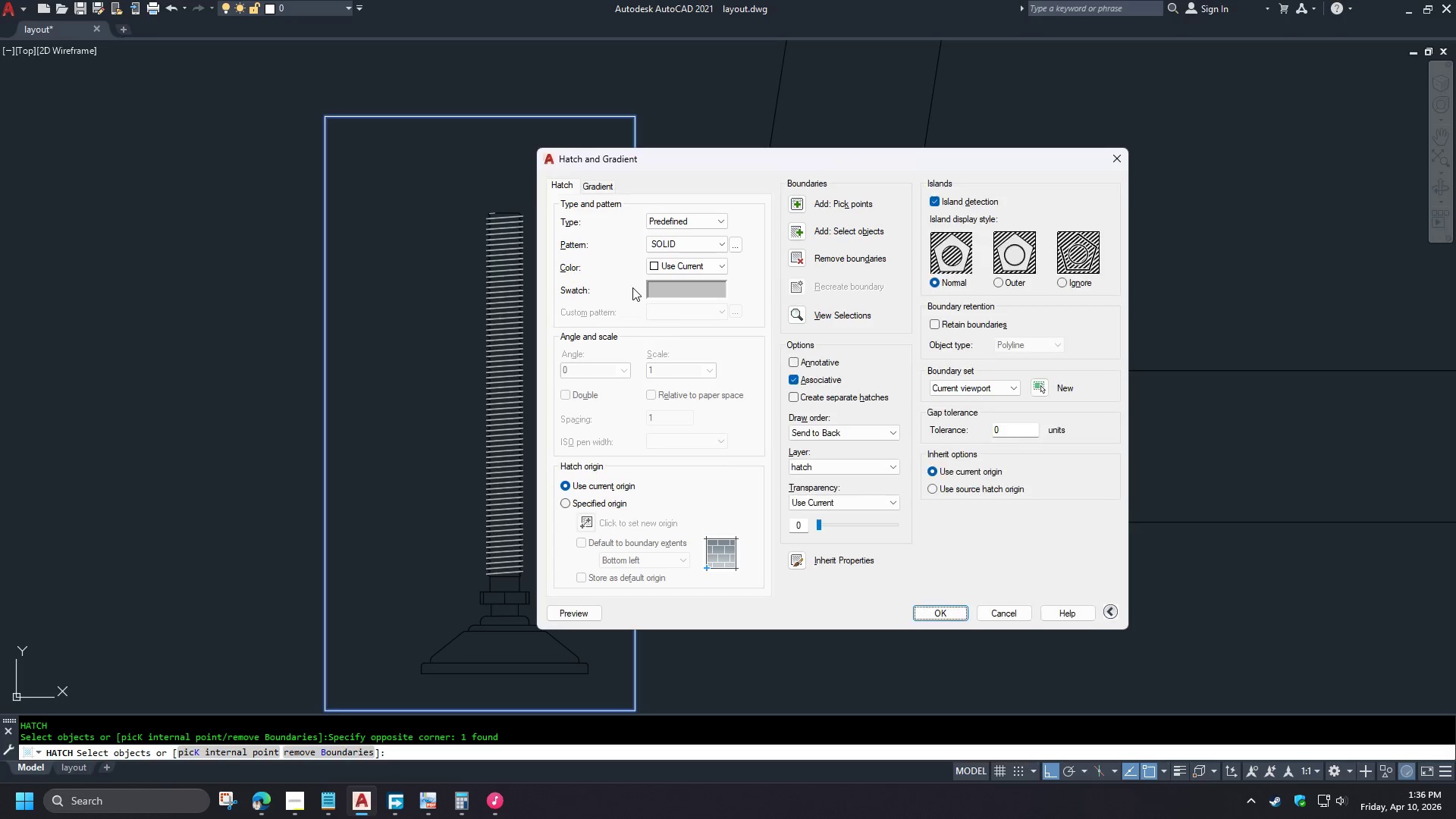 
key(Space)
 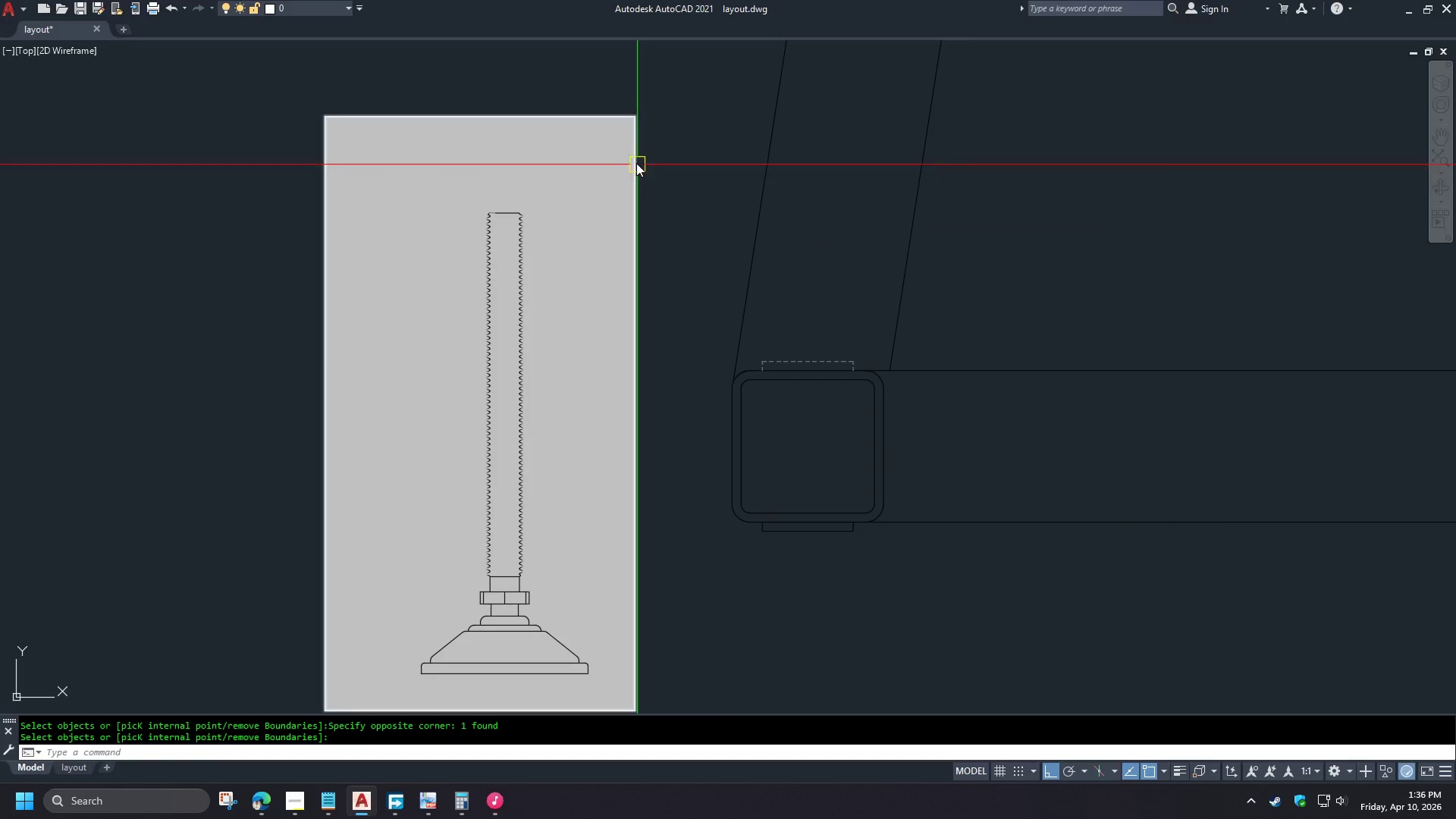 
left_click([635, 161])
 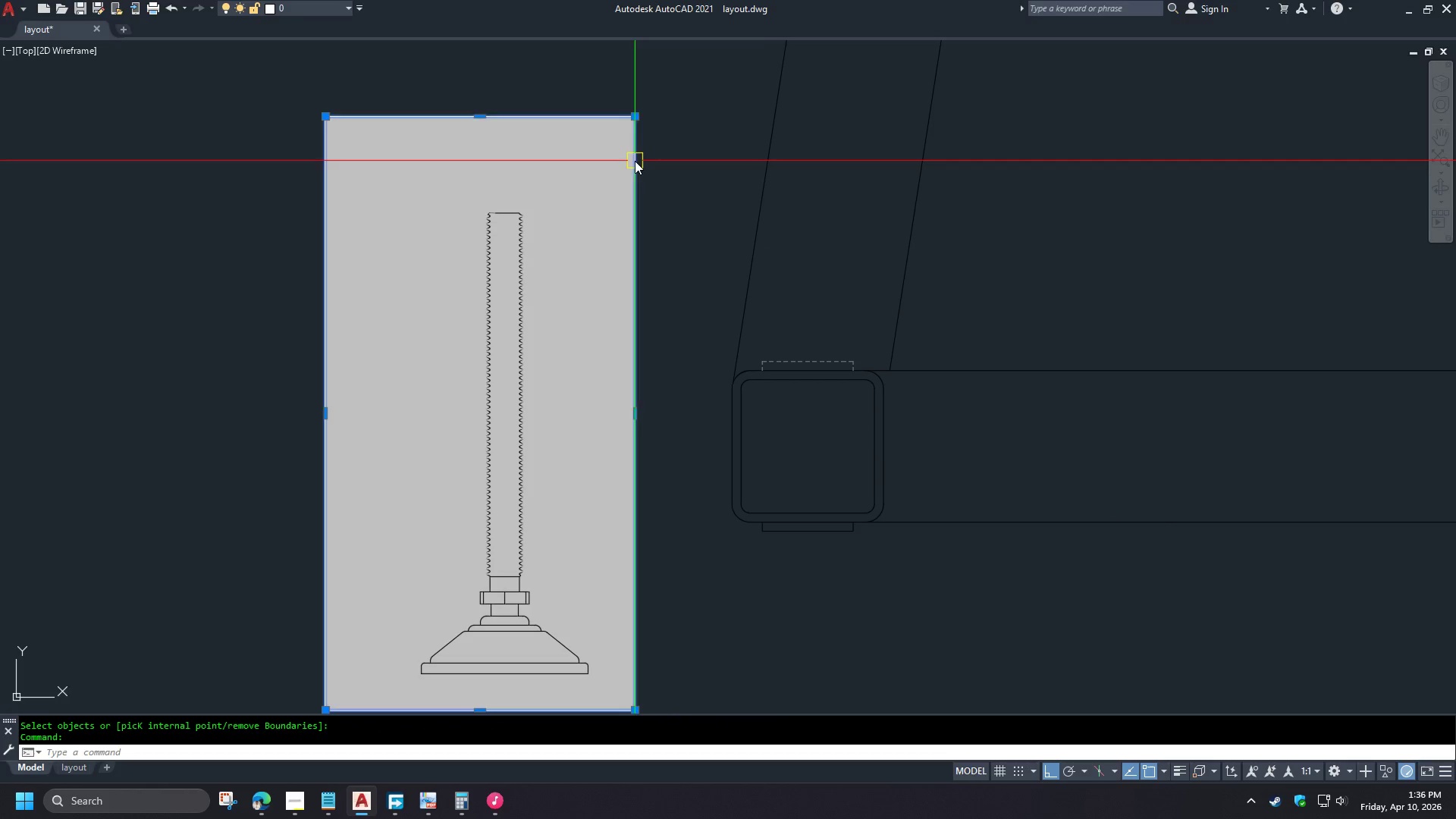 
type(e tr )
 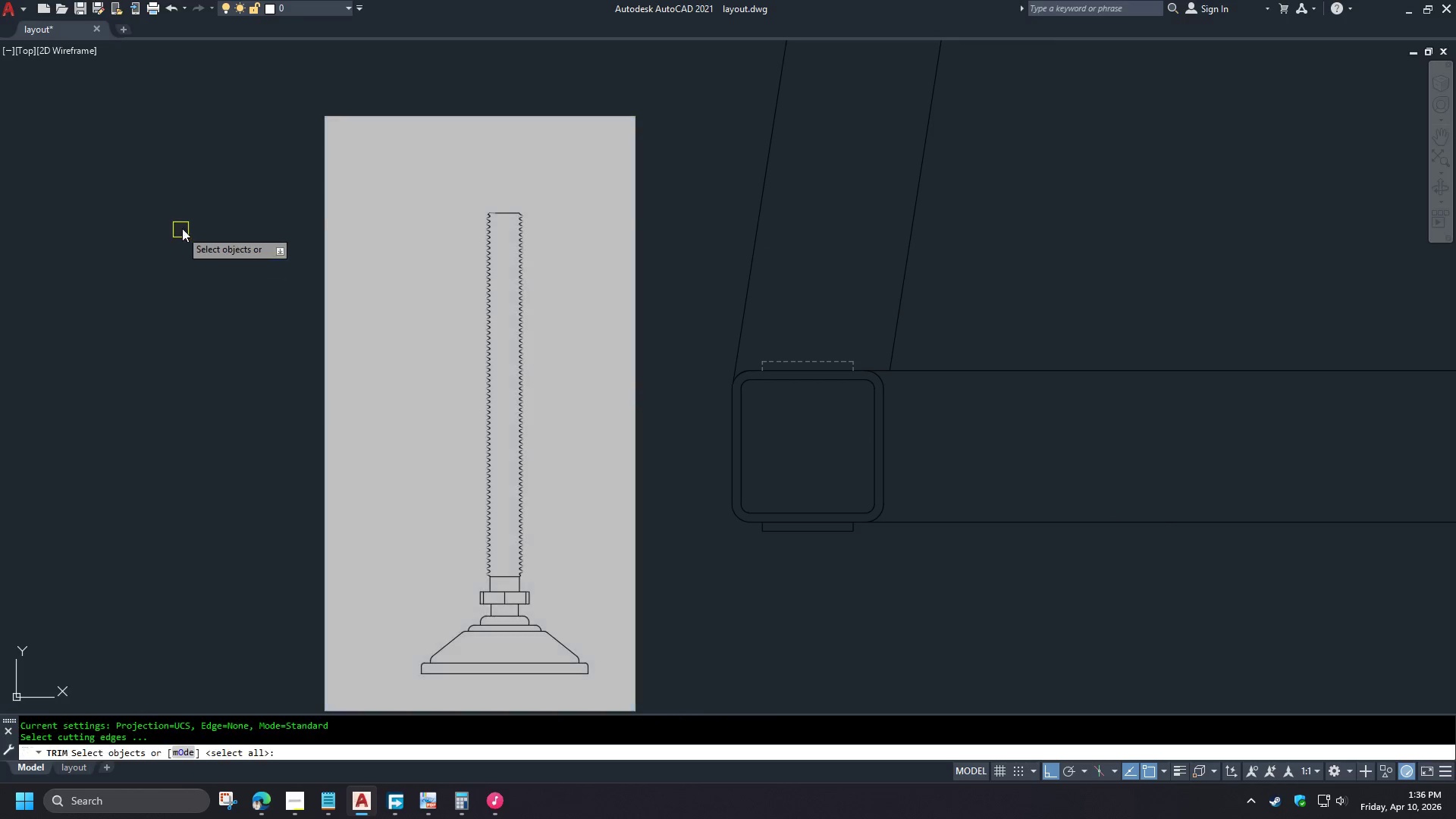 
left_click_drag(start_coordinate=[188, 218], to_coordinate=[210, 230])
 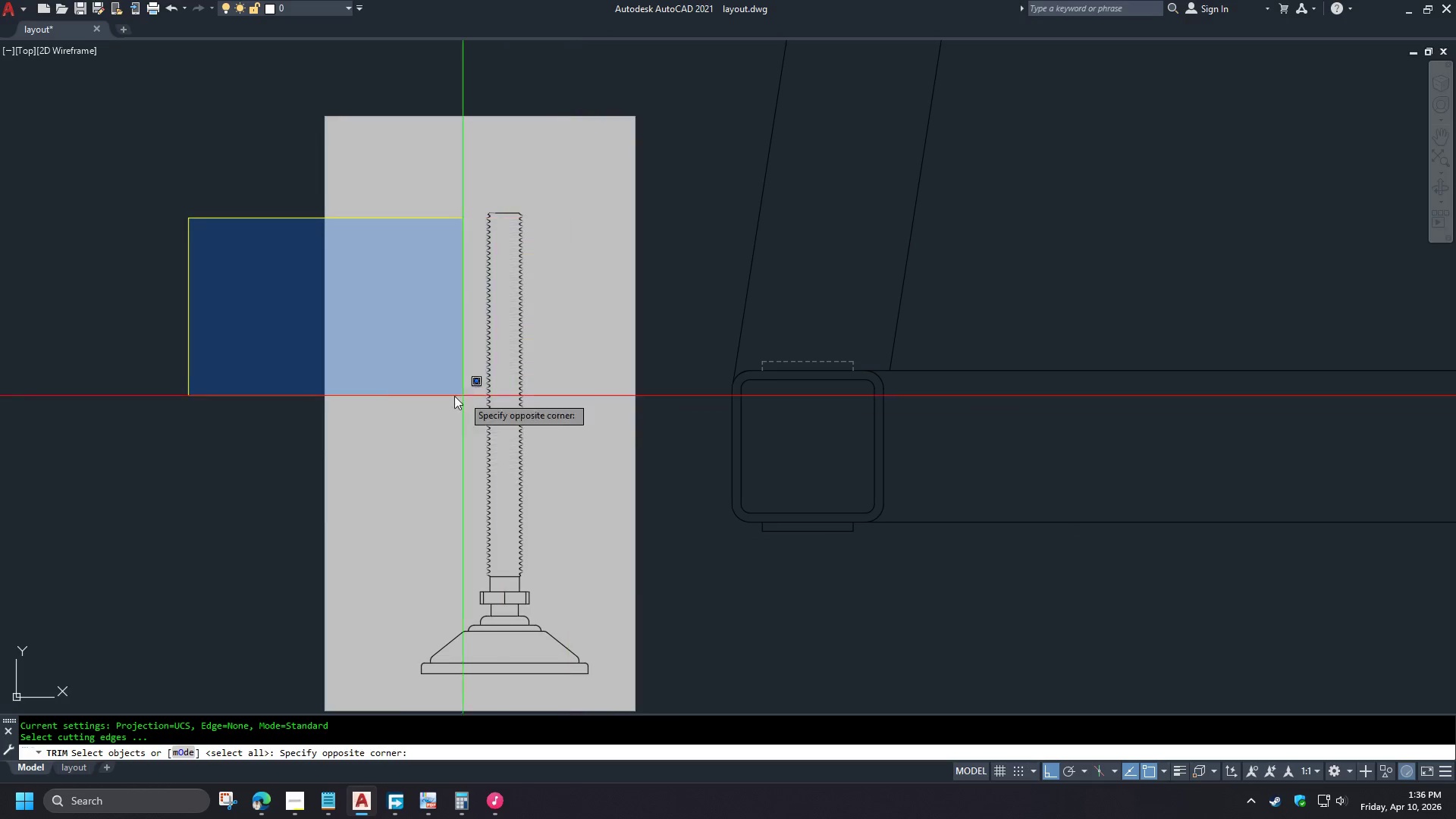 
left_click_drag(start_coordinate=[129, 291], to_coordinate=[135, 290])
 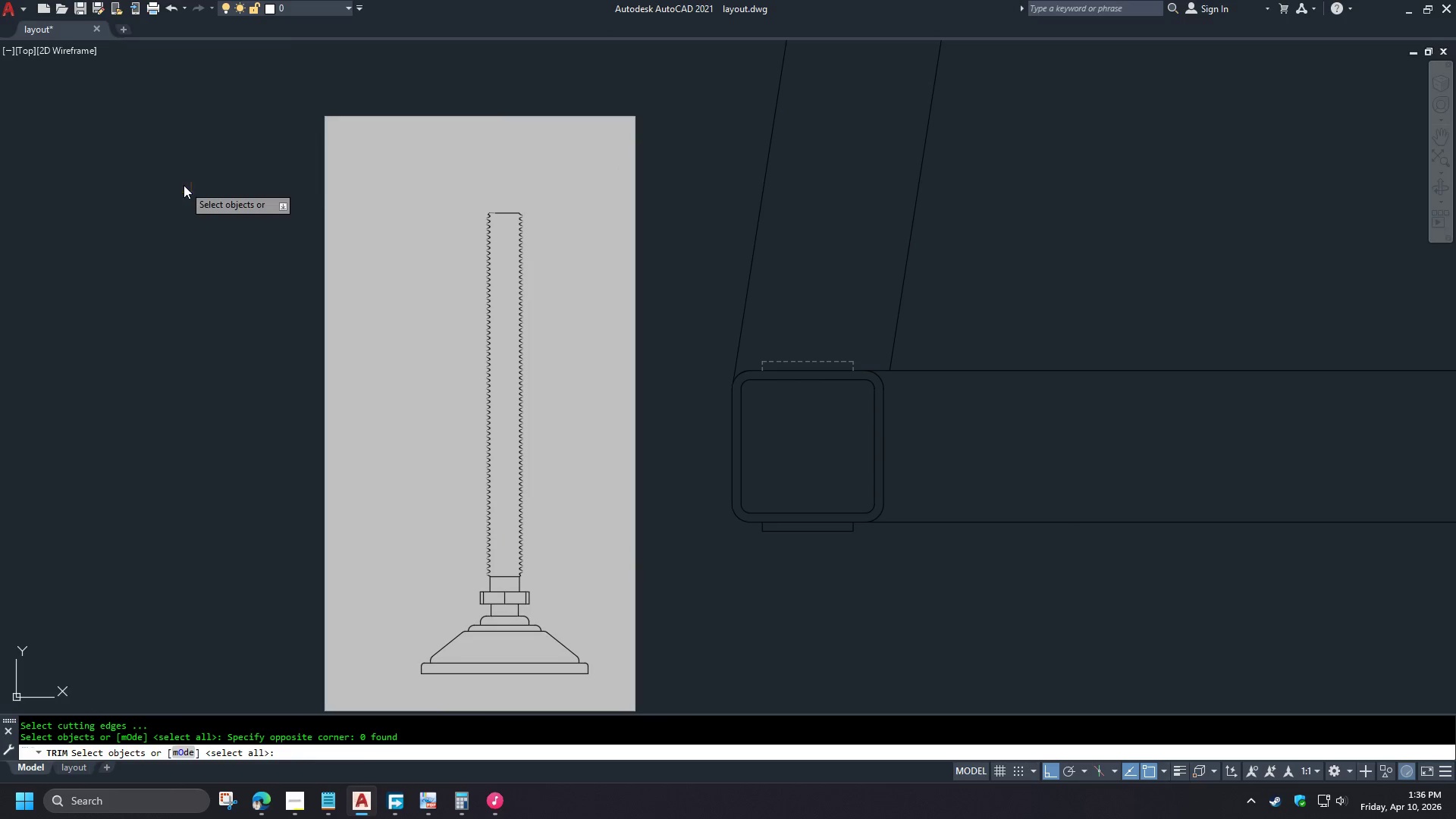 
left_click_drag(start_coordinate=[184, 185], to_coordinate=[218, 207])
 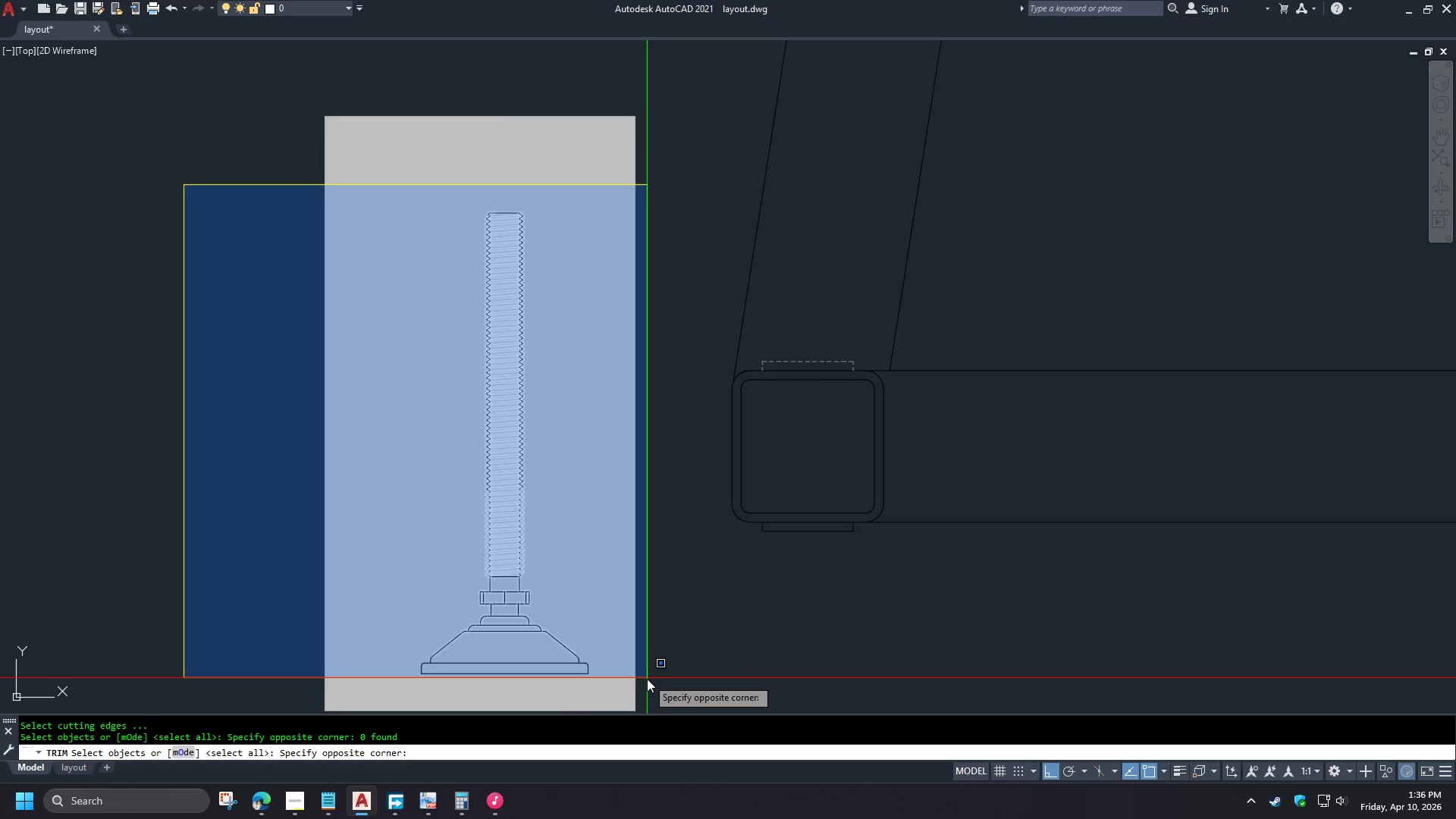 
left_click([648, 691])
 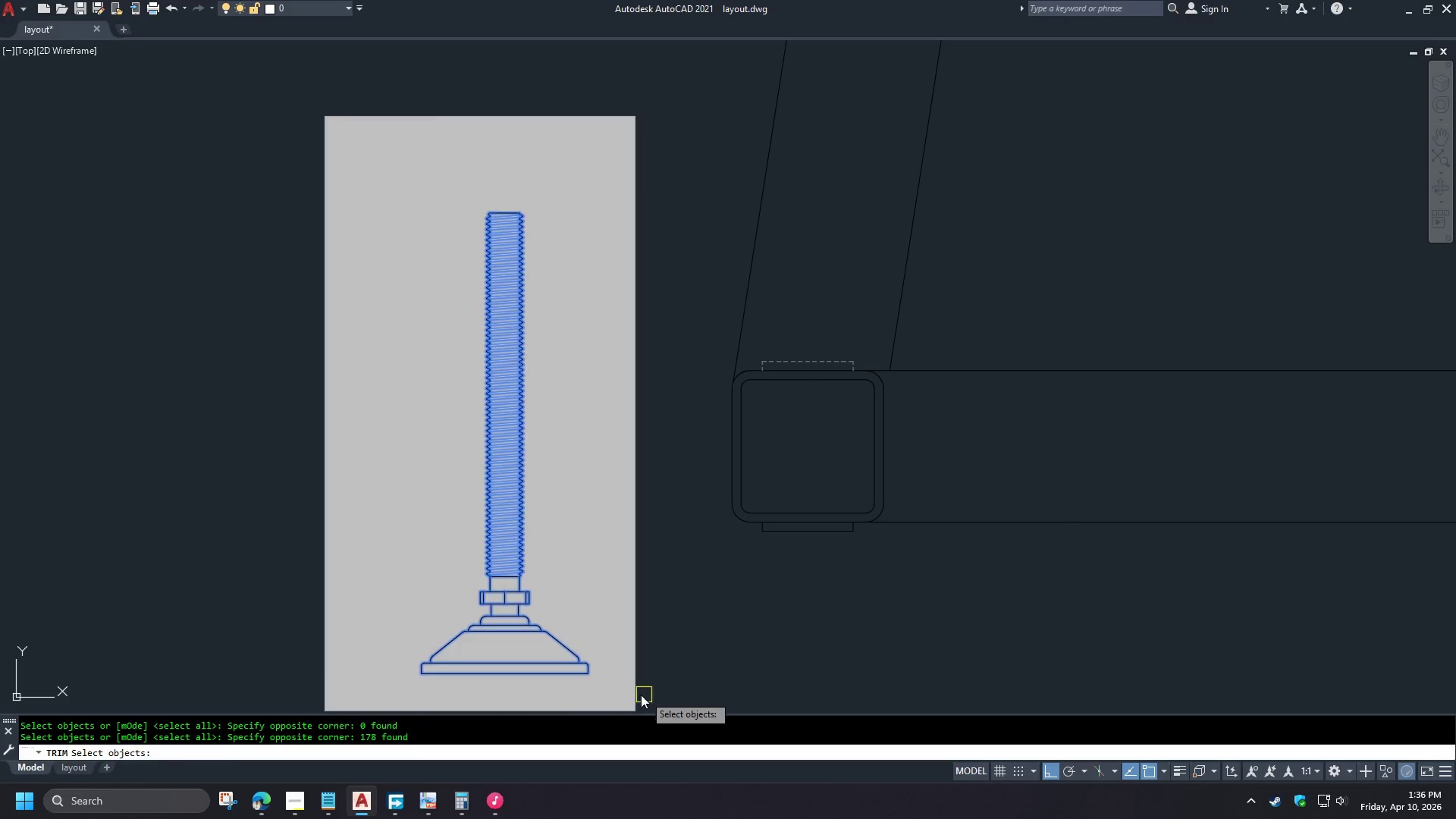 
key(Space)
 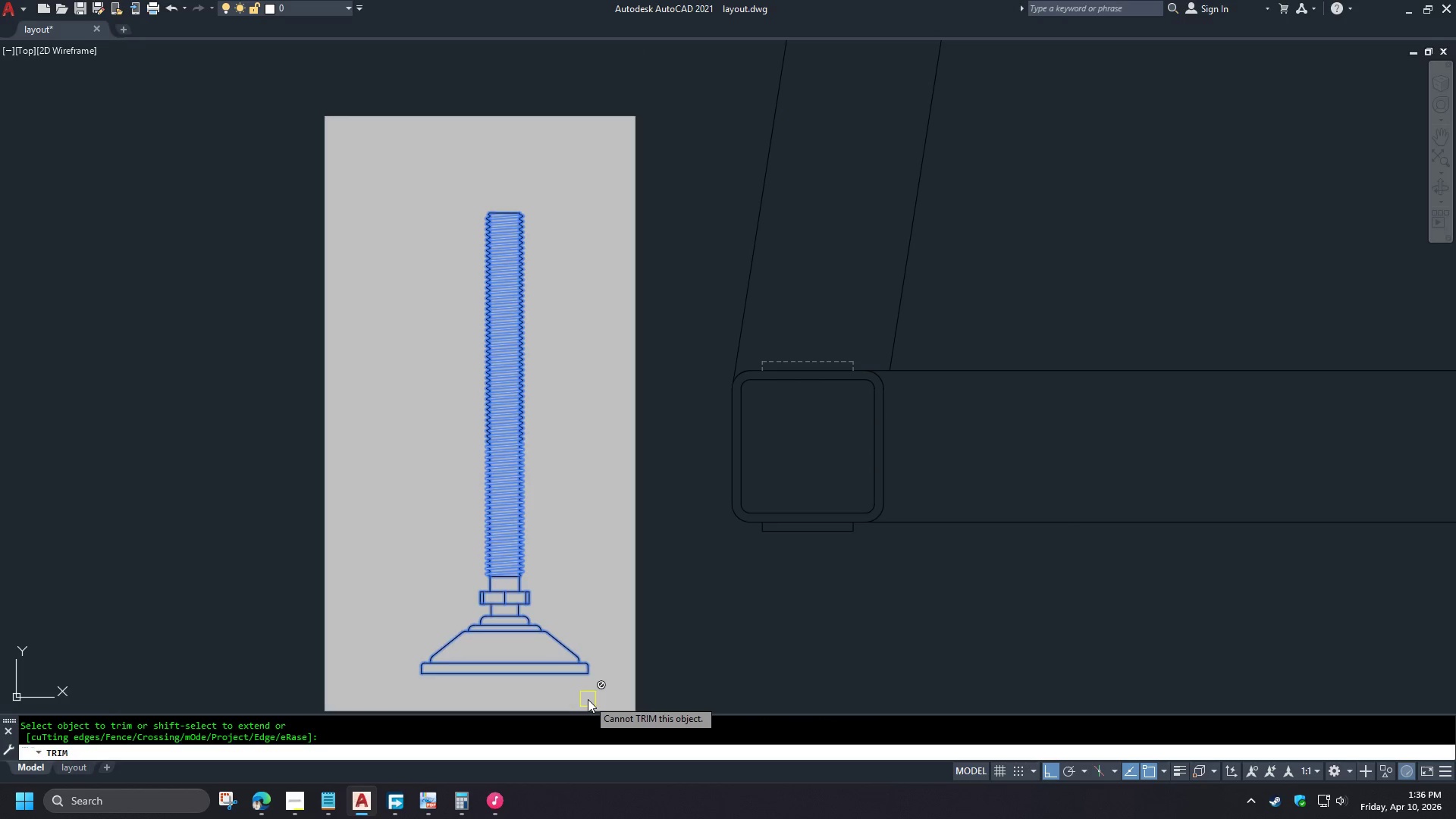 
left_click([581, 694])
 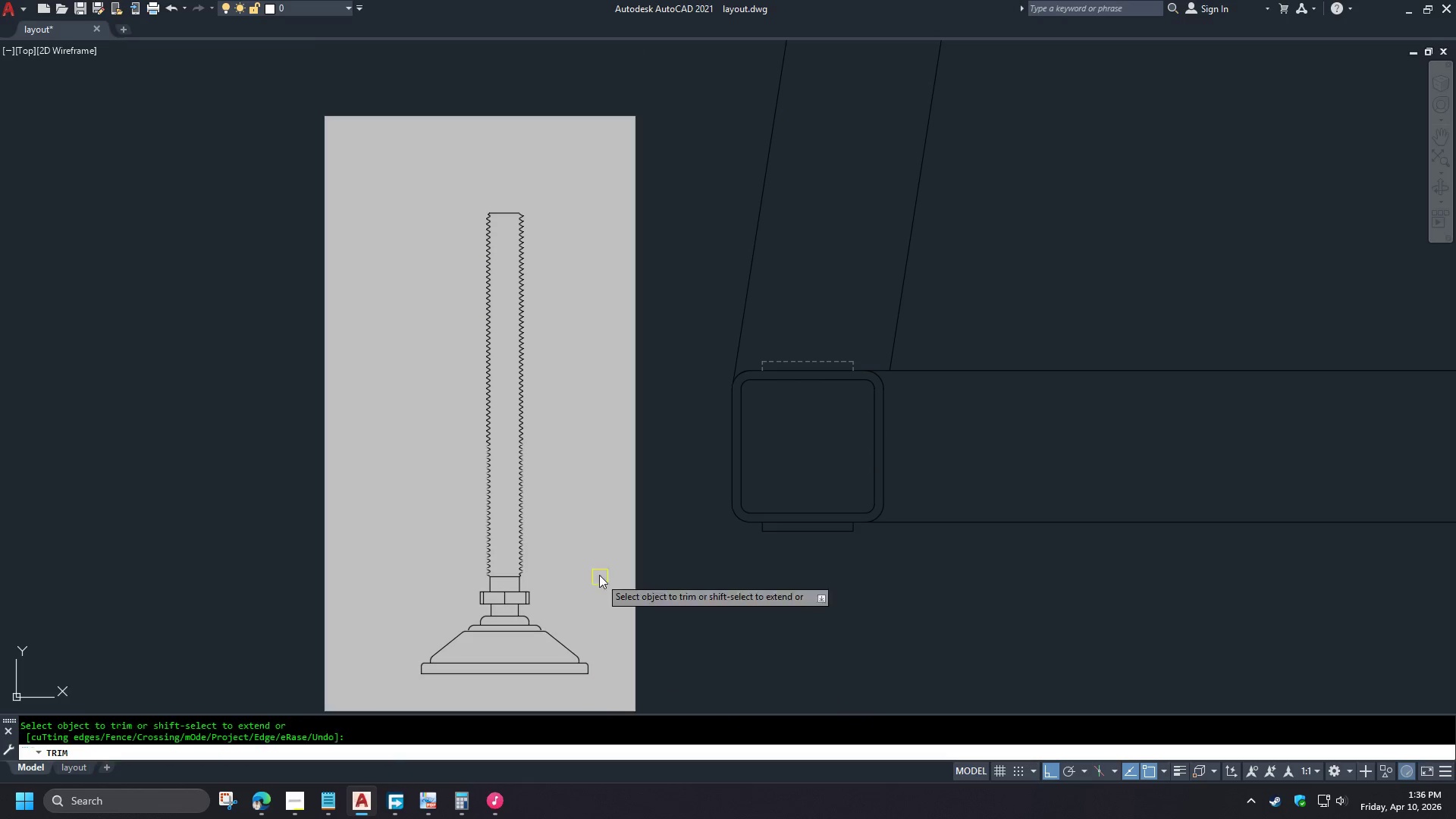 
left_click([593, 560])
 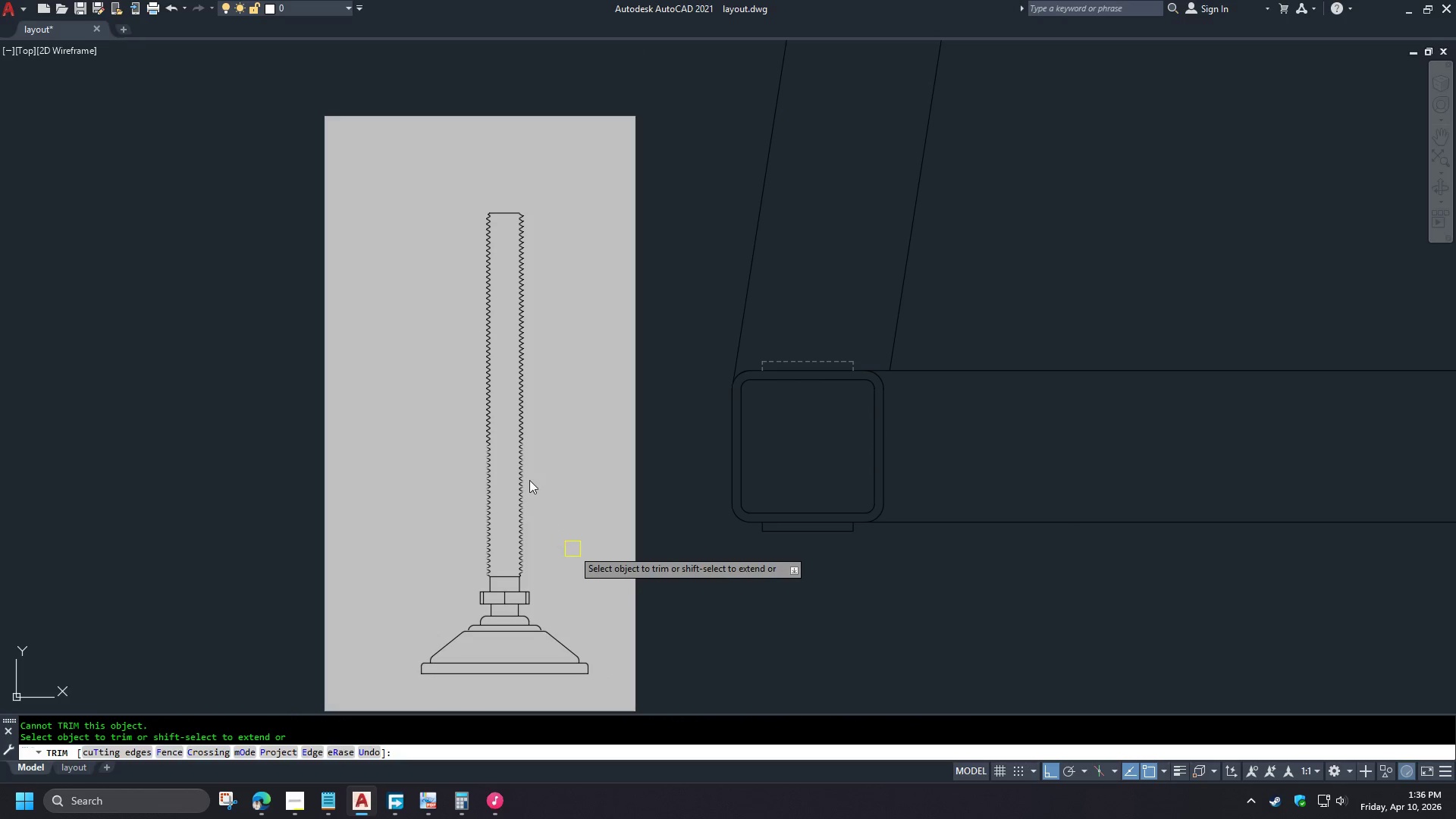 
left_click([529, 479])
 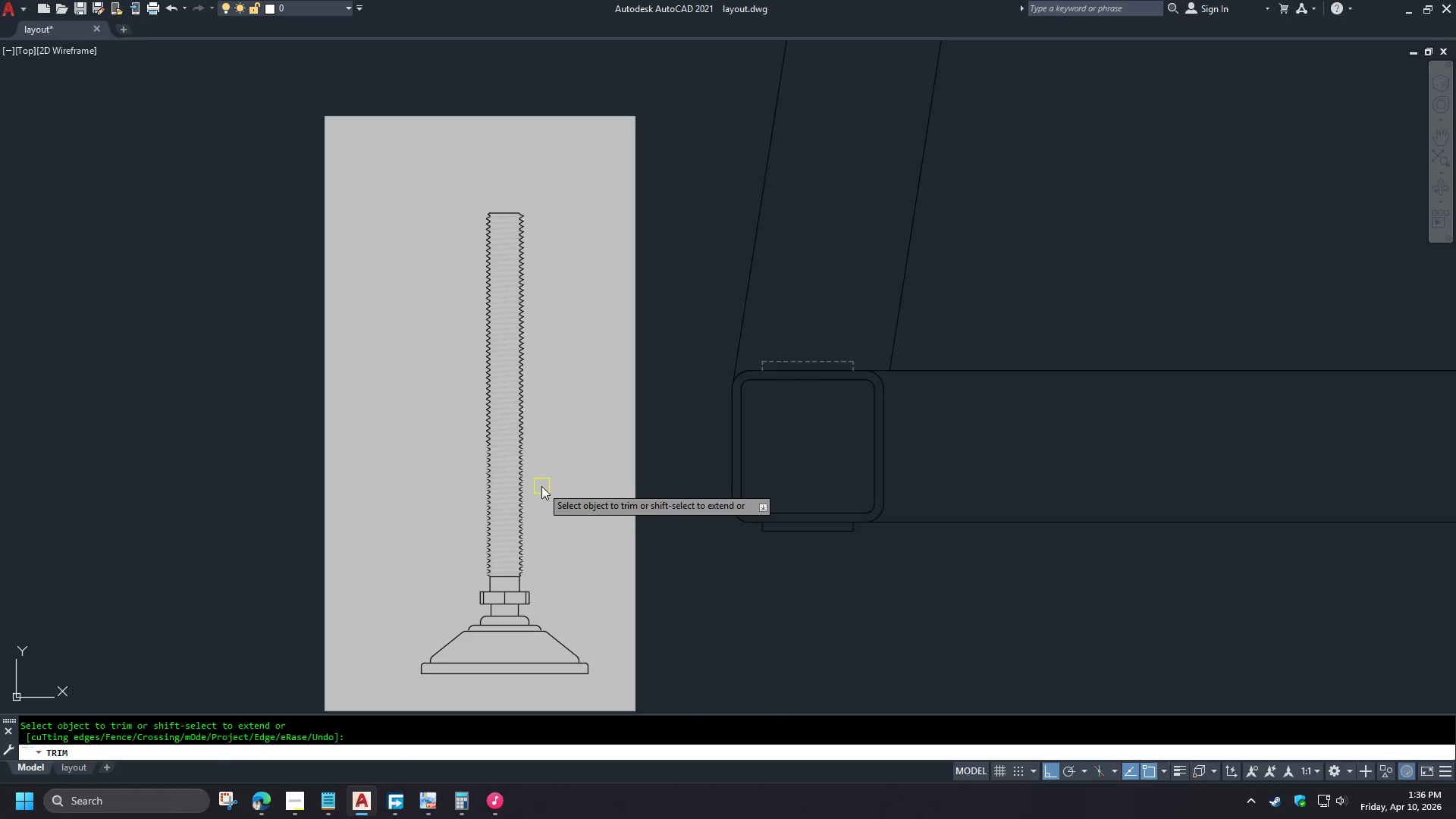 
left_click([541, 485])
 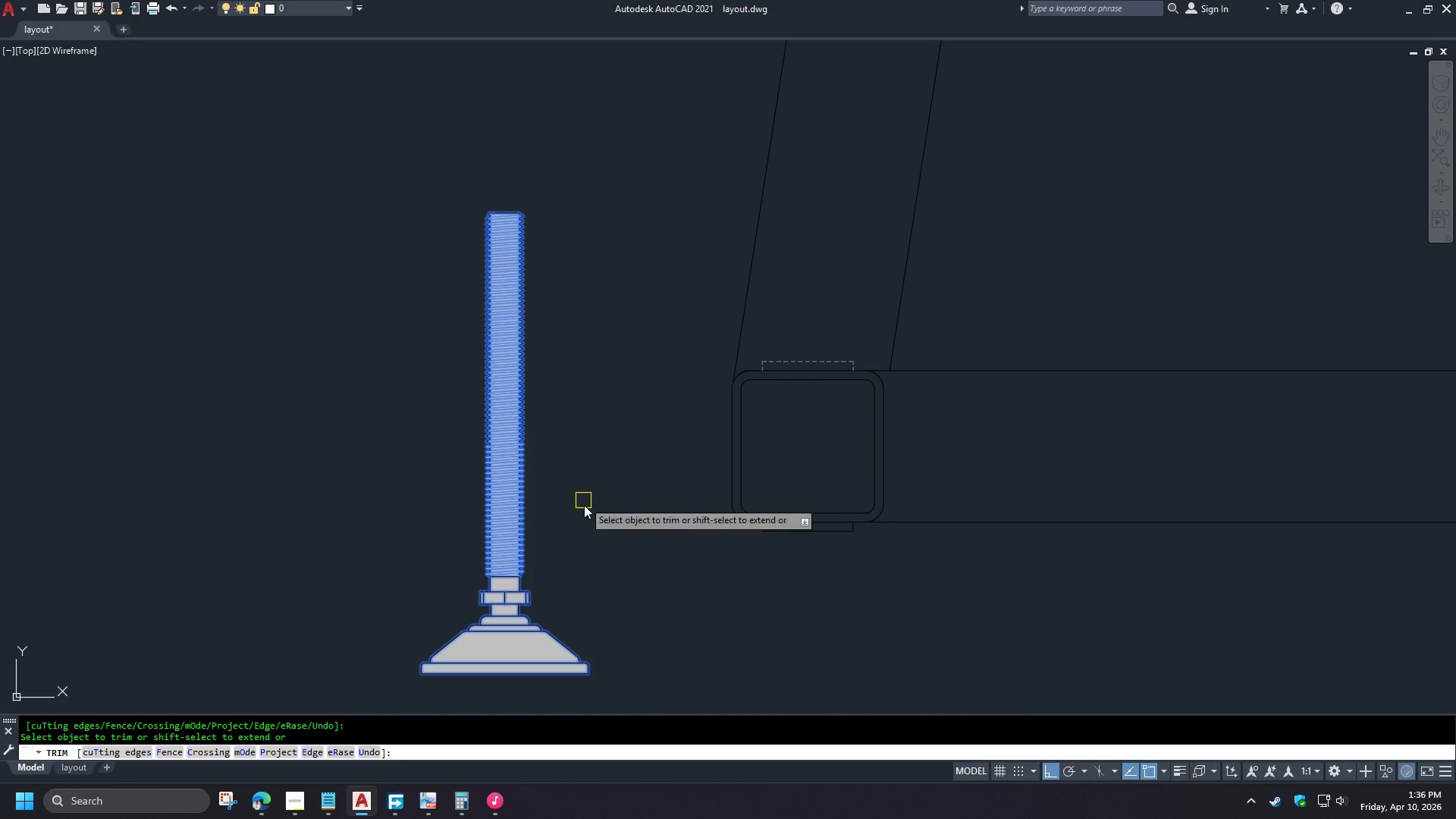 
key(Space)
 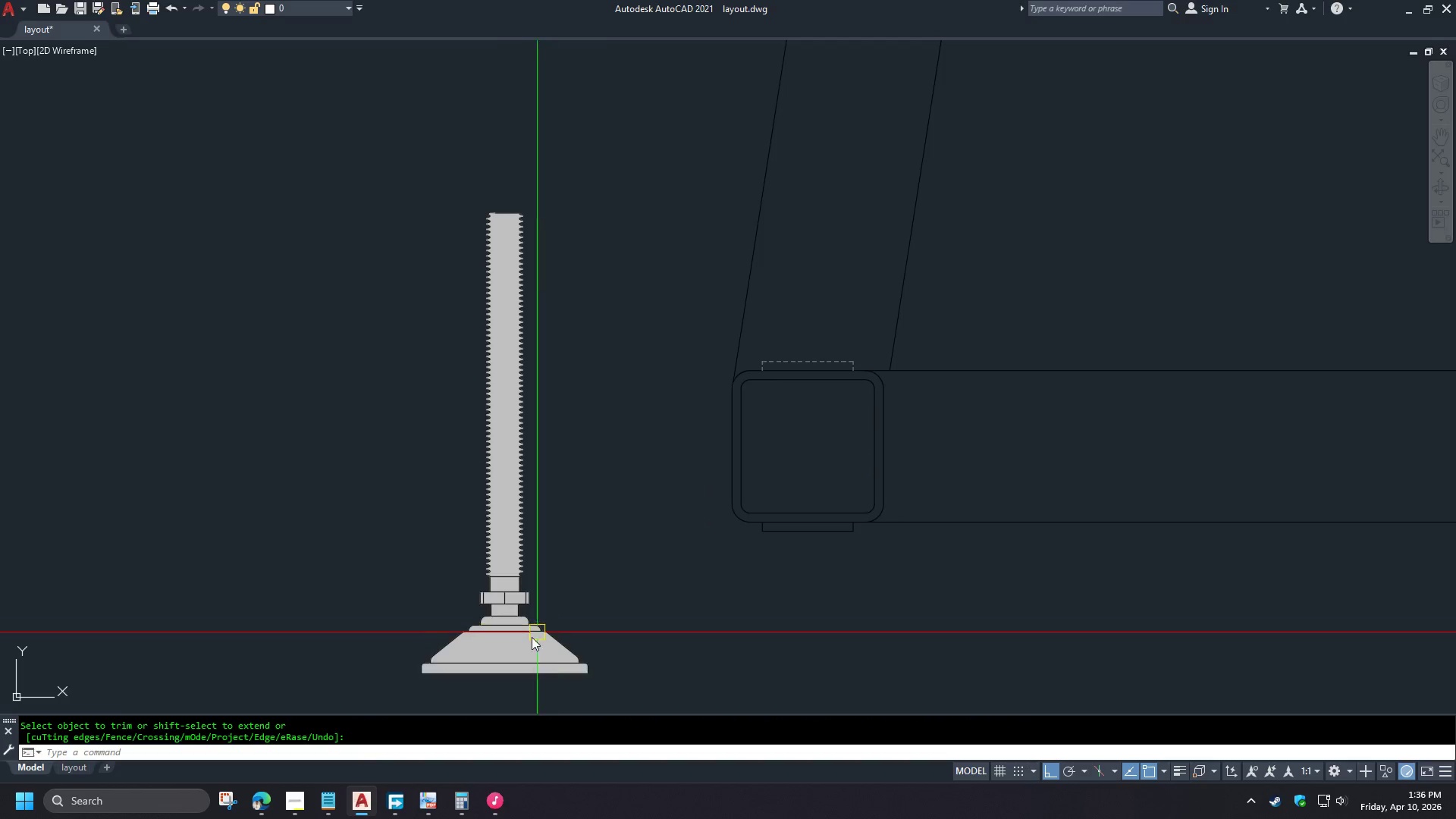 
scroll: coordinate [510, 495], scroll_direction: up, amount: 4.0
 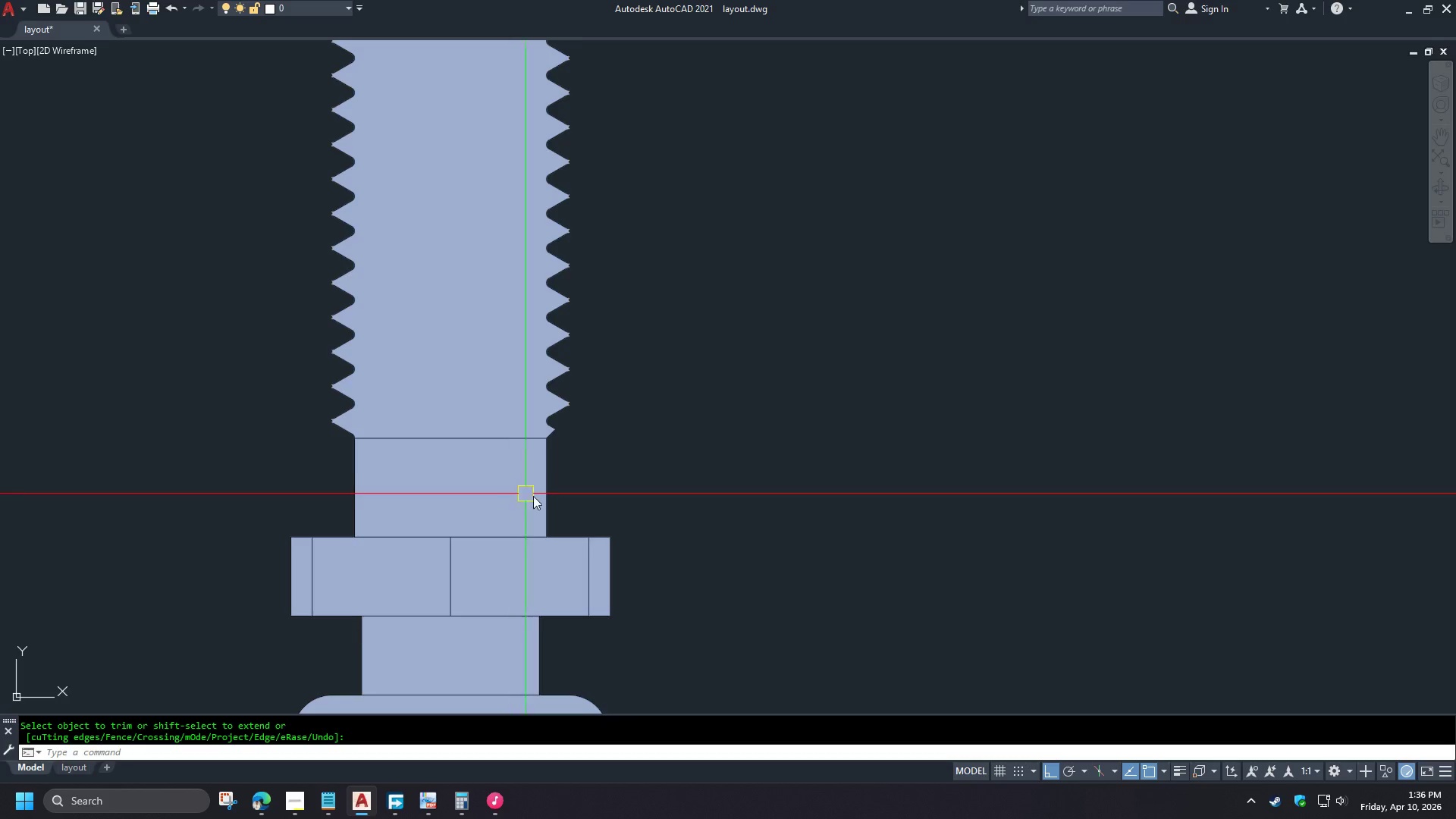 
scroll: coordinate [655, 517], scroll_direction: down, amount: 6.0
 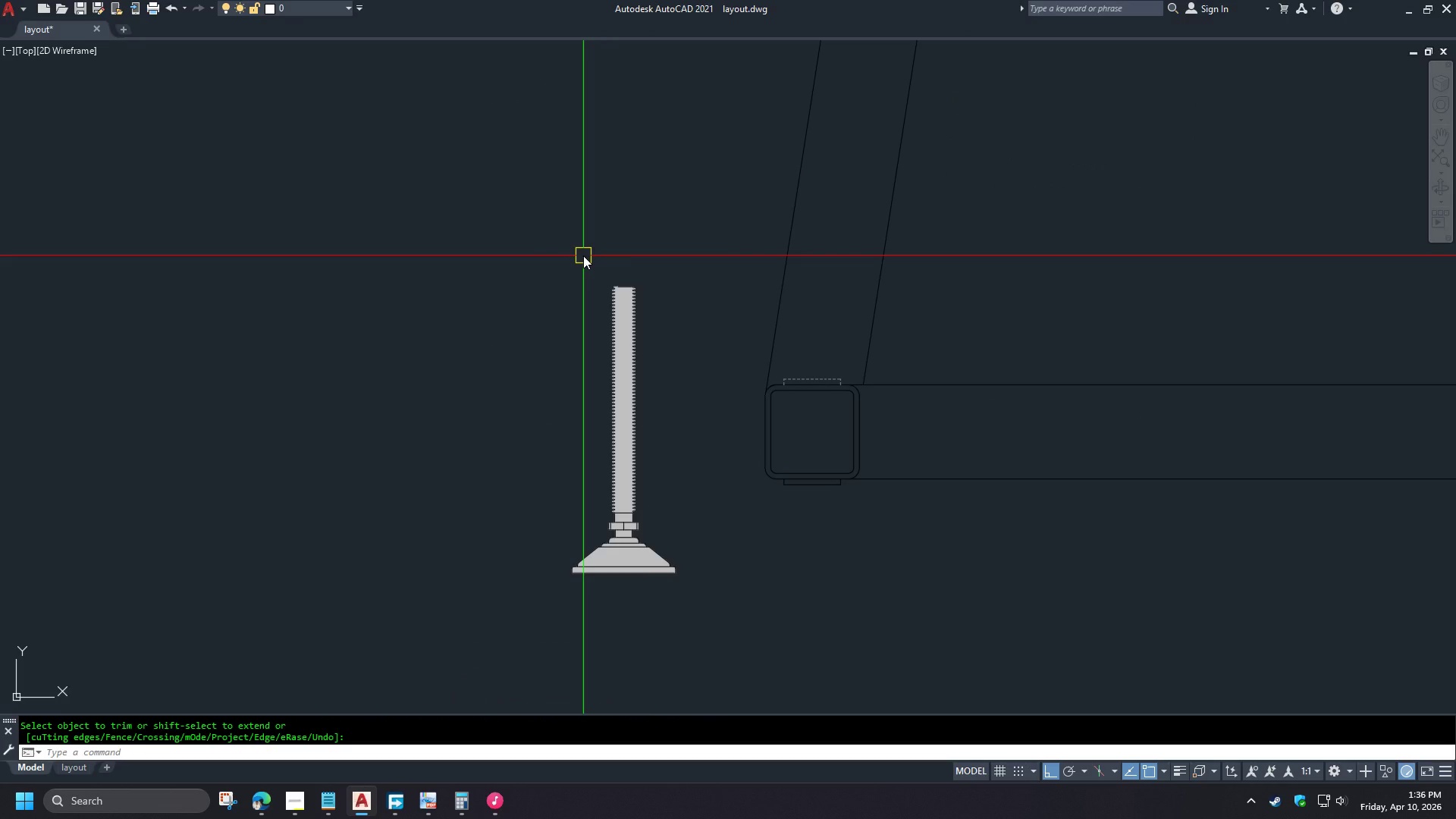 
left_click([583, 256])
 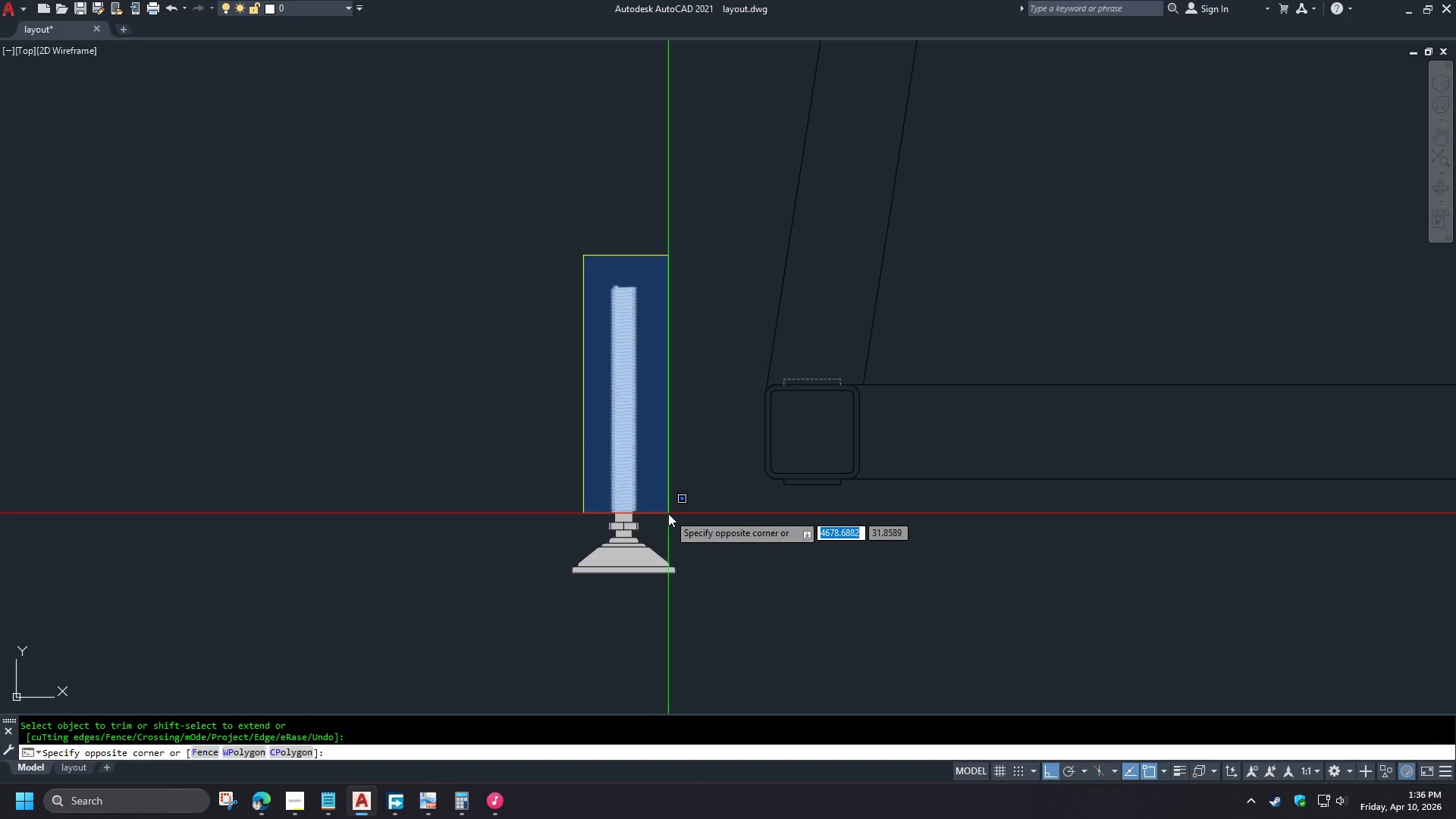 
left_click([668, 515])
 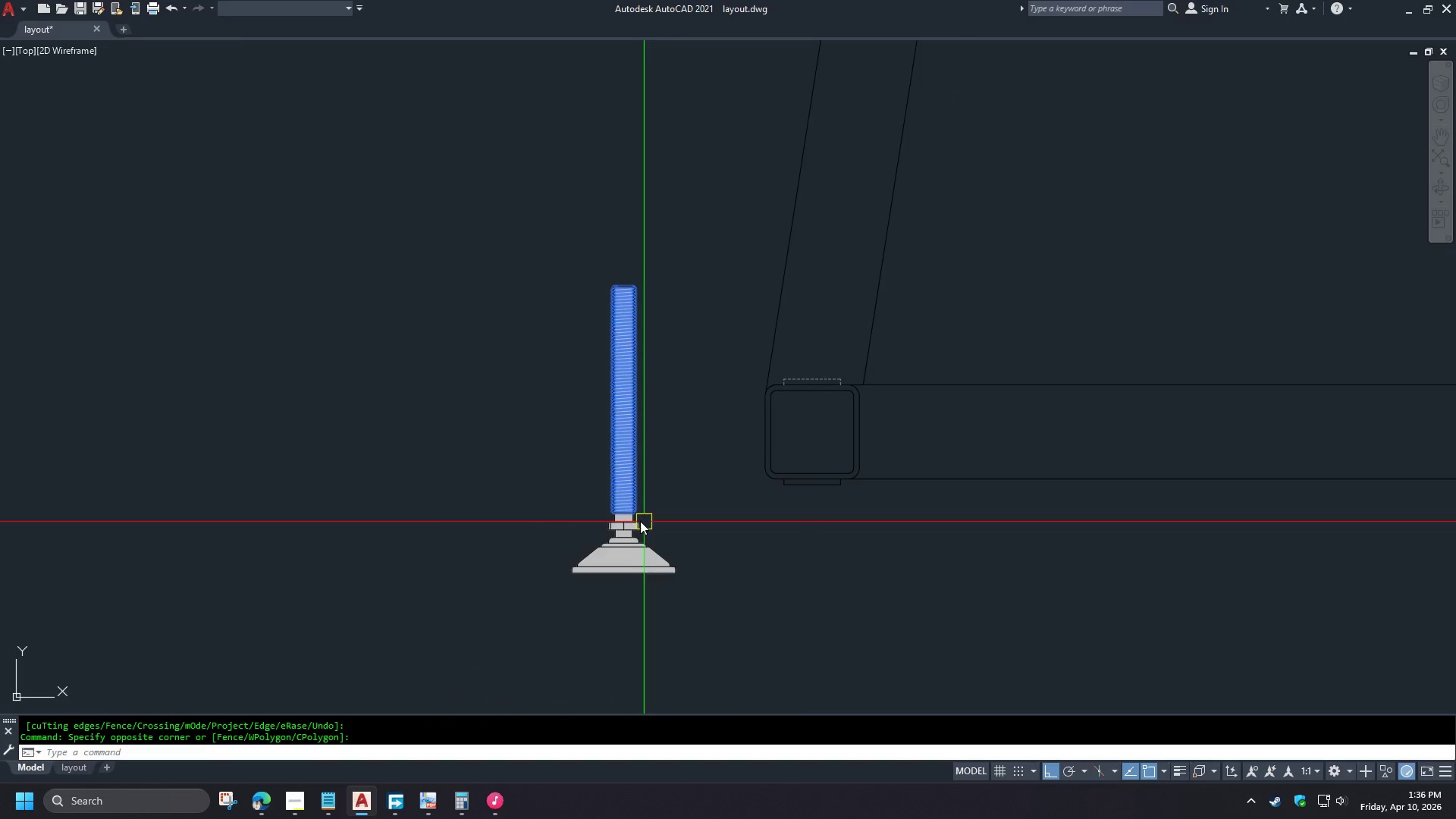 
scroll: coordinate [628, 518], scroll_direction: up, amount: 5.0
 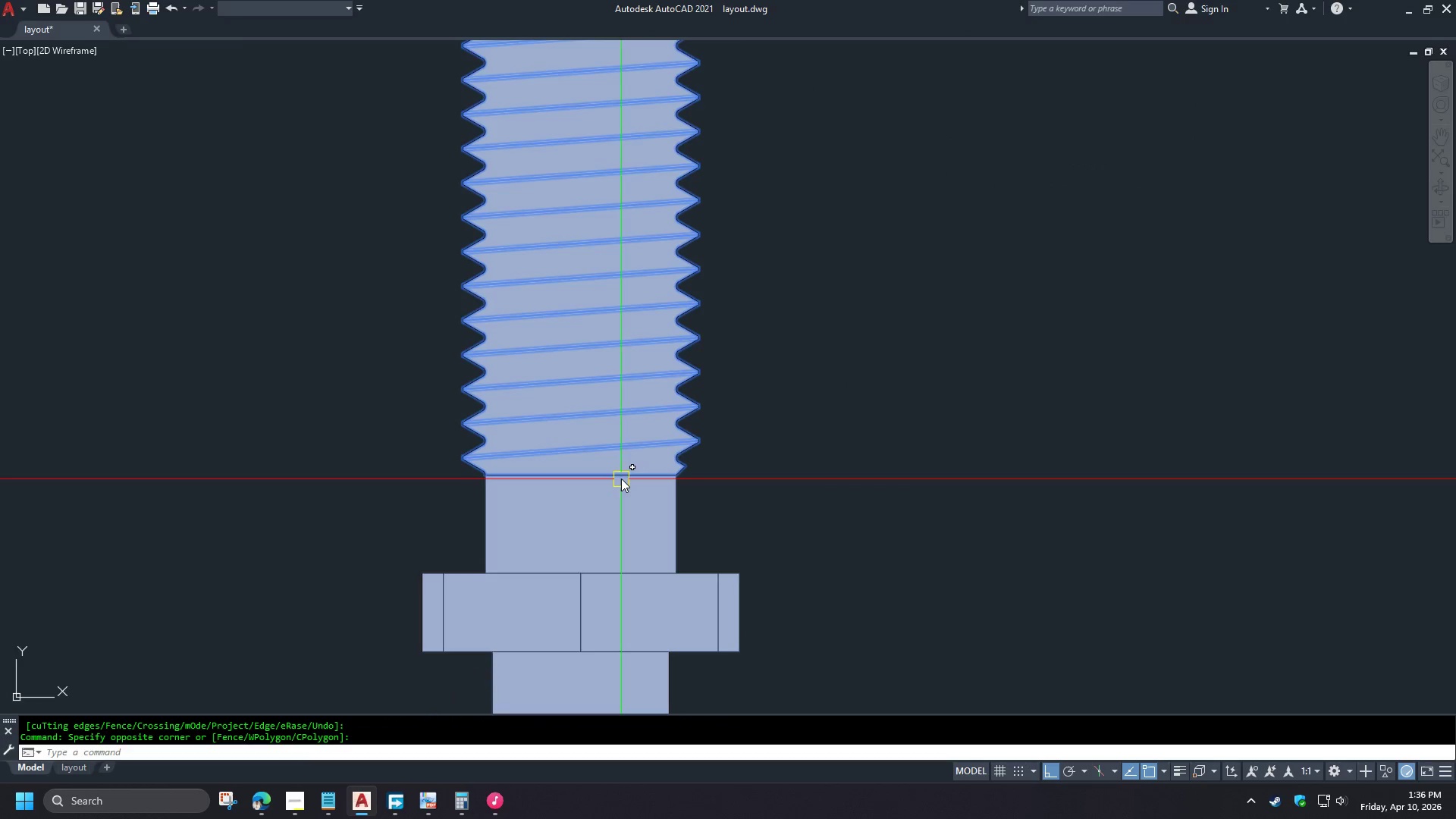 
hold_key(key=ShiftLeft, duration=0.92)
left_click_drag(start_coordinate=[817, 528], to_coordinate=[813, 523])
 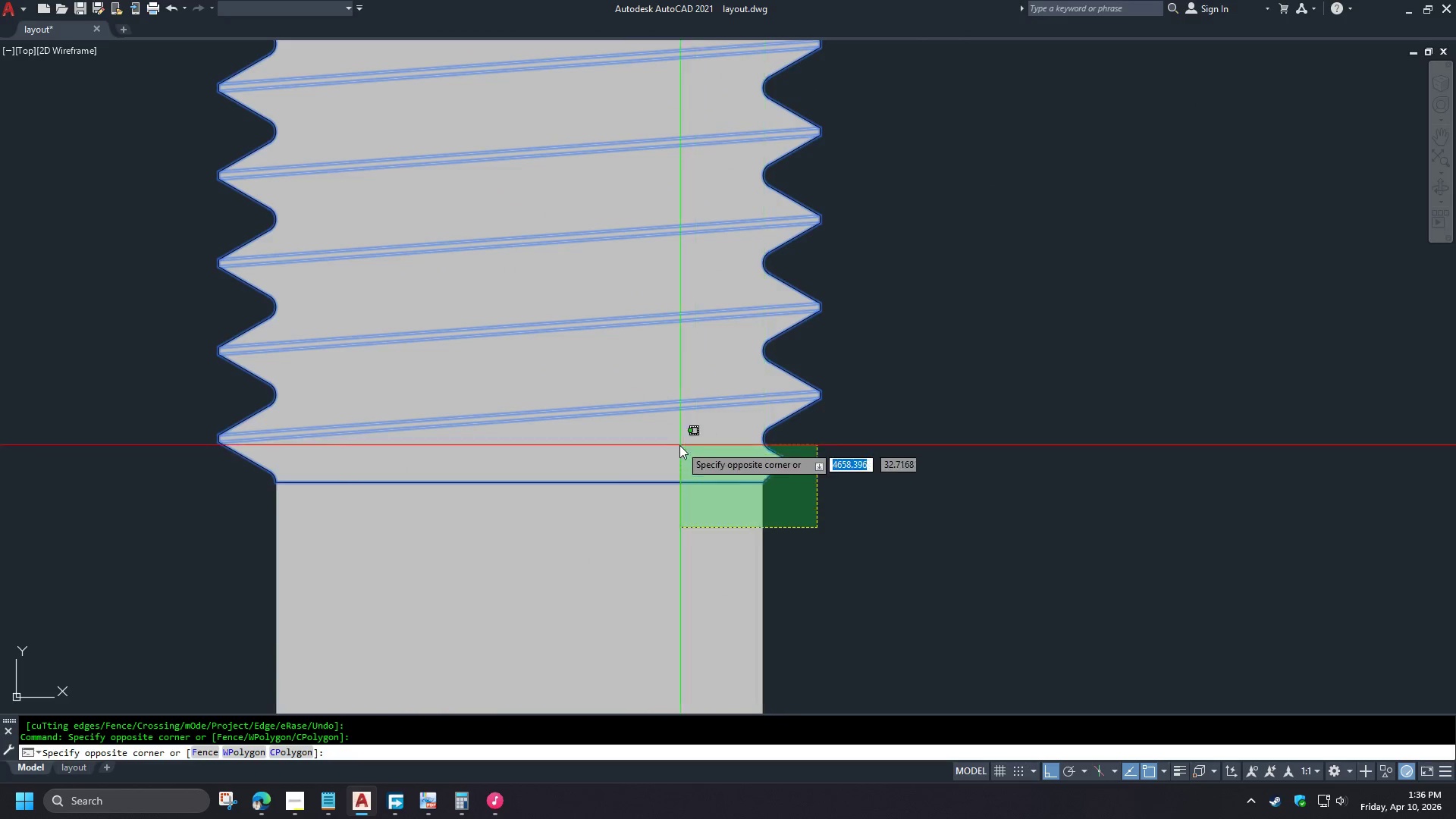 
scroll: coordinate [620, 472], scroll_direction: up, amount: 2.0
 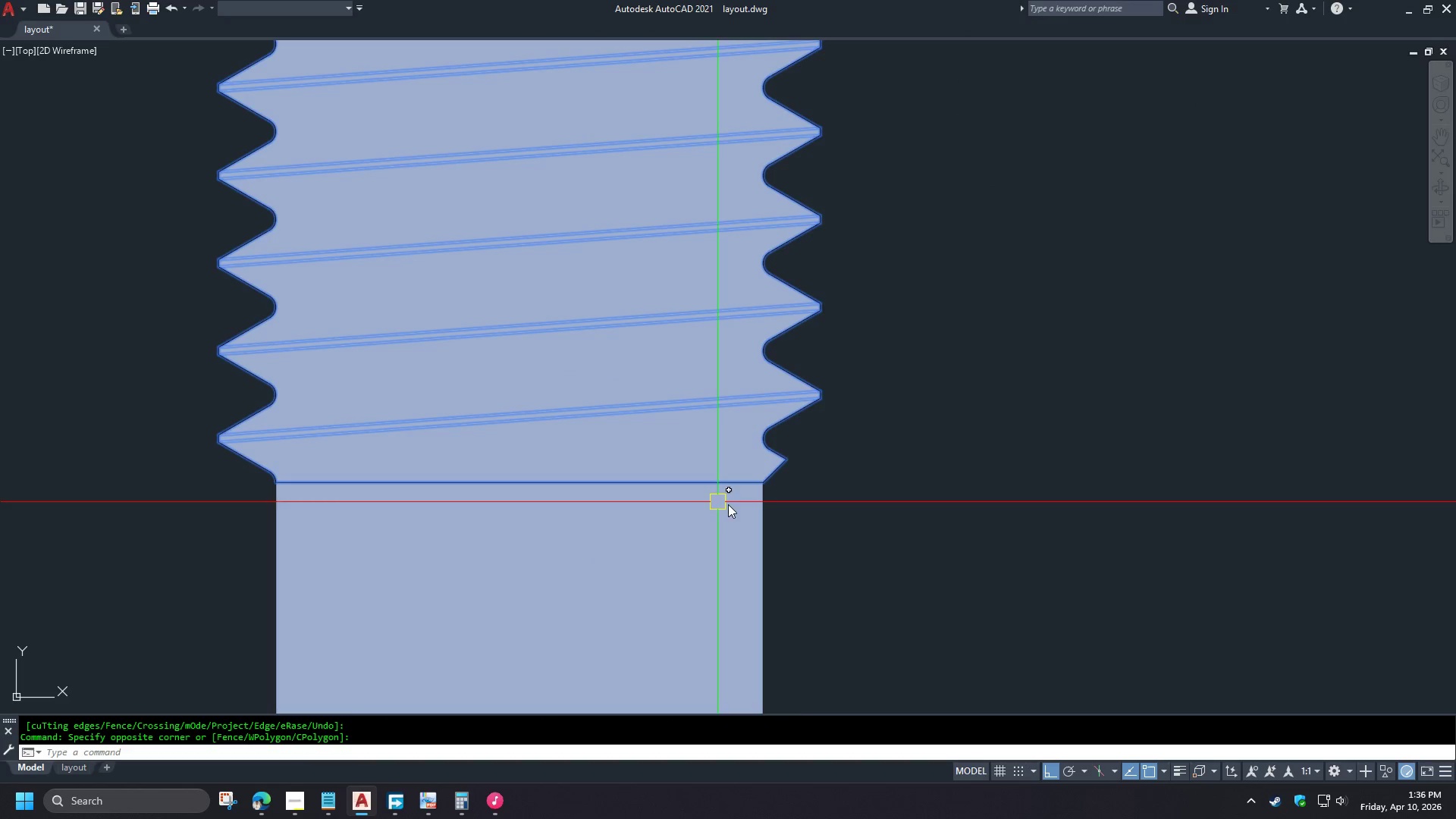 
double_click([676, 443])
 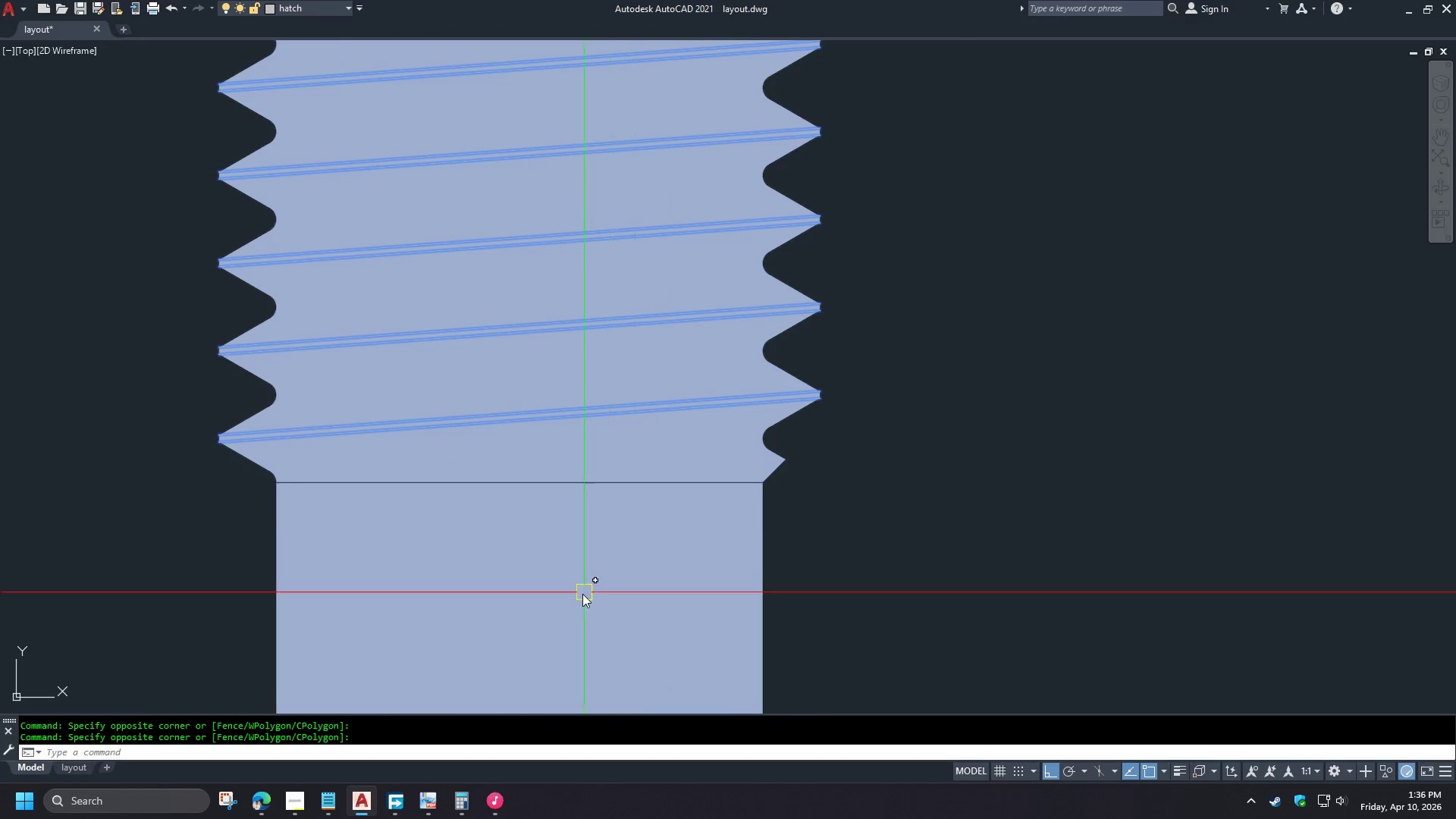 
scroll: coordinate [708, 532], scroll_direction: down, amount: 6.0
 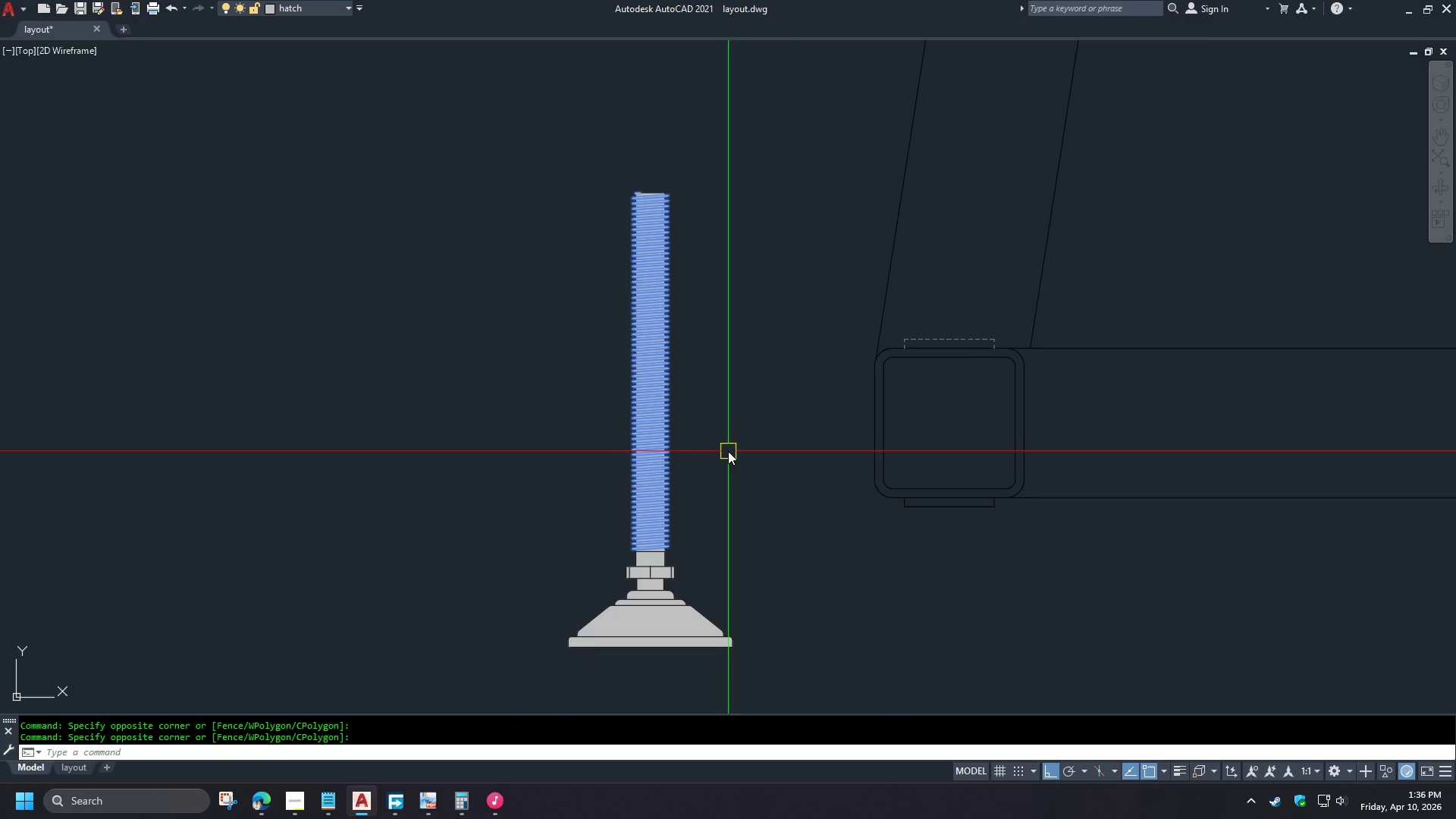 
scroll: coordinate [518, 176], scroll_direction: up, amount: 4.0
 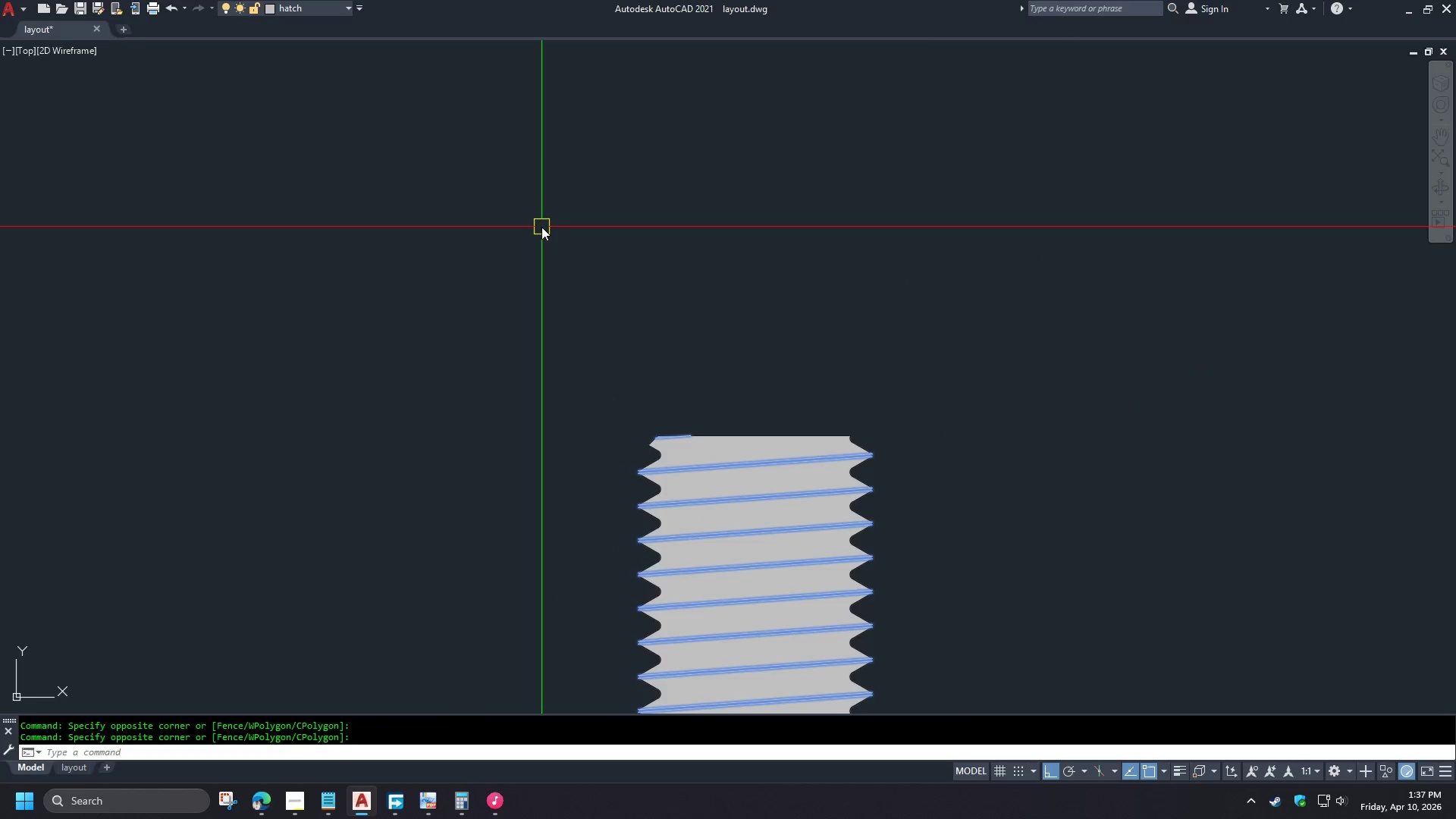 
scroll: coordinate [552, 228], scroll_direction: down, amount: 4.0
 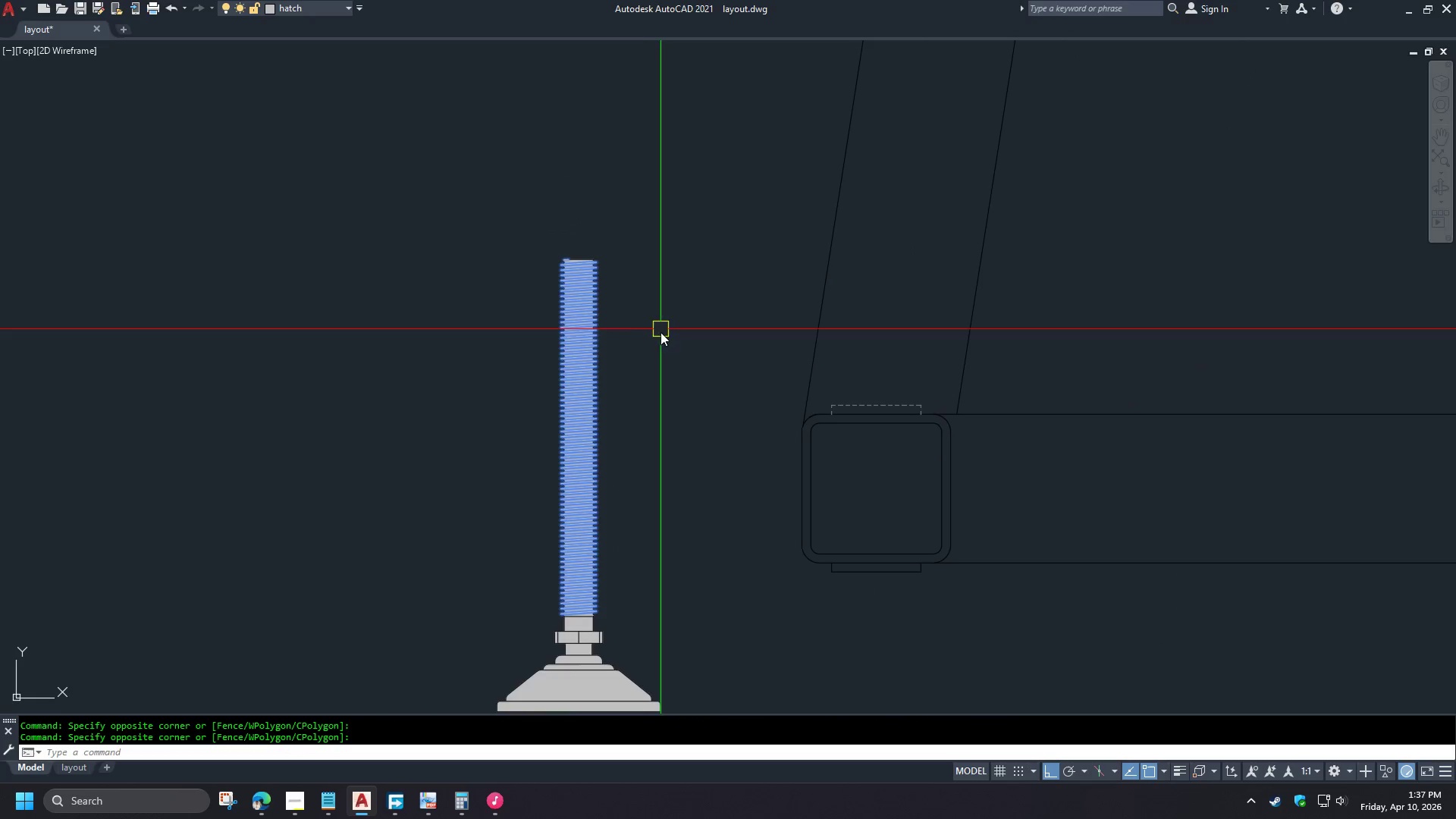 
key(Control+1)
 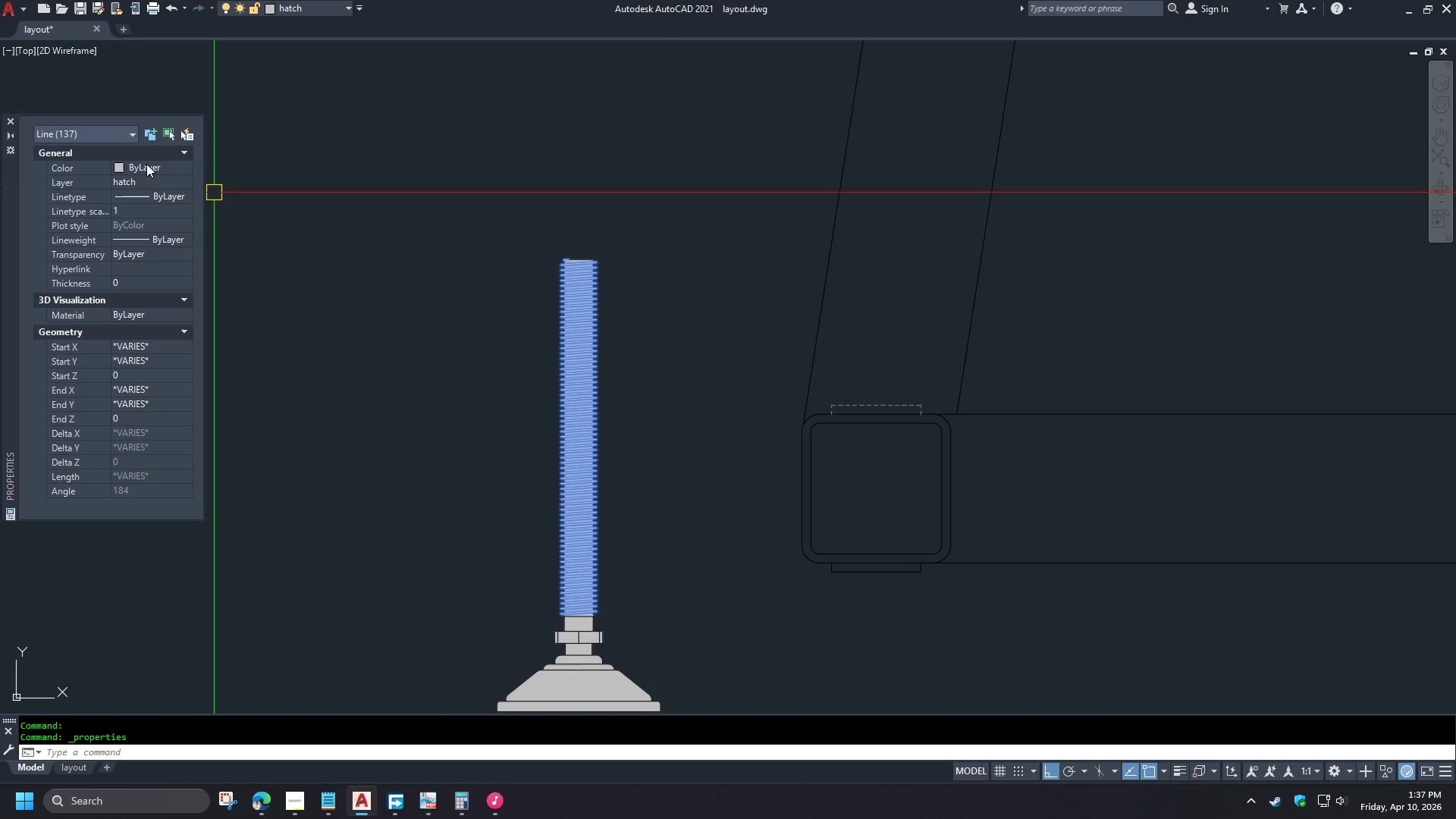 
double_click([146, 164])
 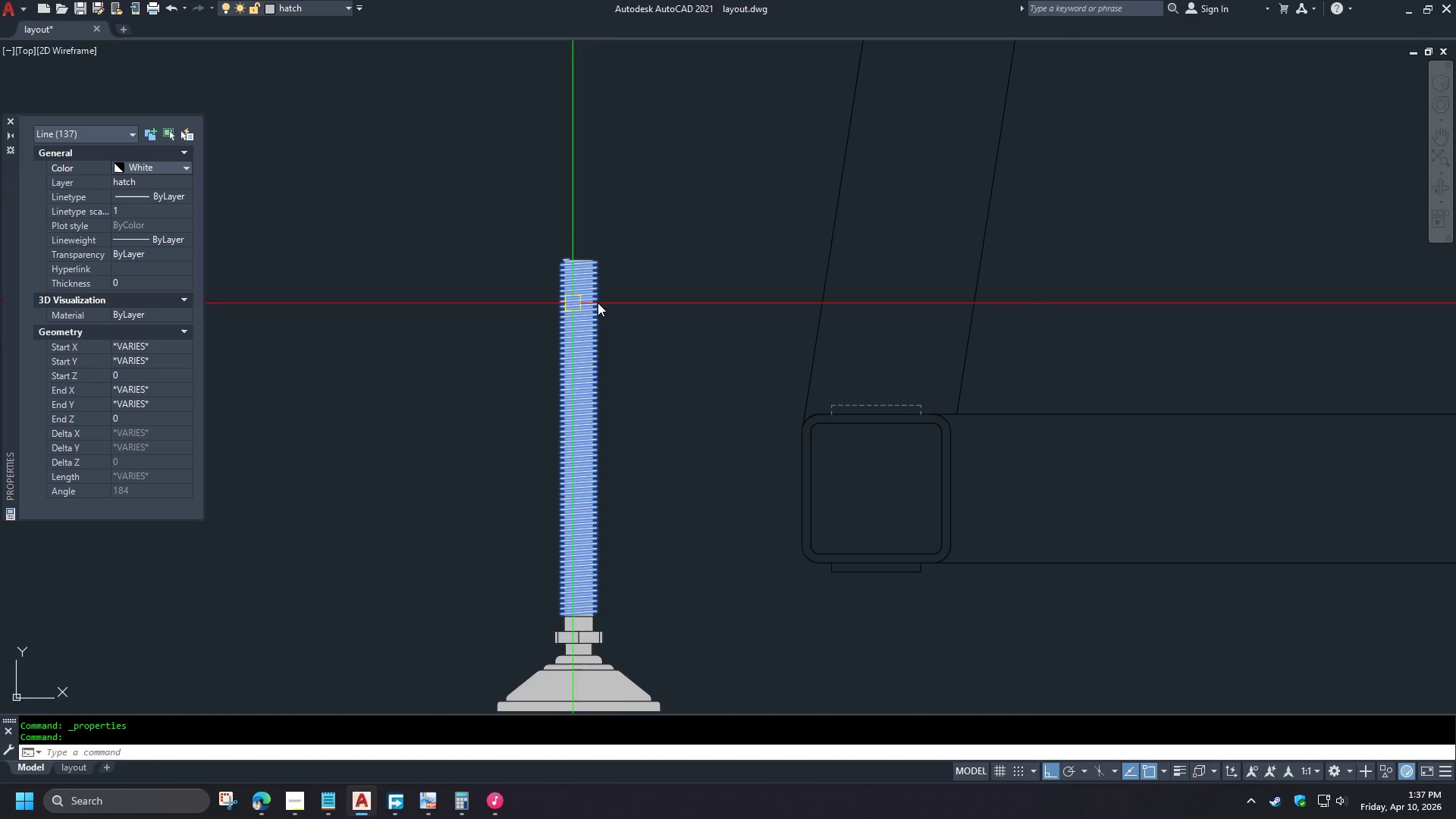 
key(Escape)
 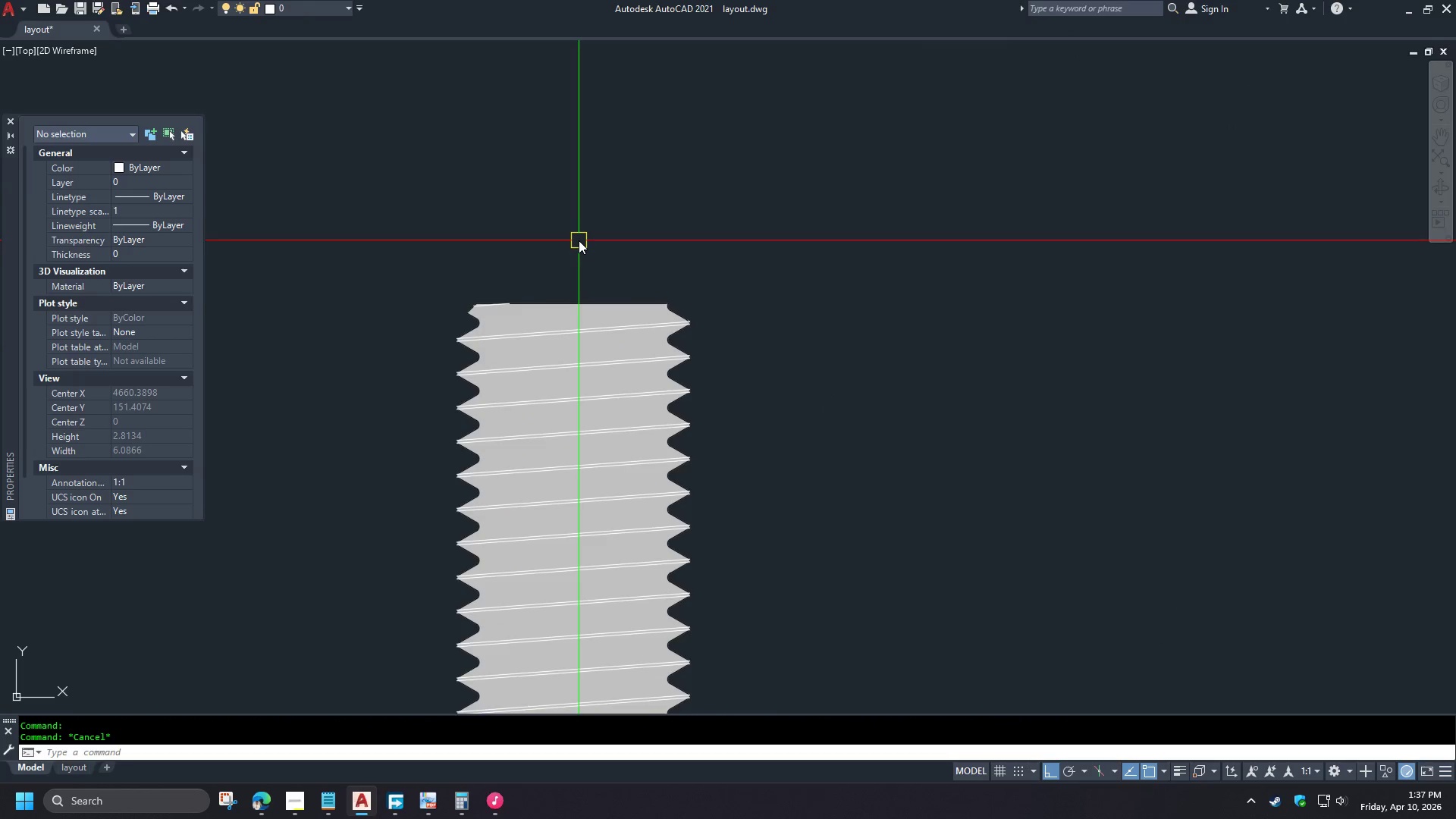 
scroll: coordinate [578, 250], scroll_direction: up, amount: 4.0
 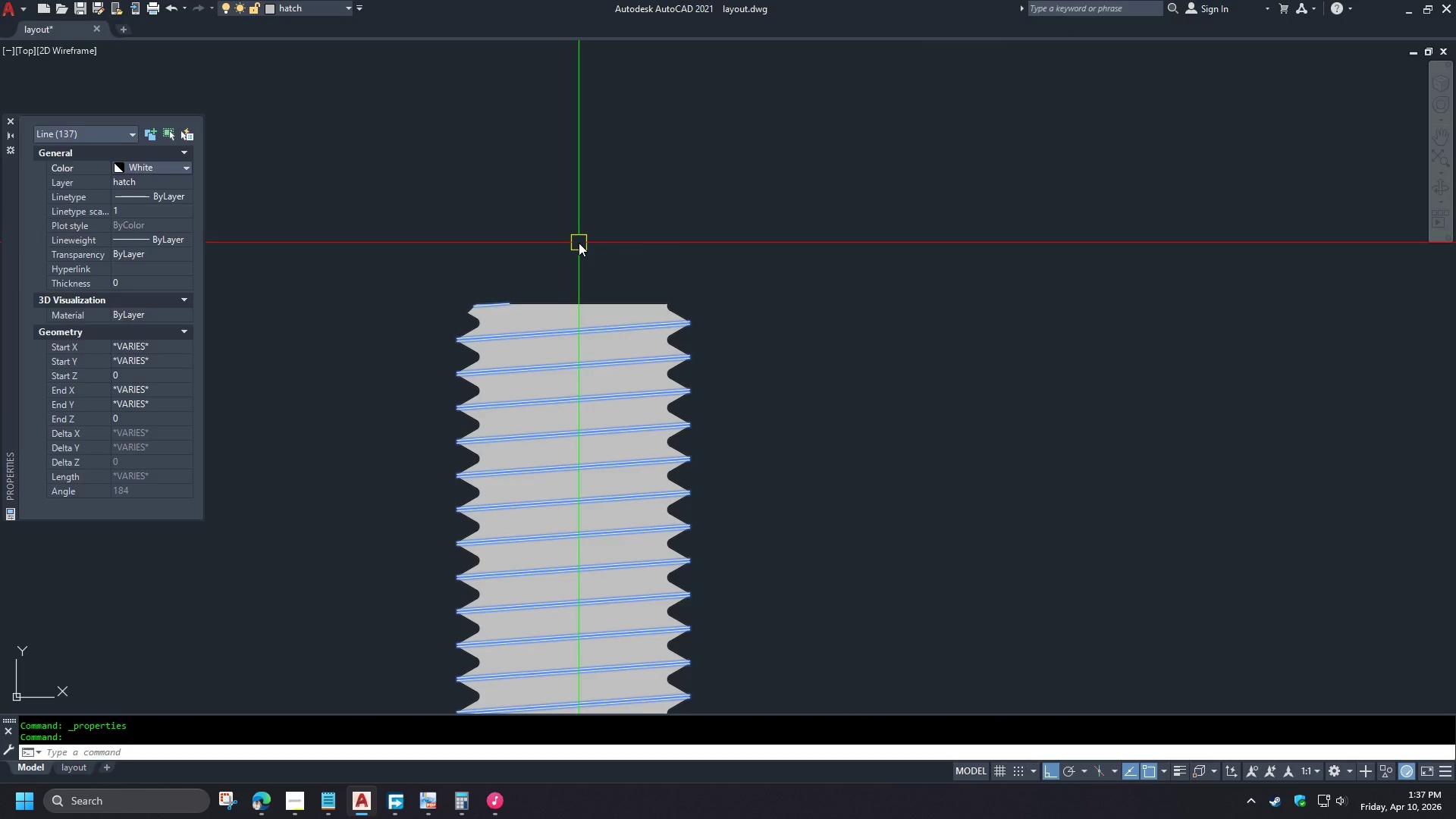 
key(Control+ControlLeft)
 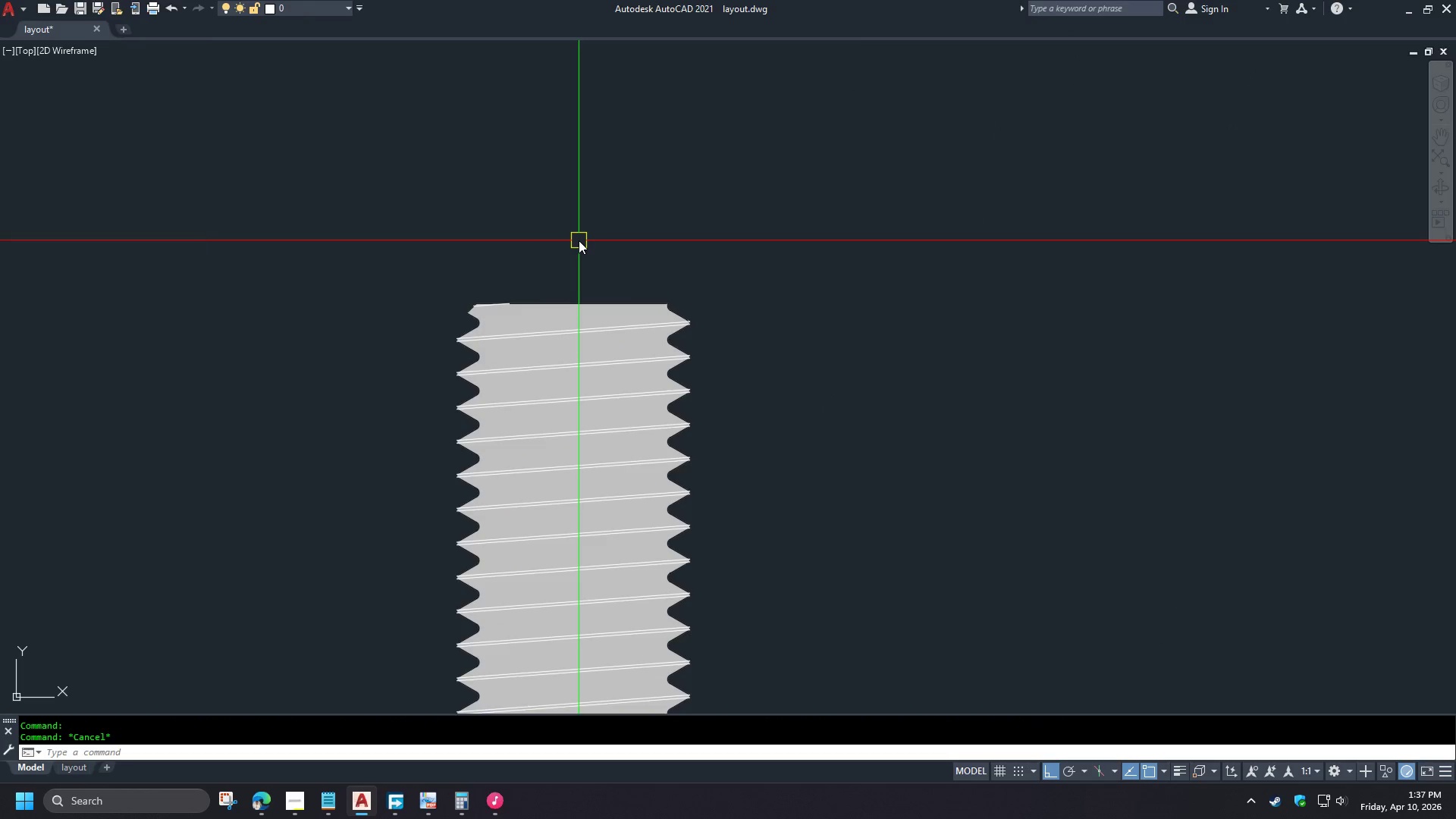 
key(Control+1)
 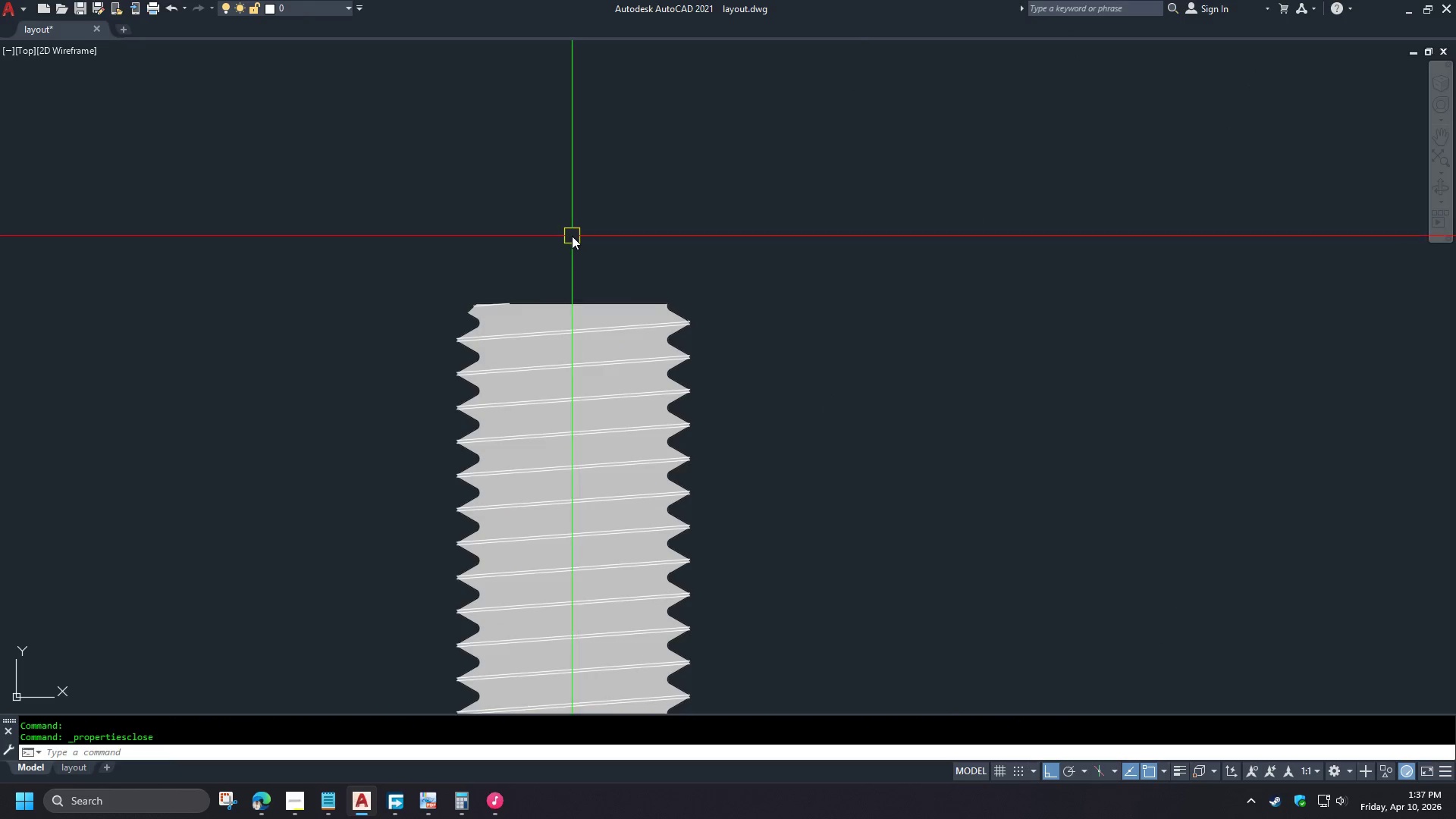 
key(Escape)
 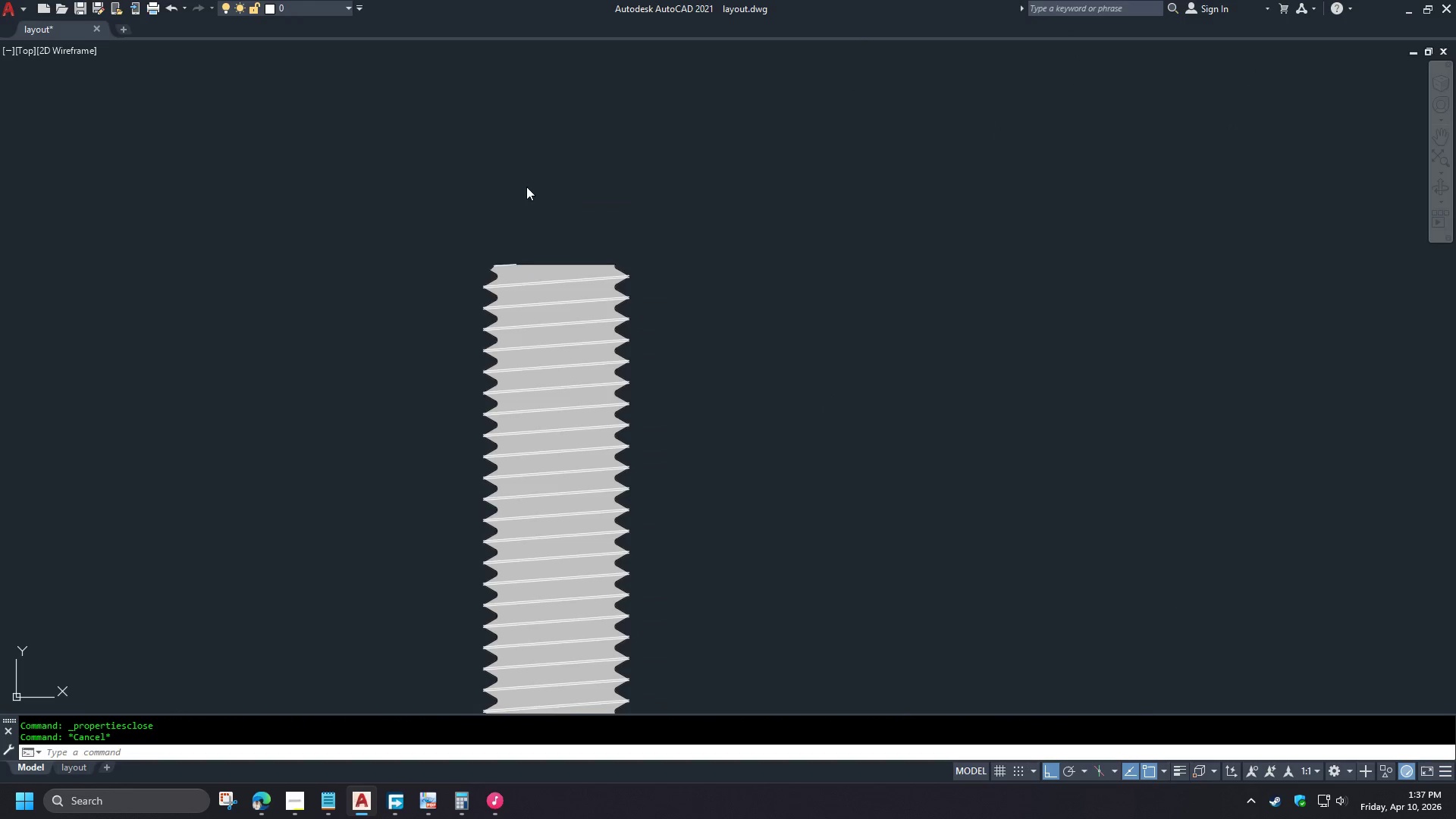 
scroll: coordinate [537, 166], scroll_direction: down, amount: 6.0
 